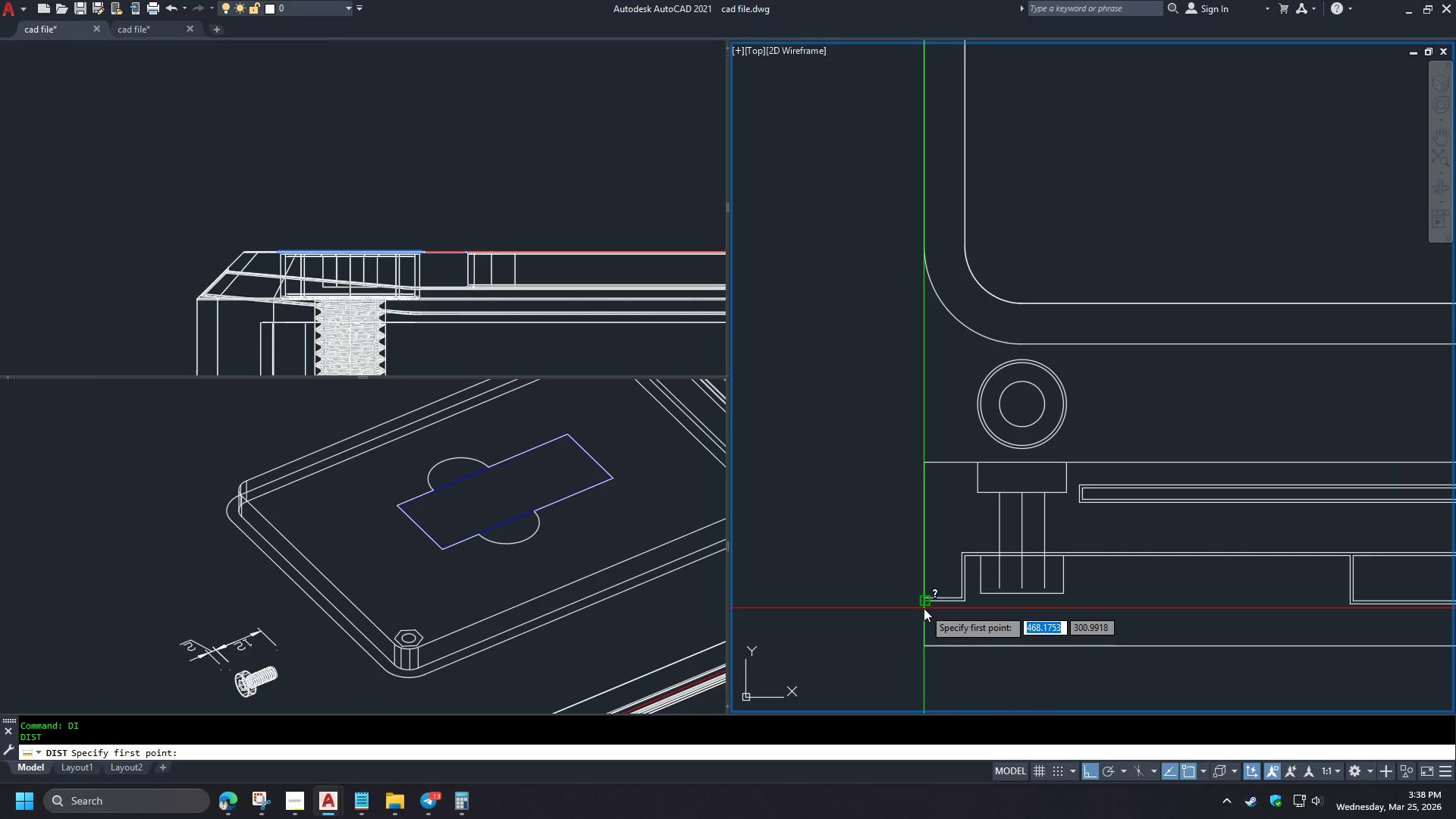 
left_click([924, 608])
 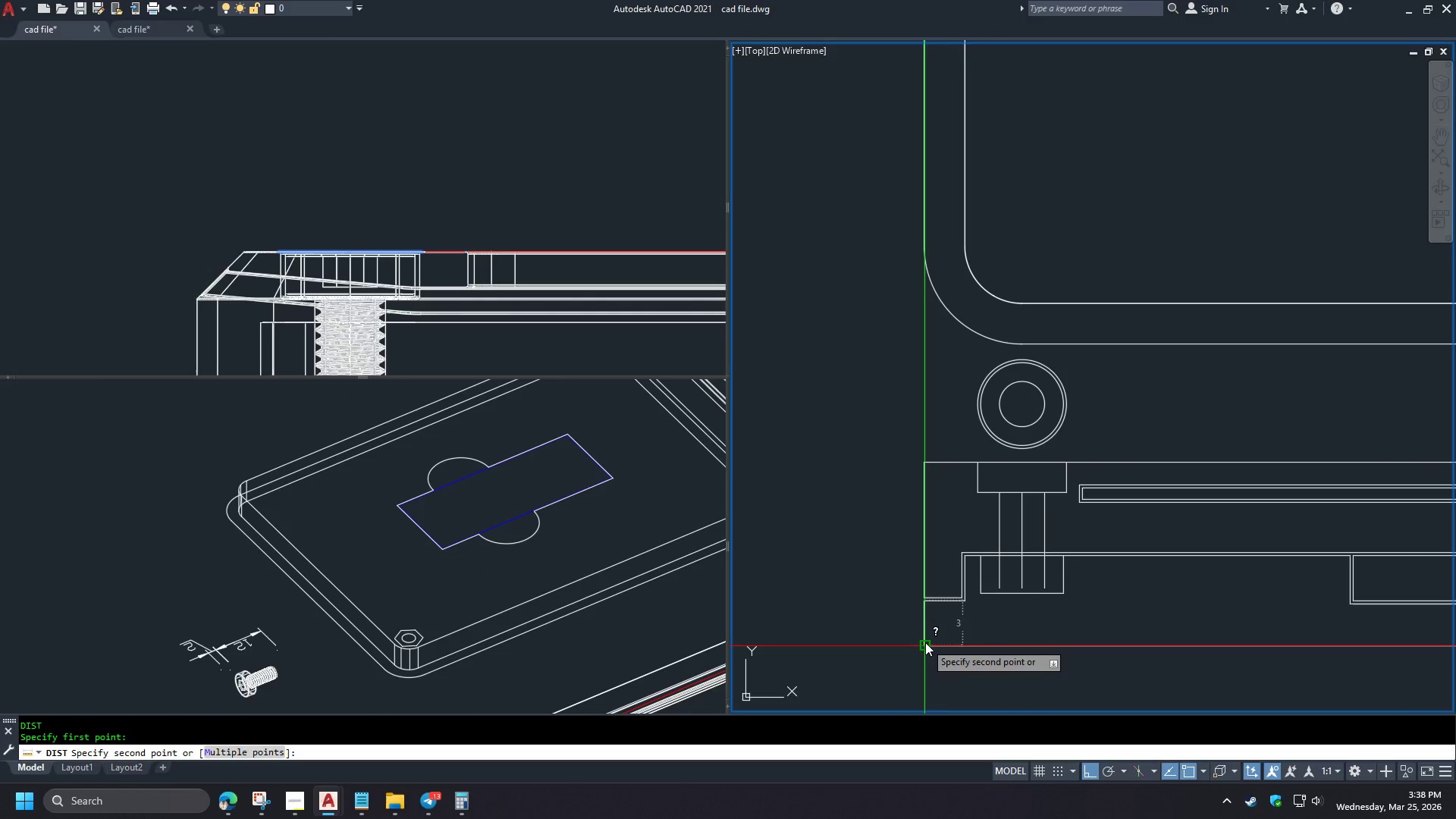 
key(Escape)
 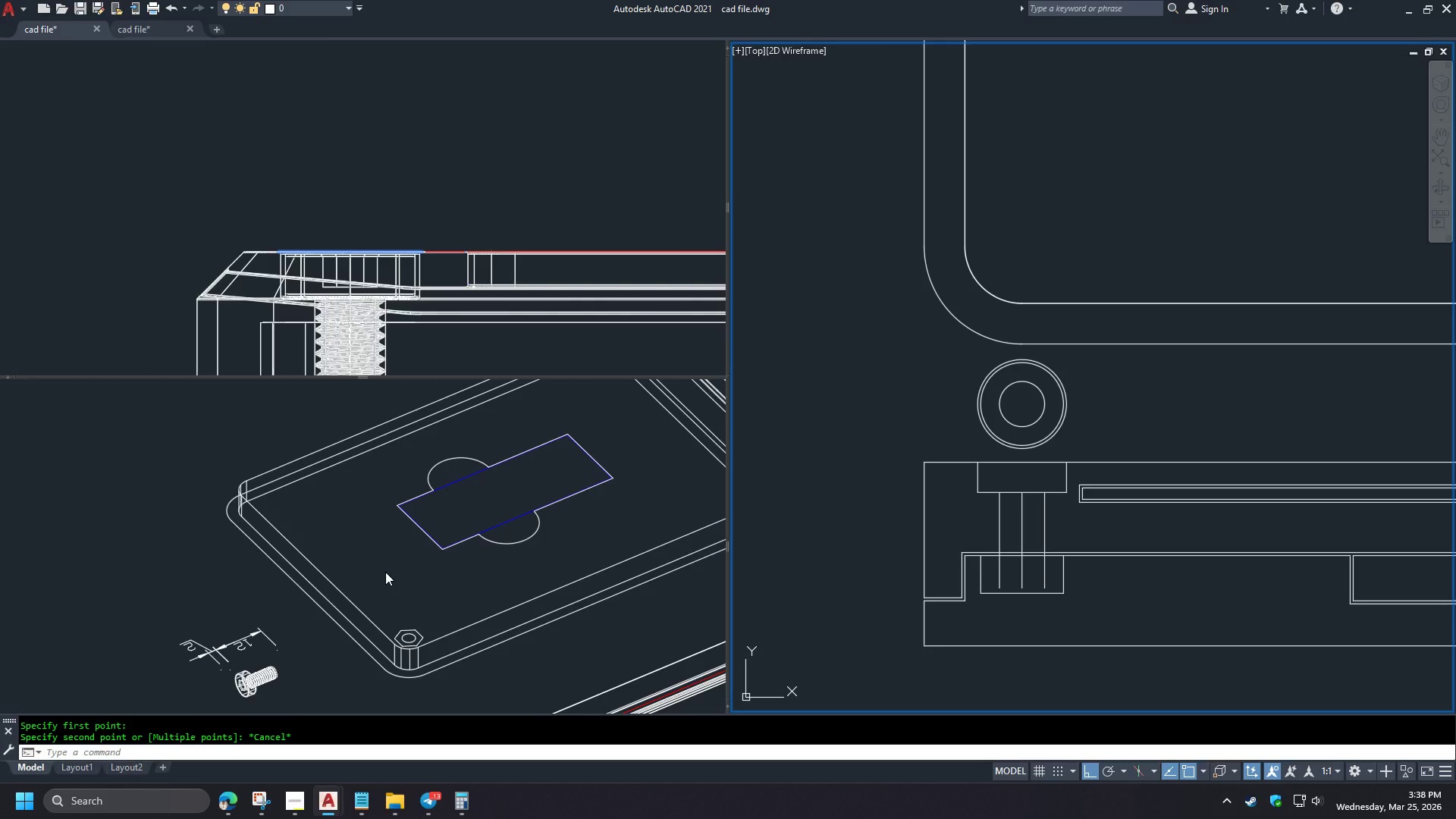 
left_click([385, 572])
 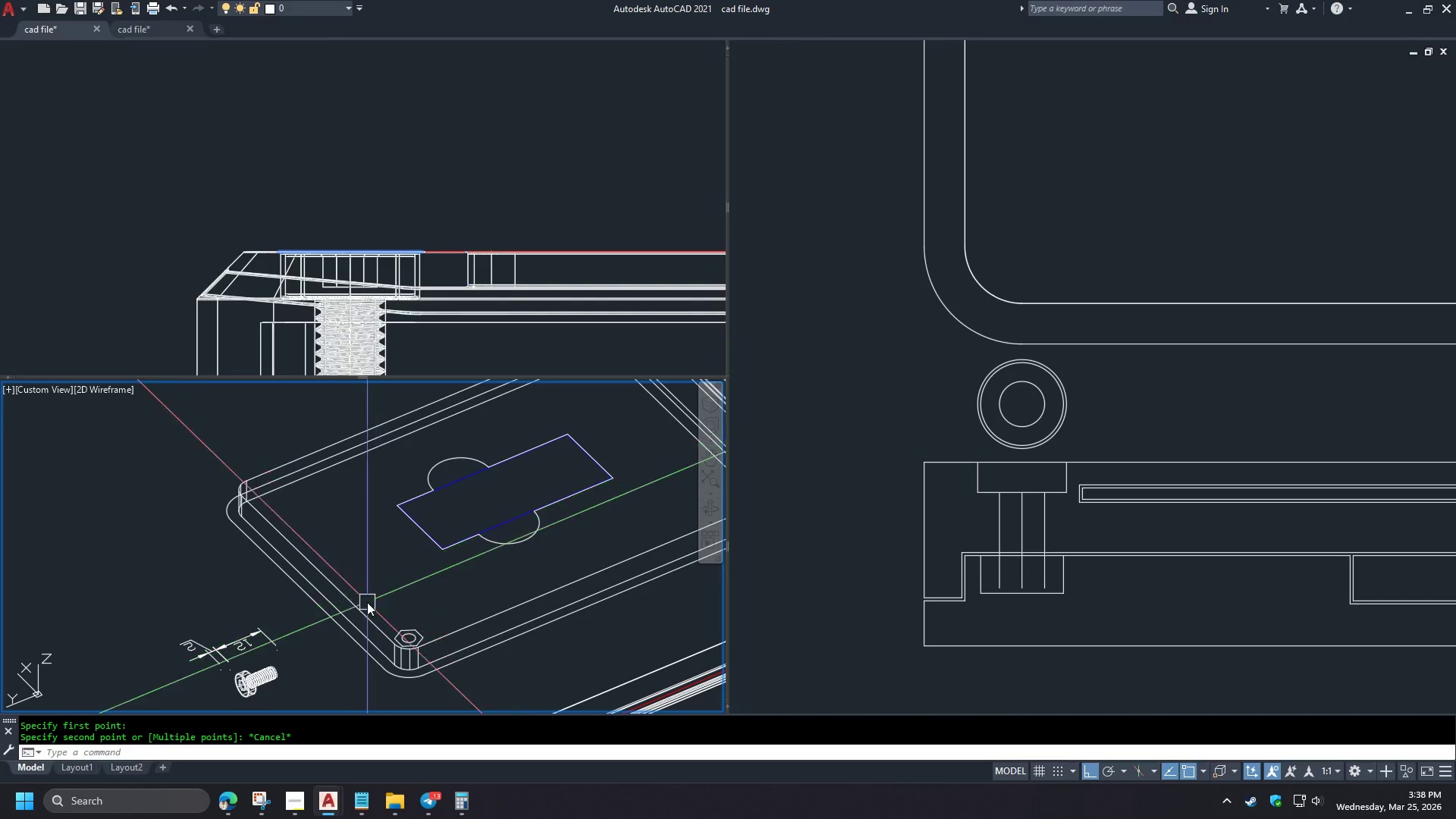 
type(ext )
 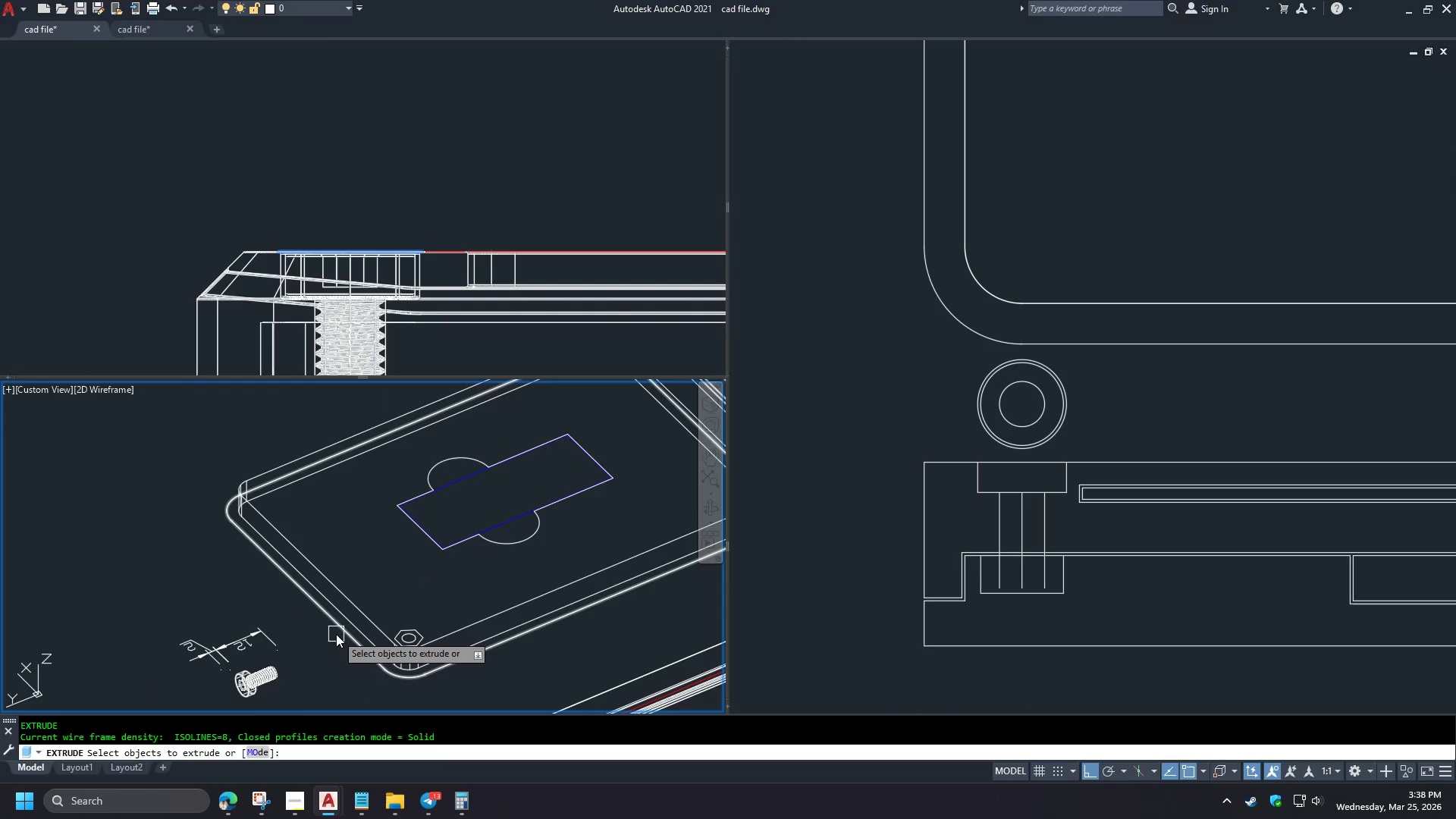 
left_click([336, 634])
 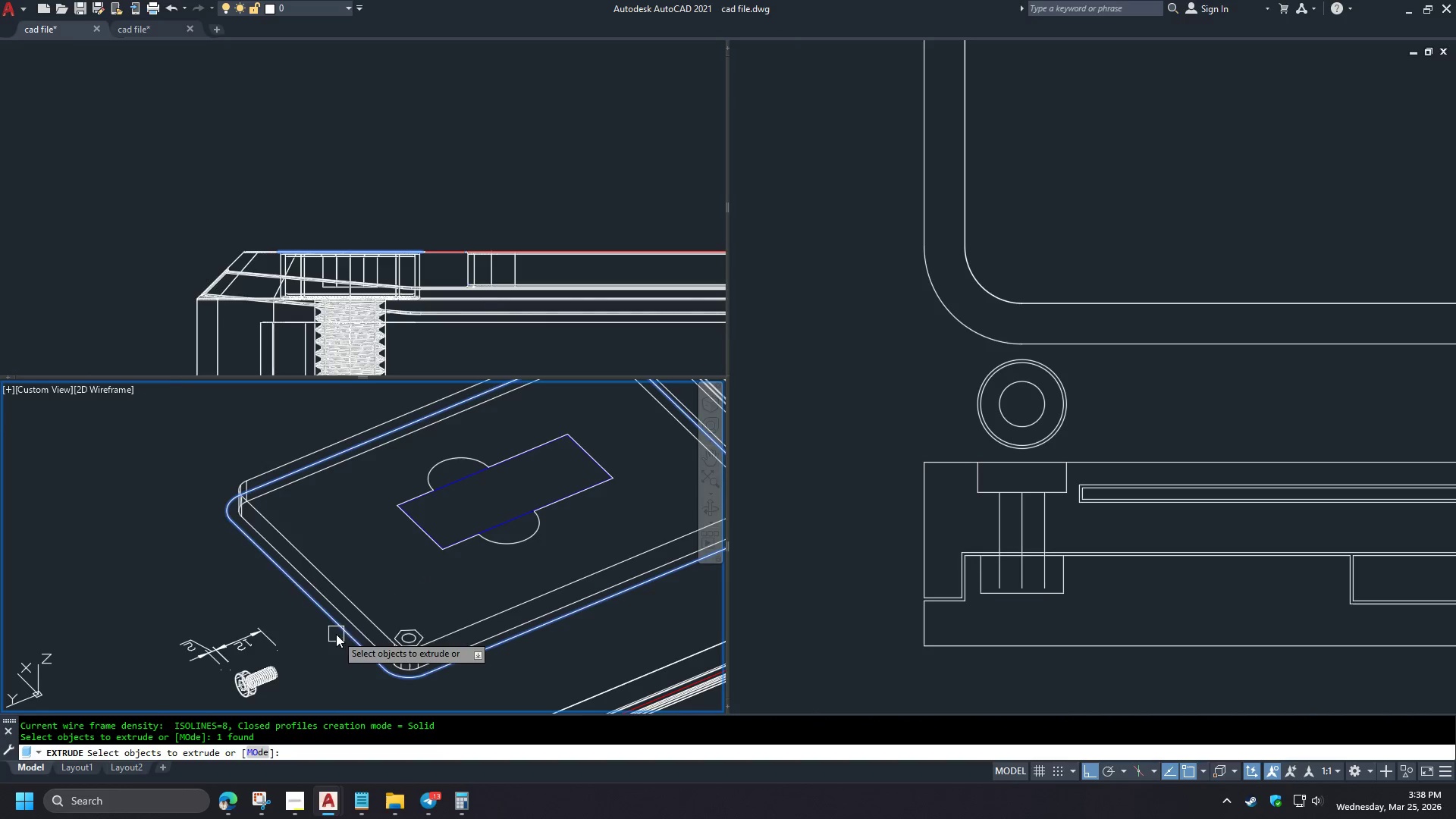 
key(Space)
 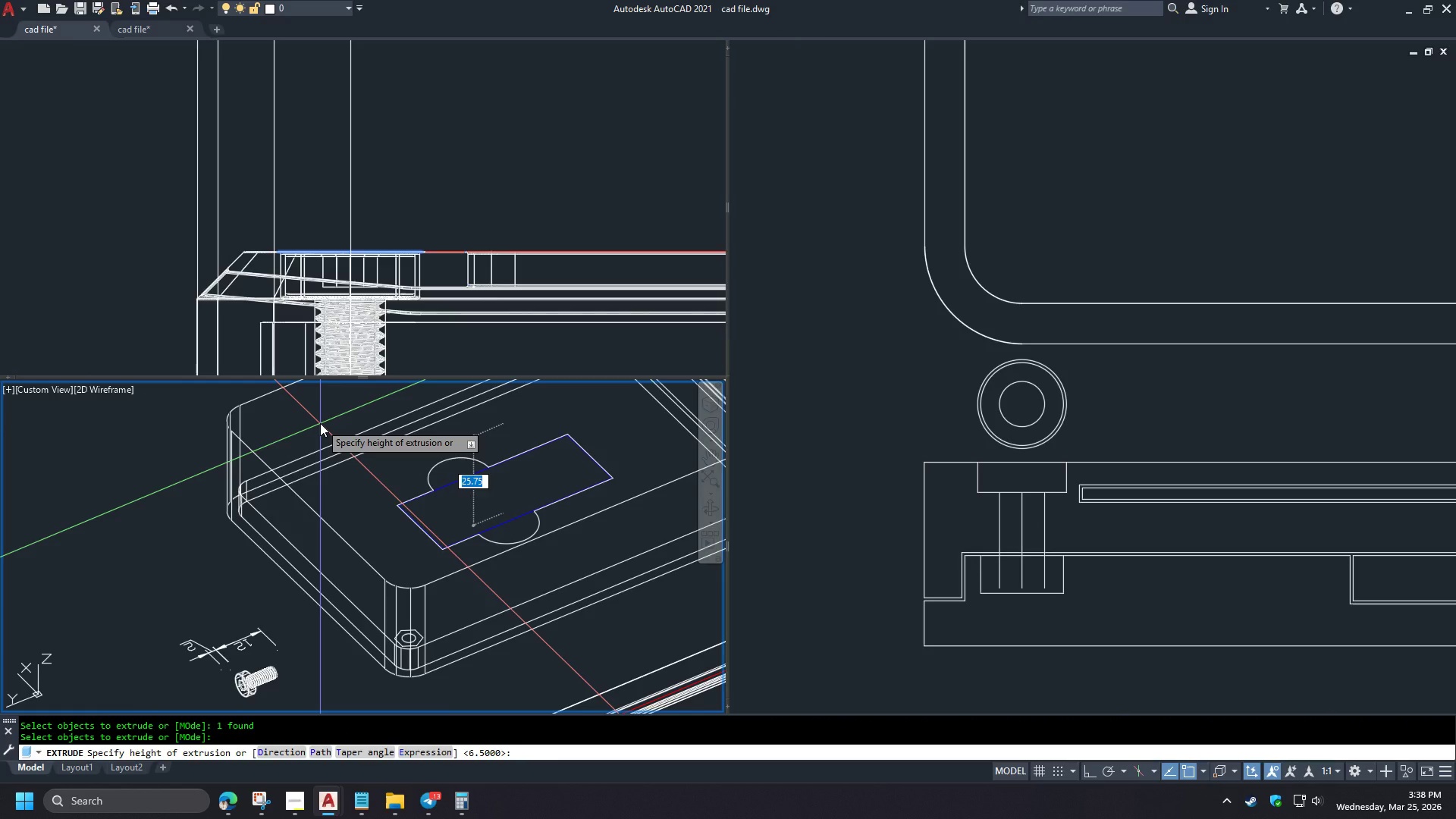 
key(3)
 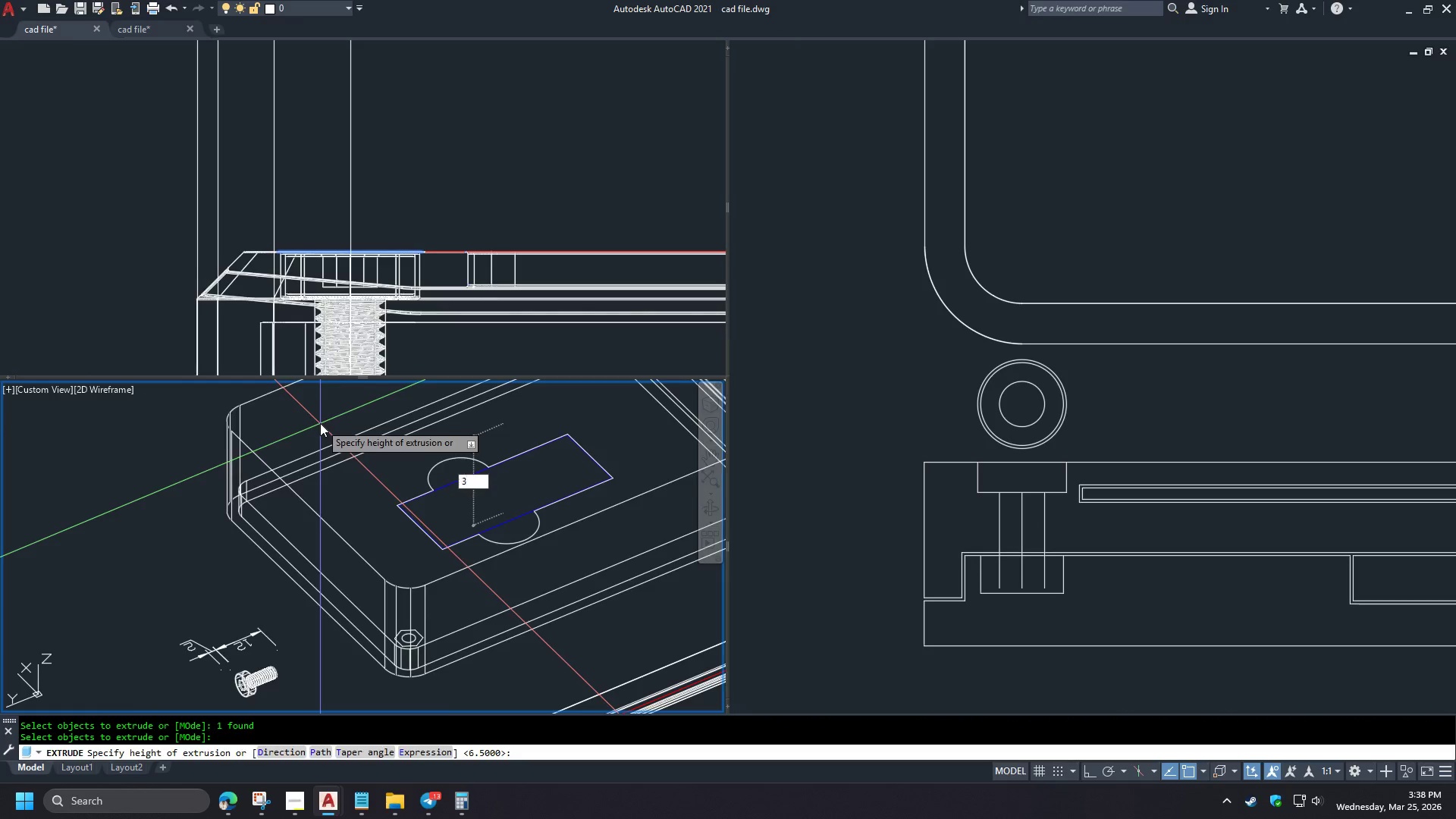 
key(Space)
 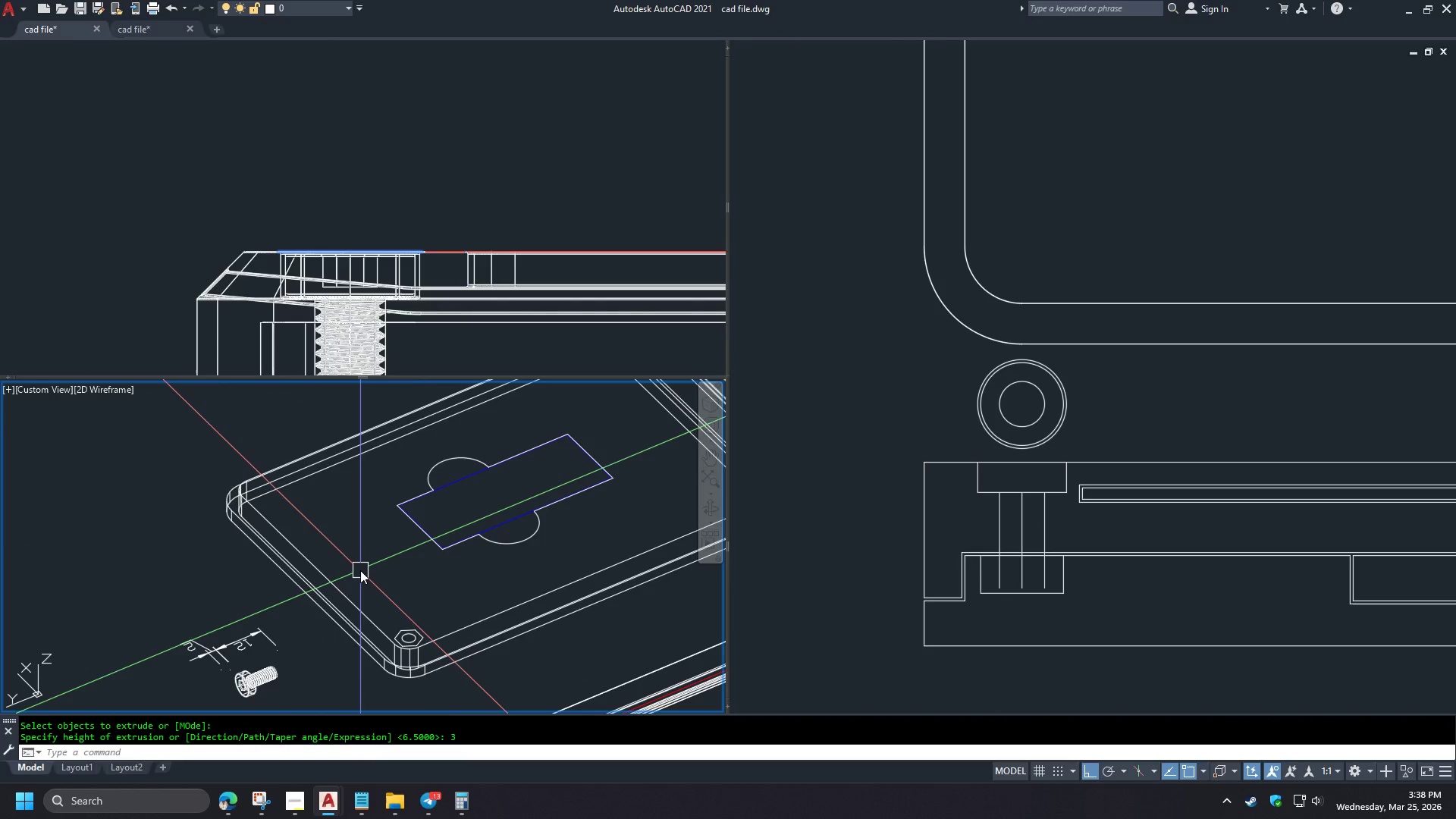 
type(uni )
 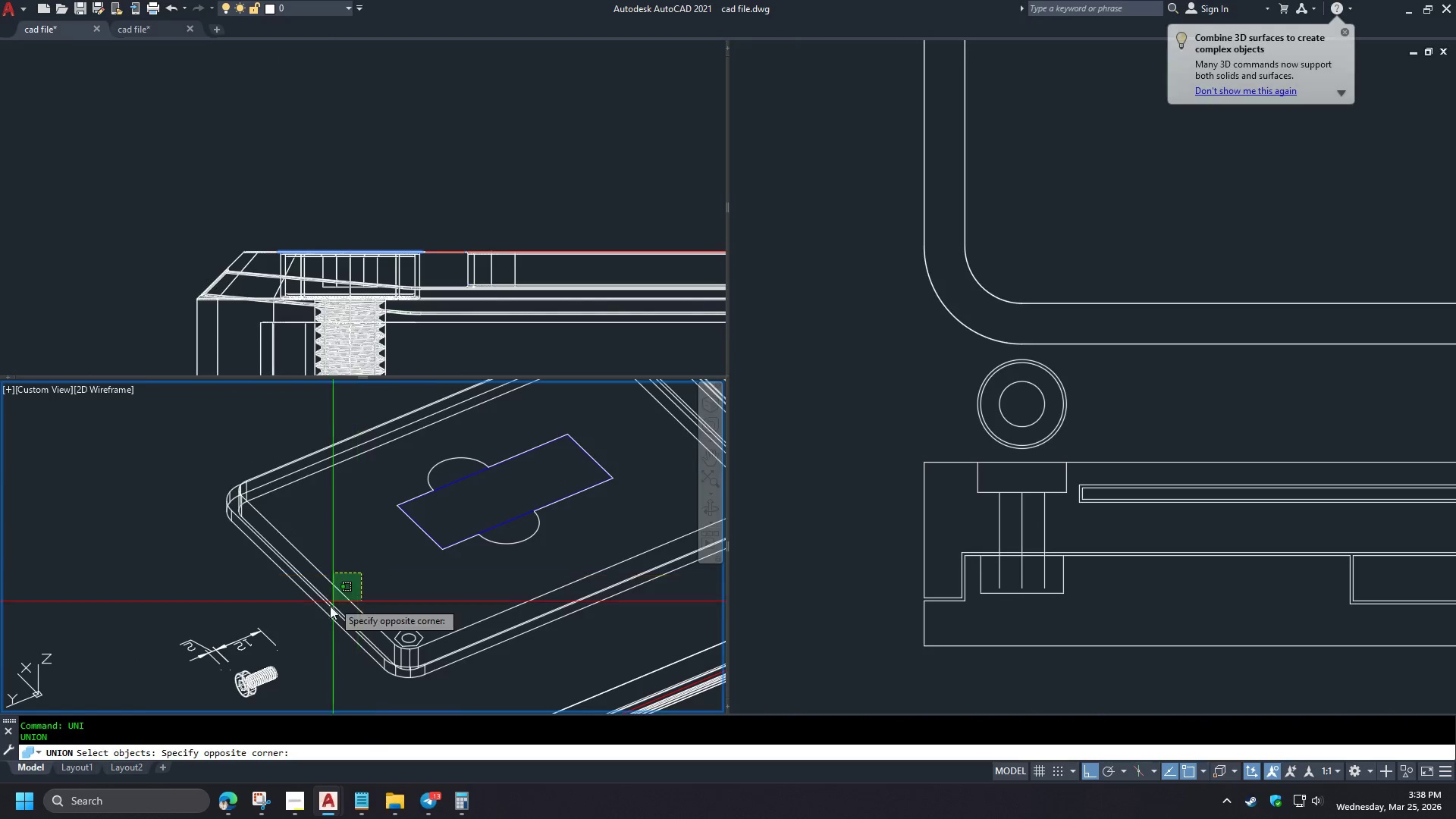 
double_click([323, 630])
 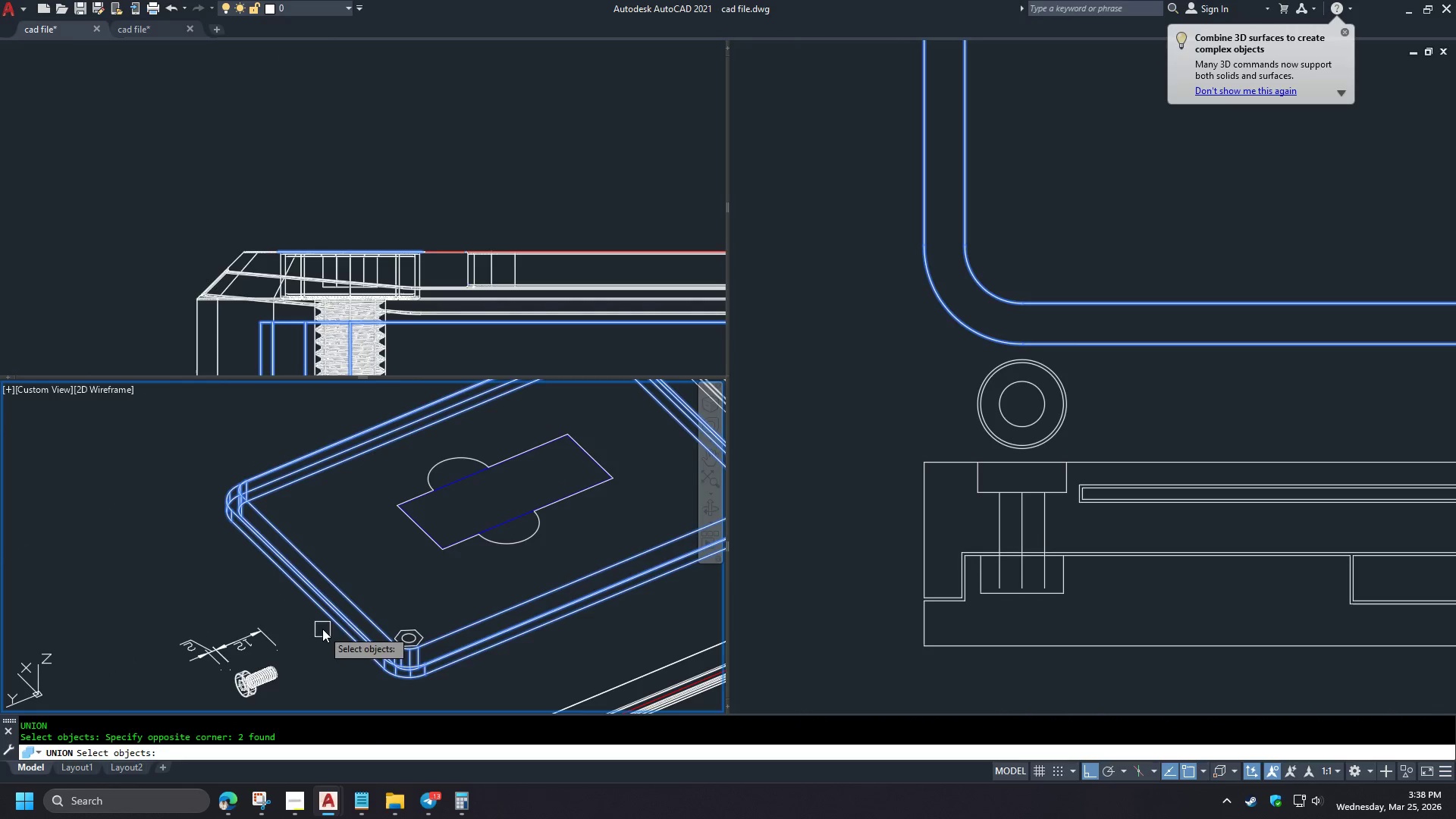 
key(Space)
 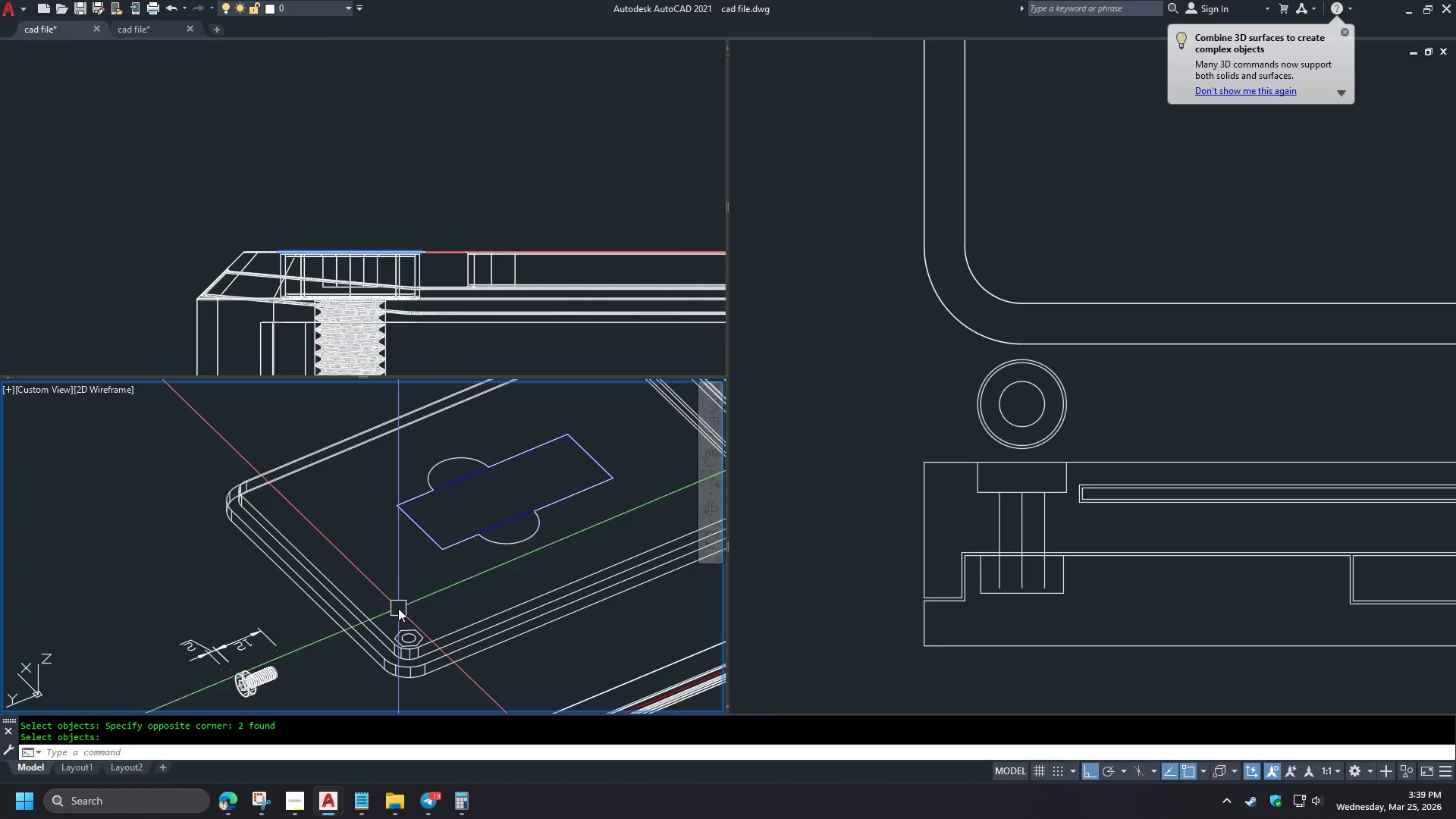 
type(ext )
 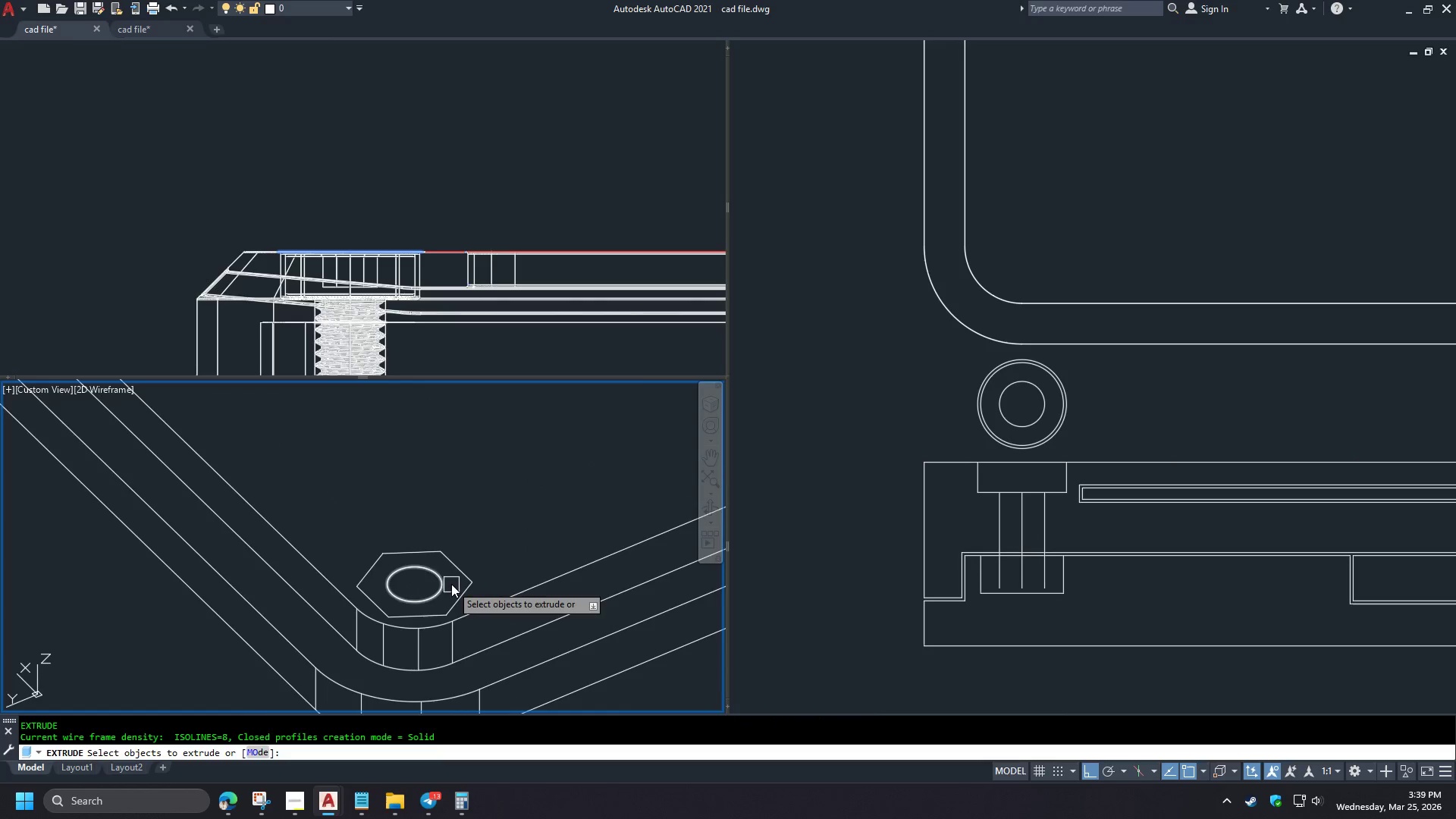 
scroll: coordinate [406, 648], scroll_direction: up, amount: 3.0
 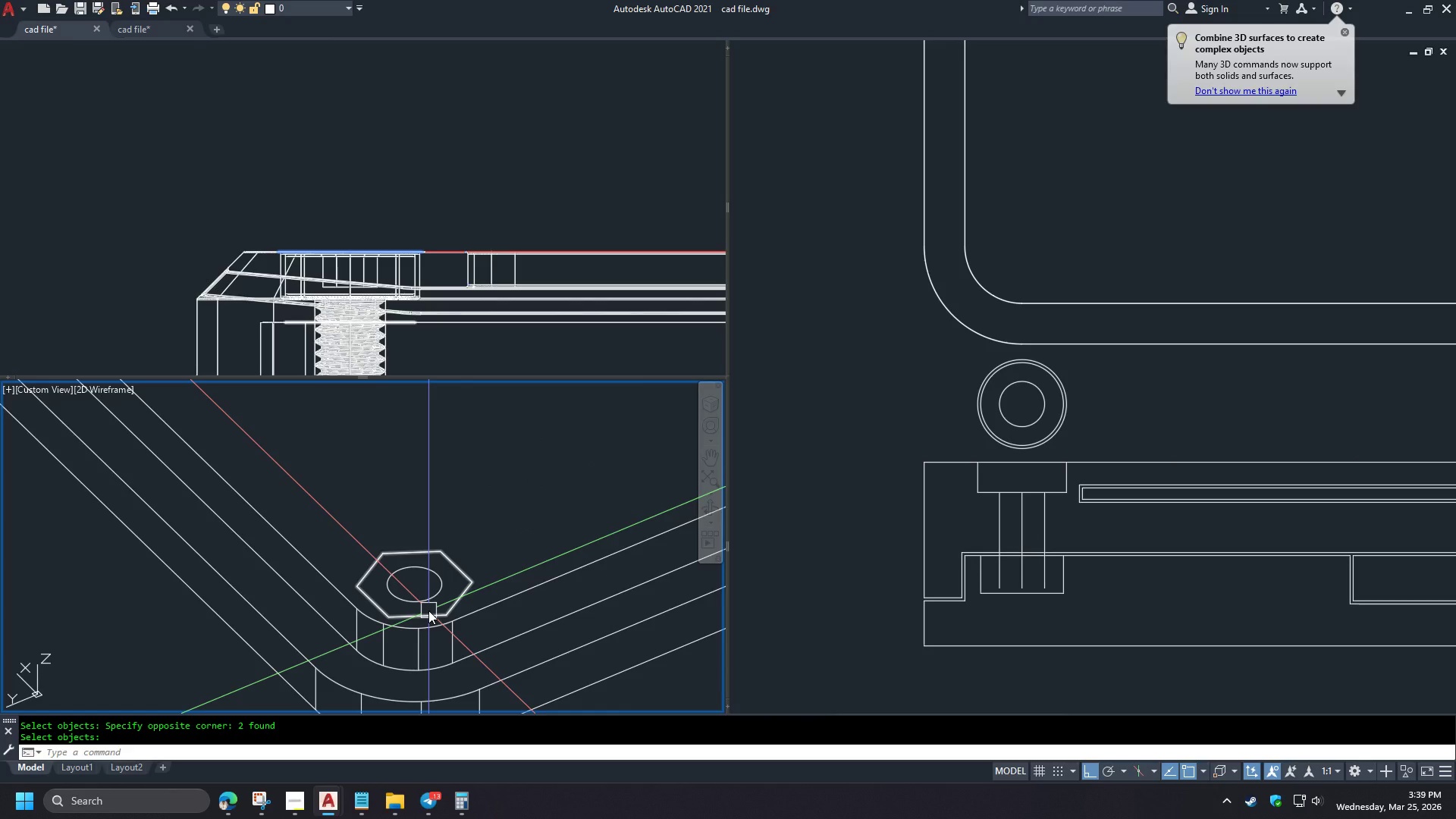 
left_click([457, 576])
 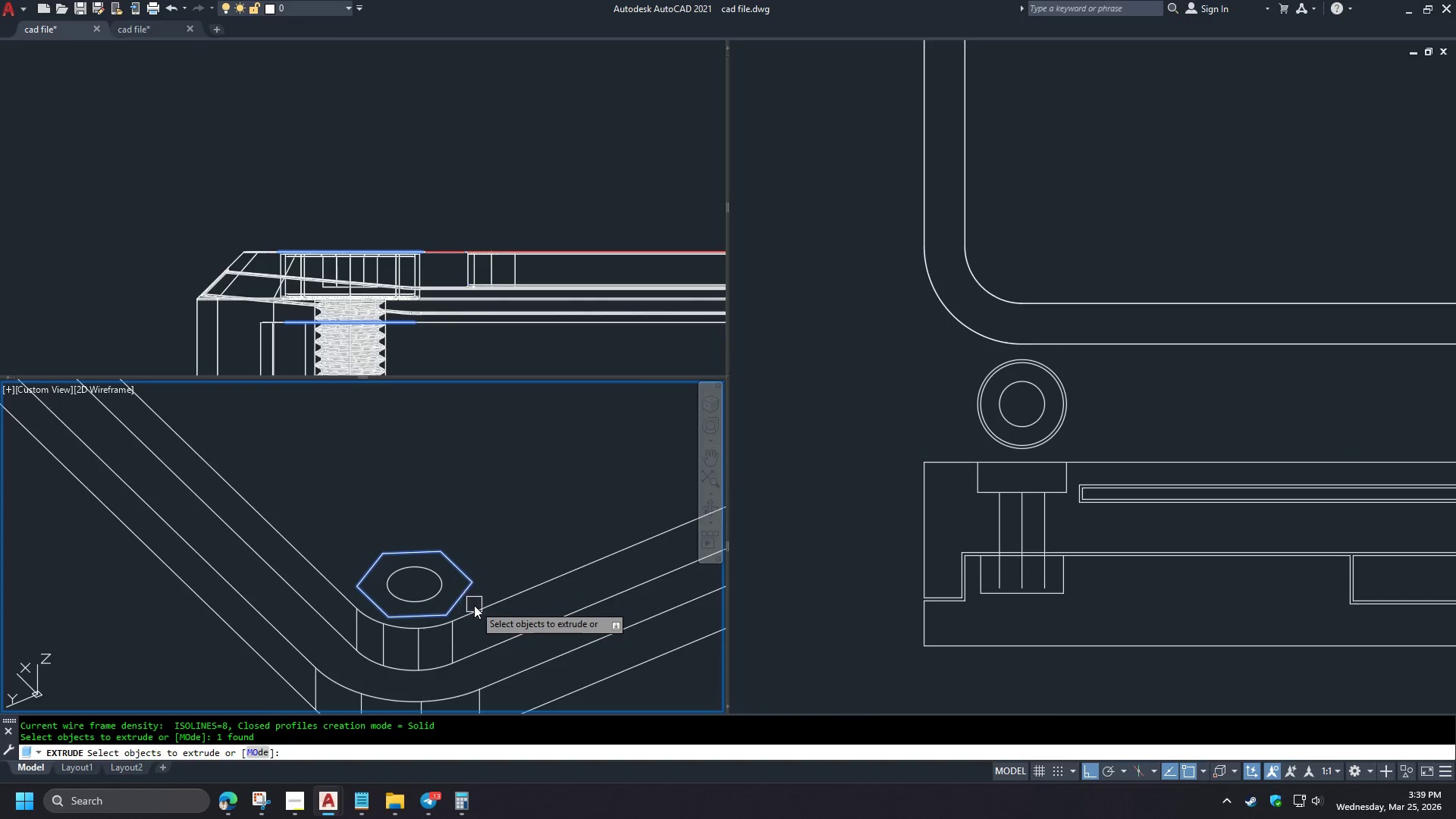 
key(Space)
 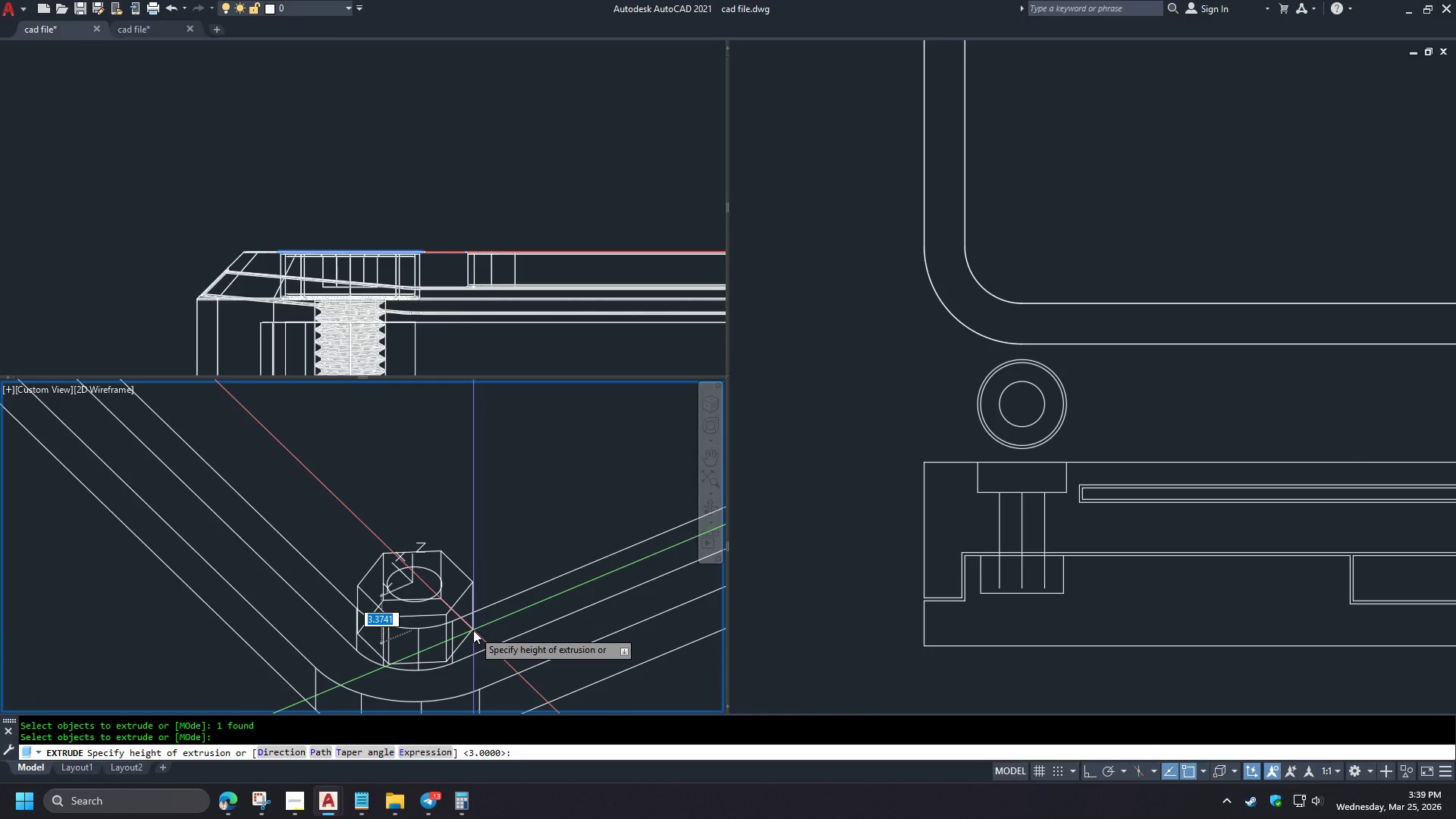 
key(Numpad2)
 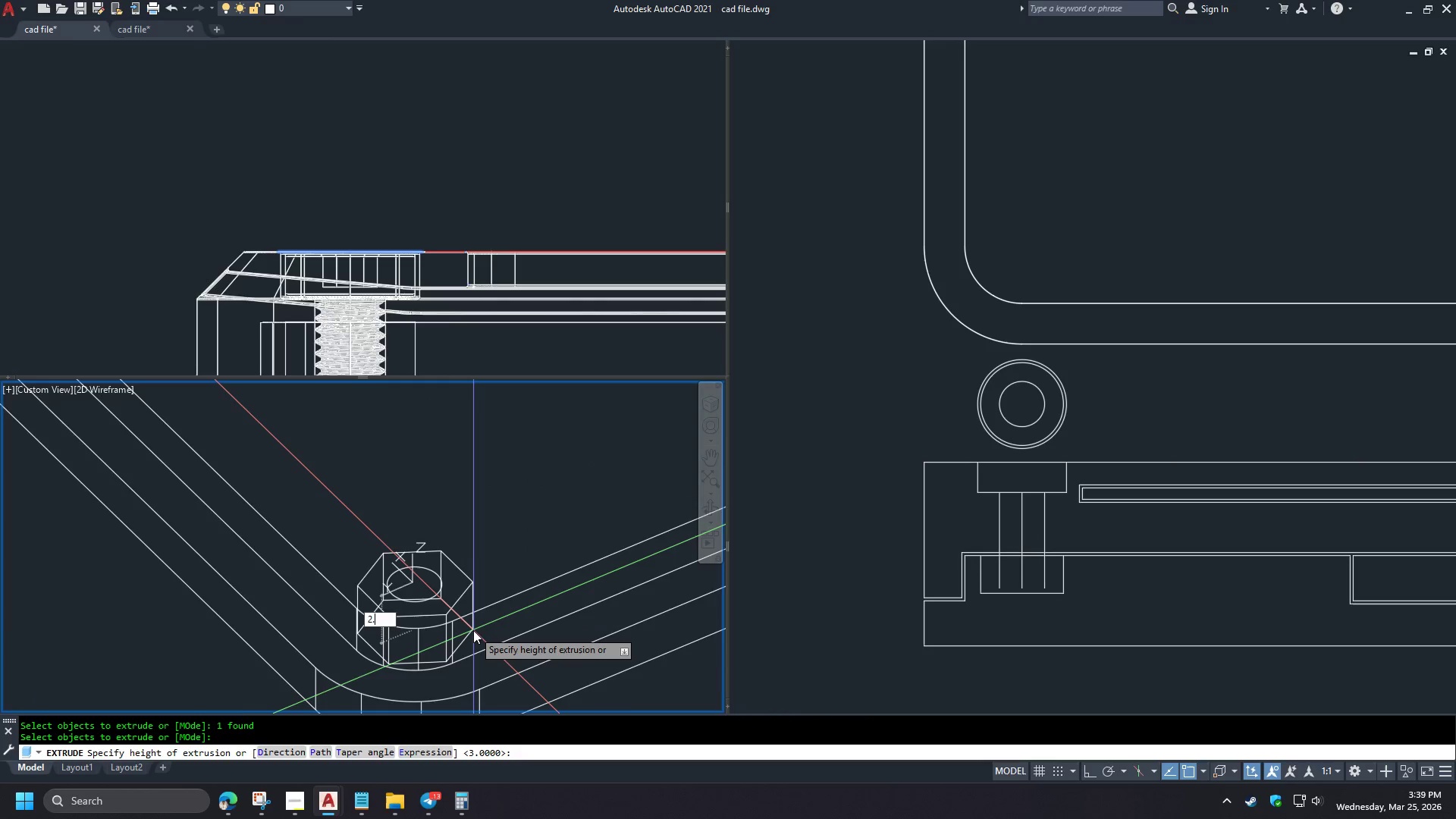 
key(NumpadDecimal)
 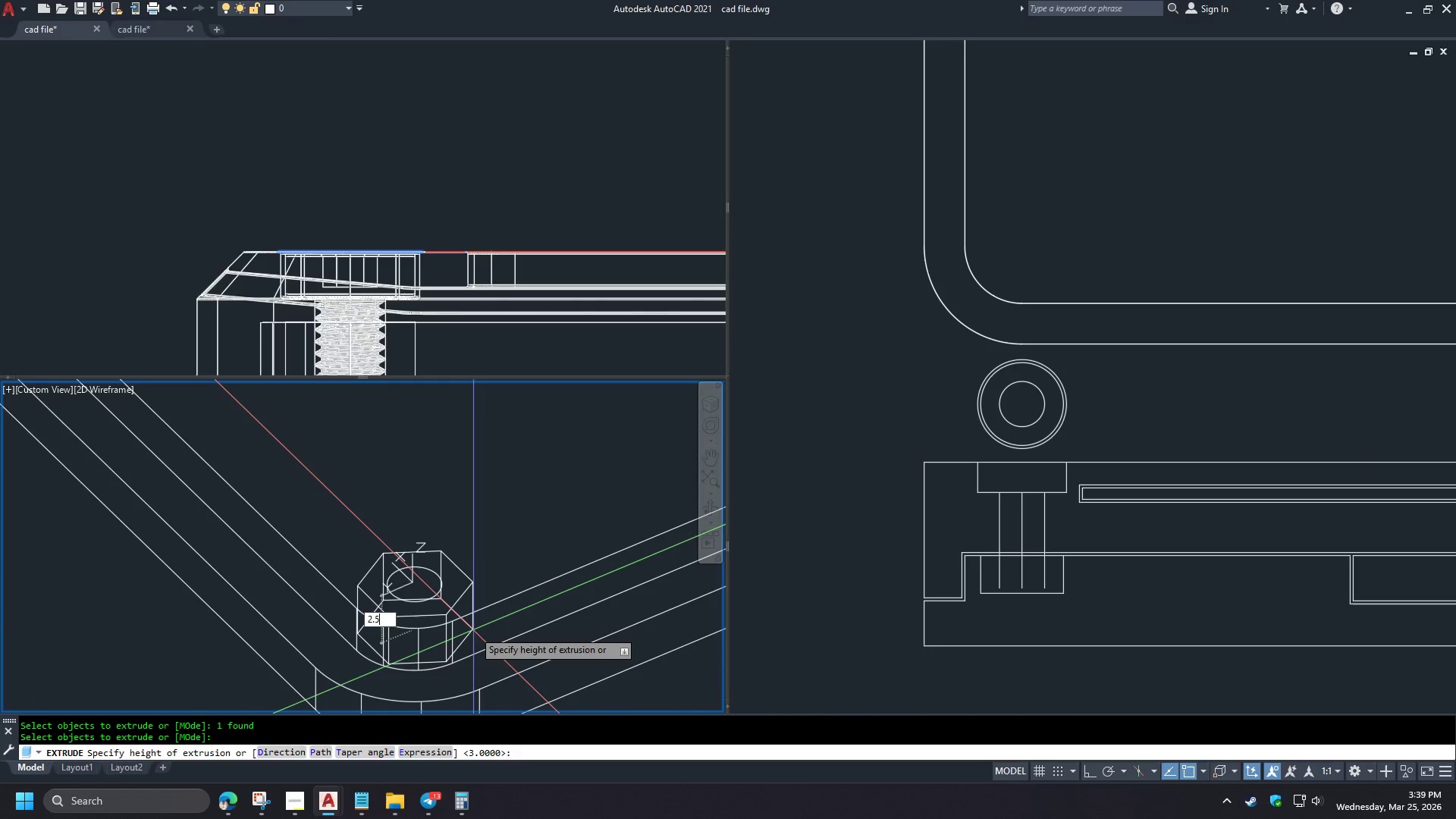 
key(Numpad5)
 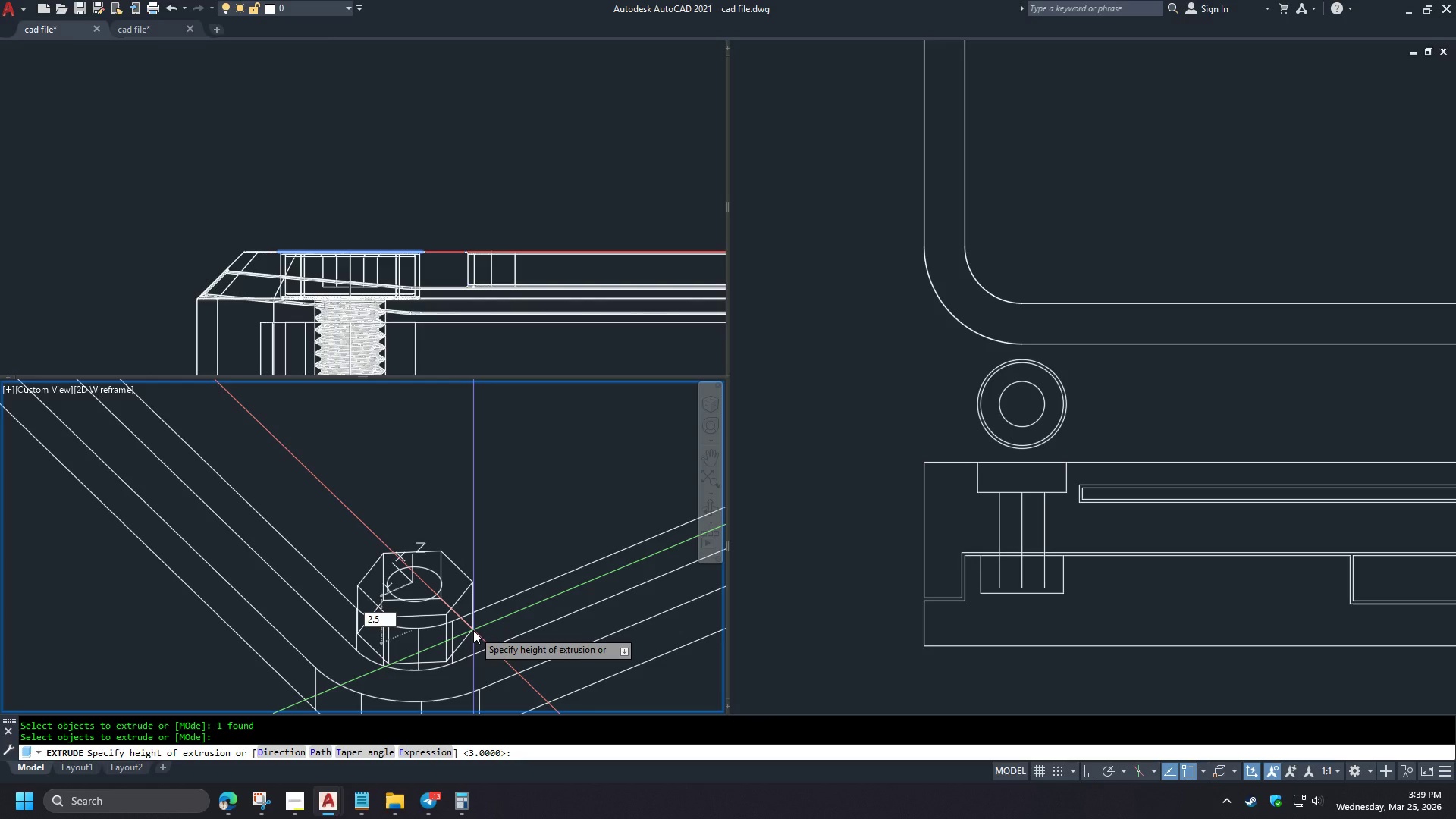 
wait(5.34)
 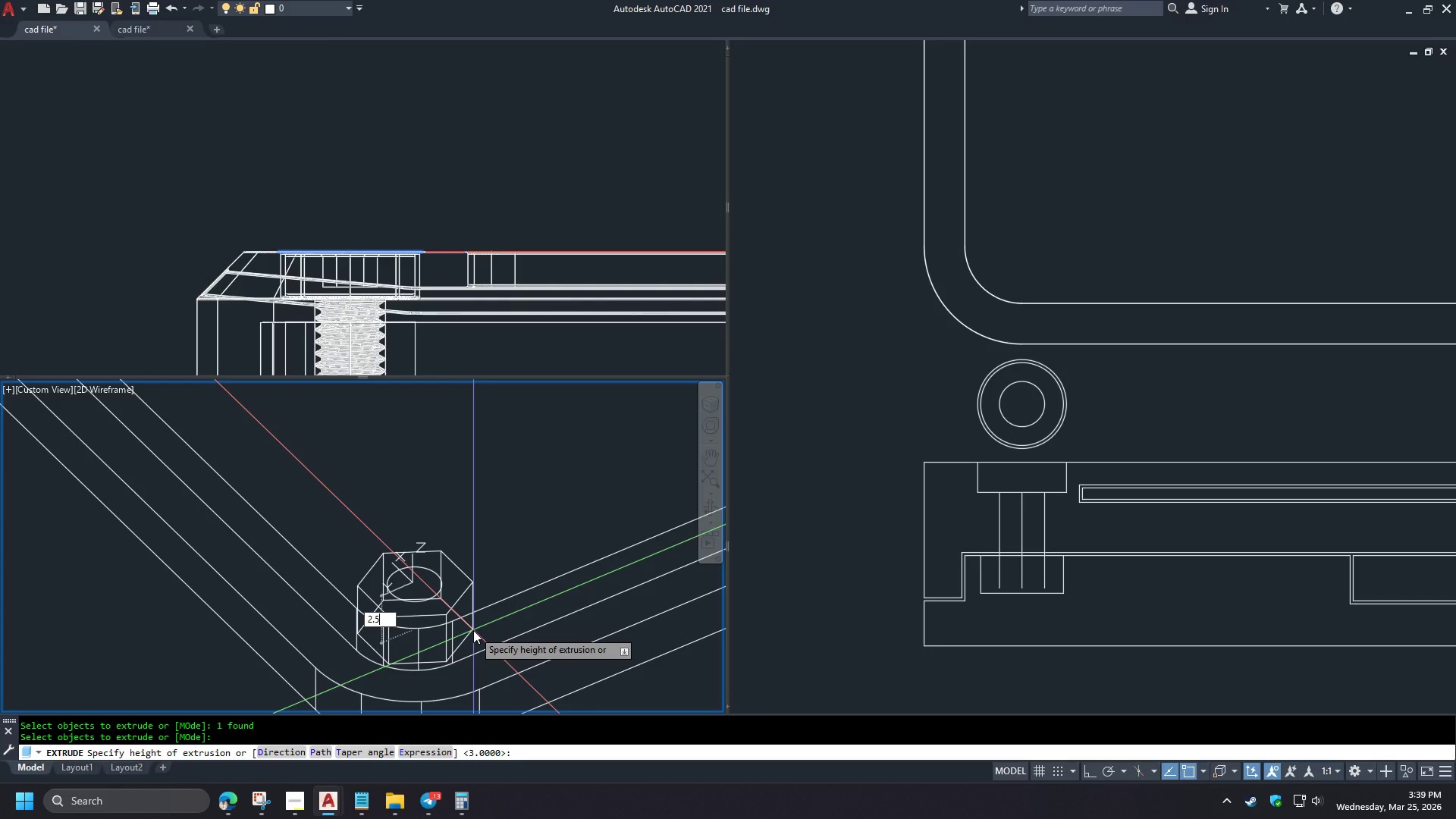 
key(Space)
 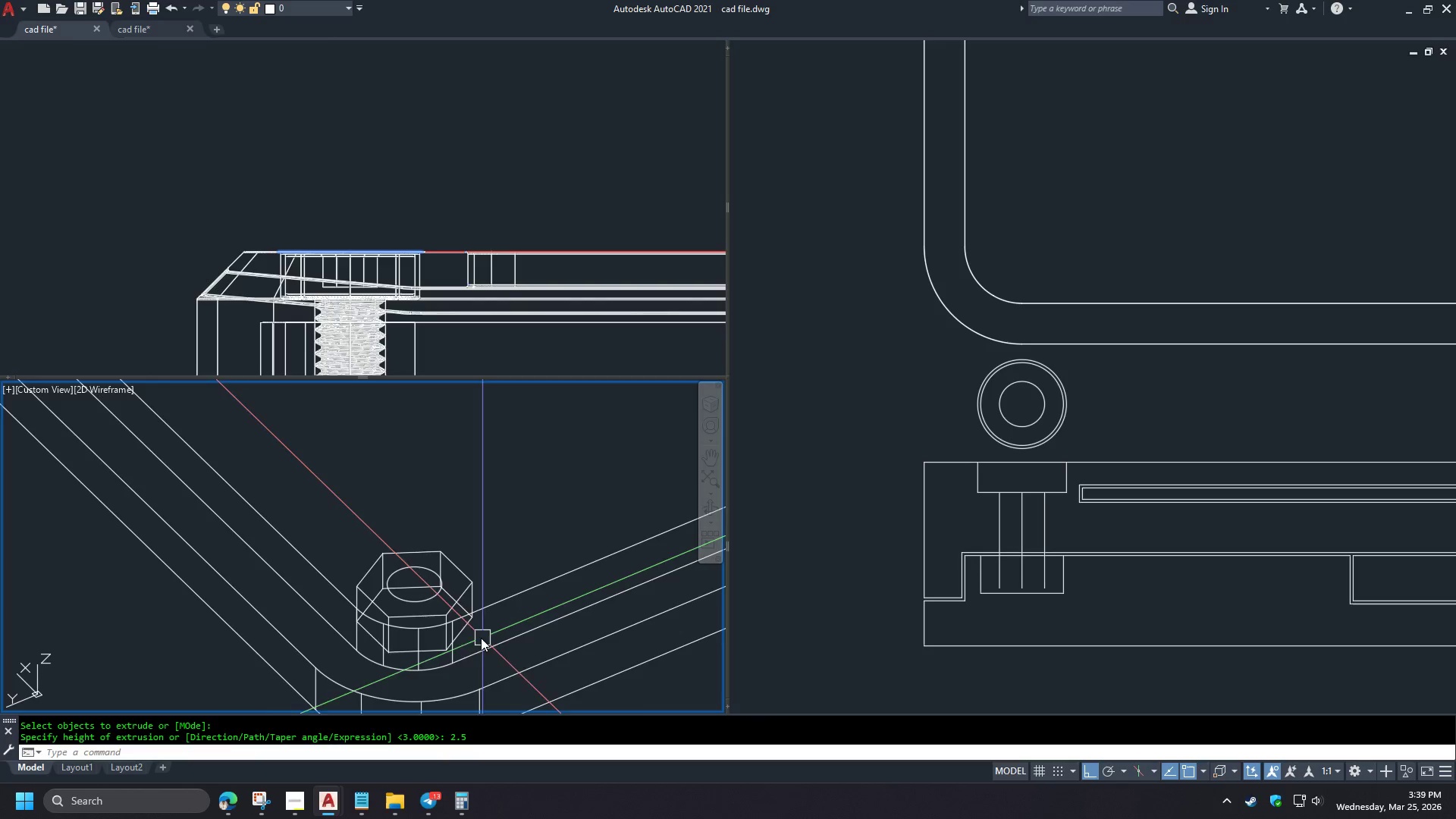 
hold_key(key=ShiftLeft, duration=1.5)
 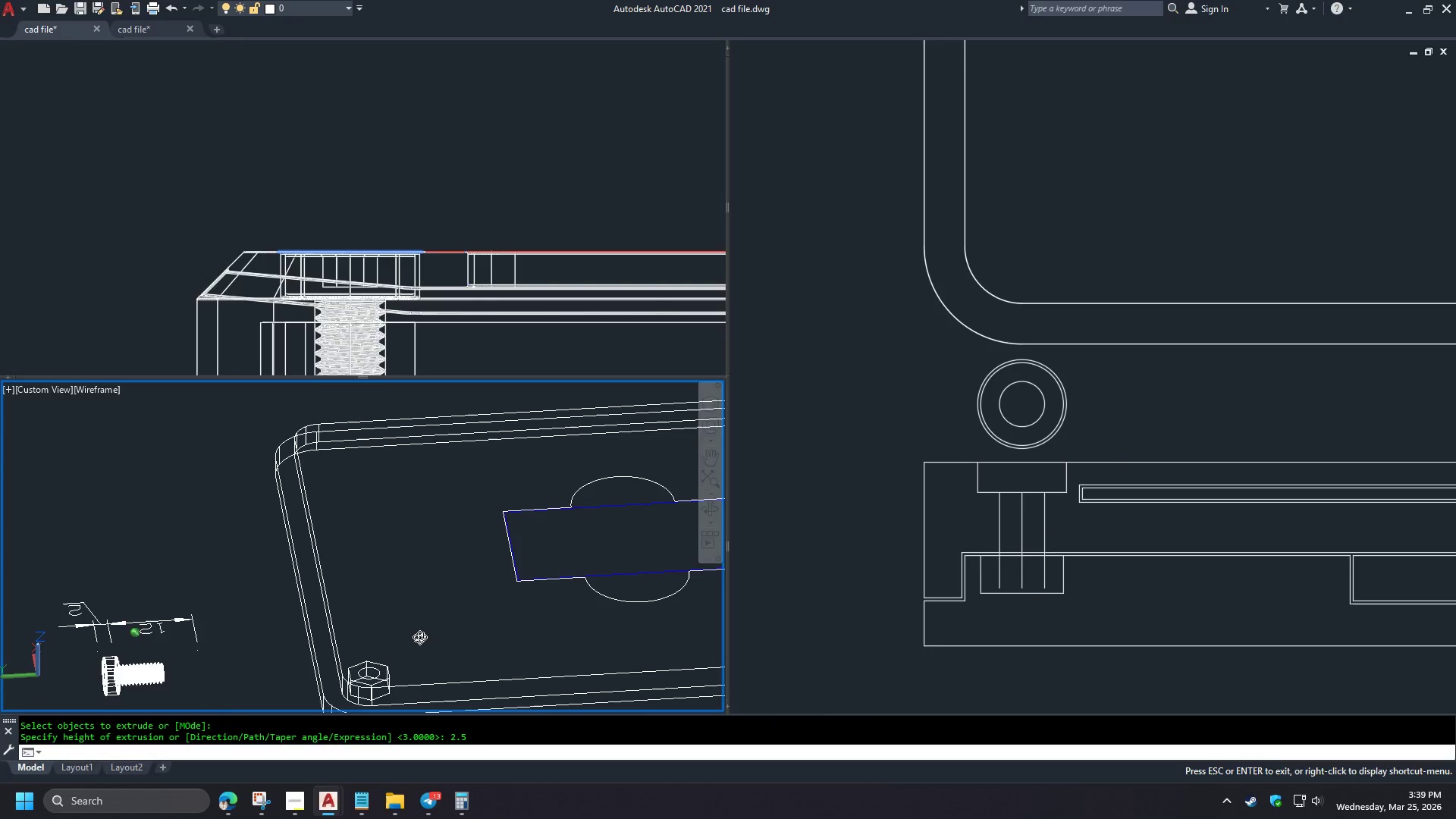 
hold_key(key=ShiftLeft, duration=1.53)
 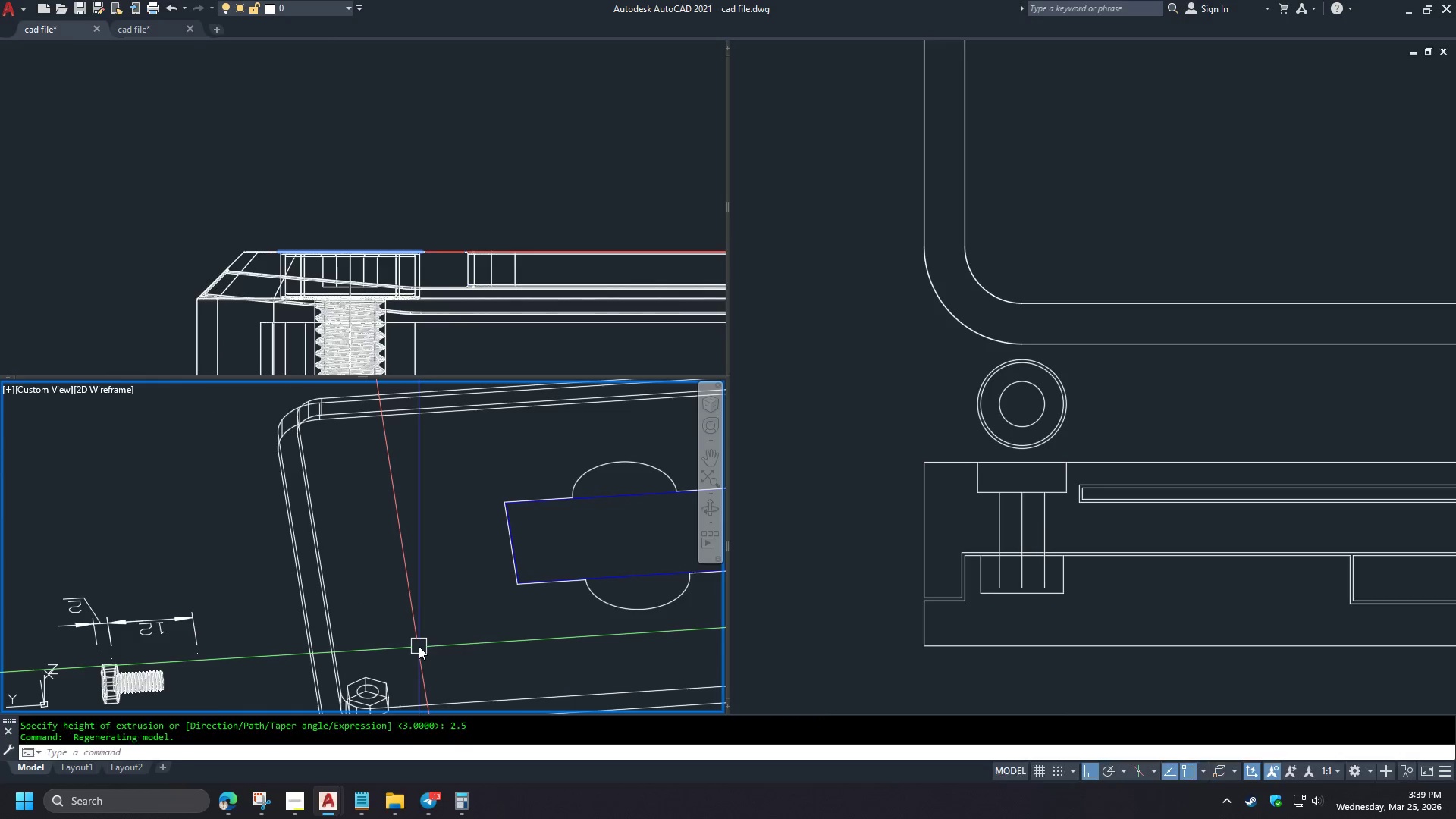 
scroll: coordinate [404, 632], scroll_direction: down, amount: 2.0
 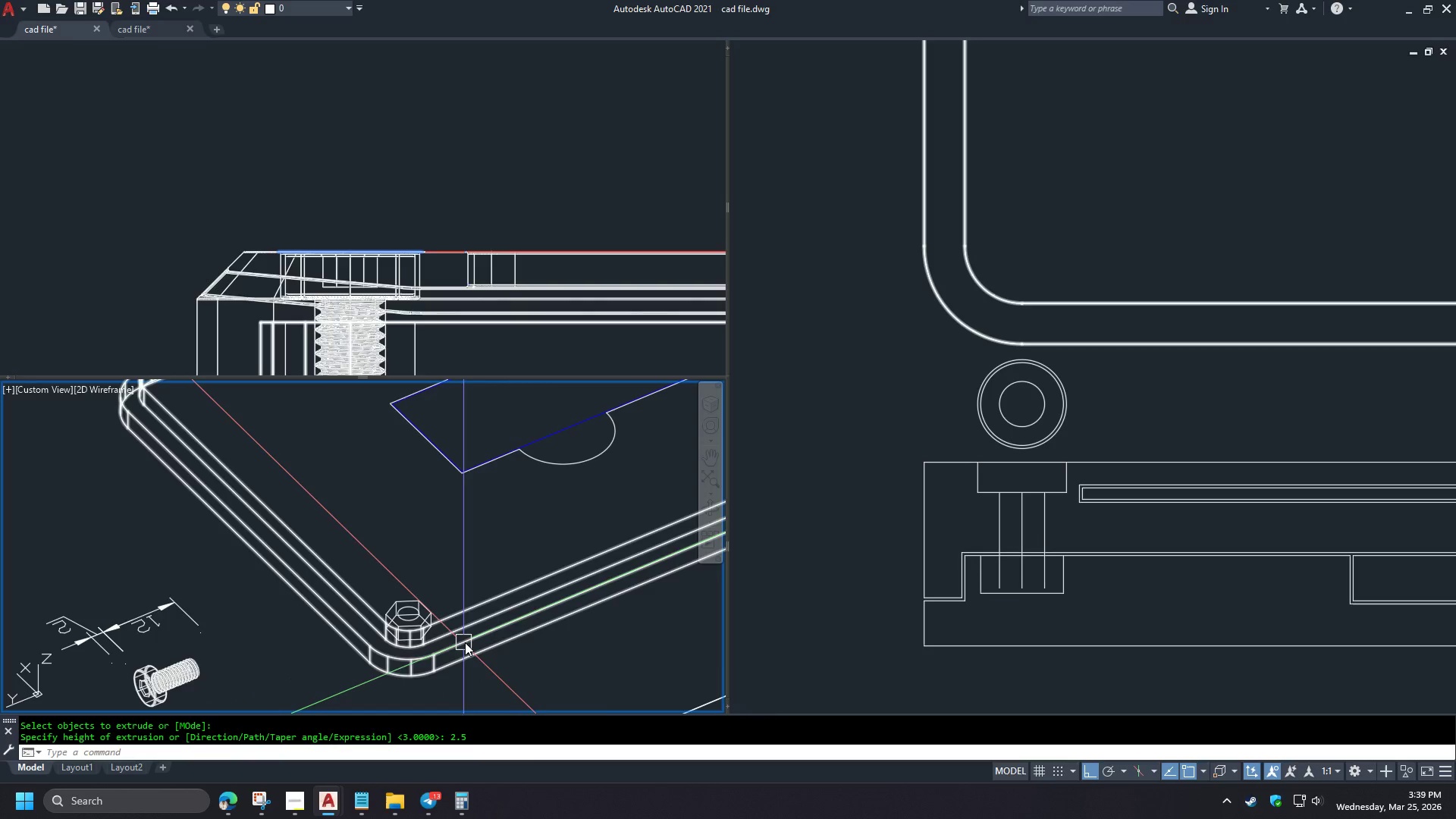 
hold_key(key=ShiftLeft, duration=0.41)
 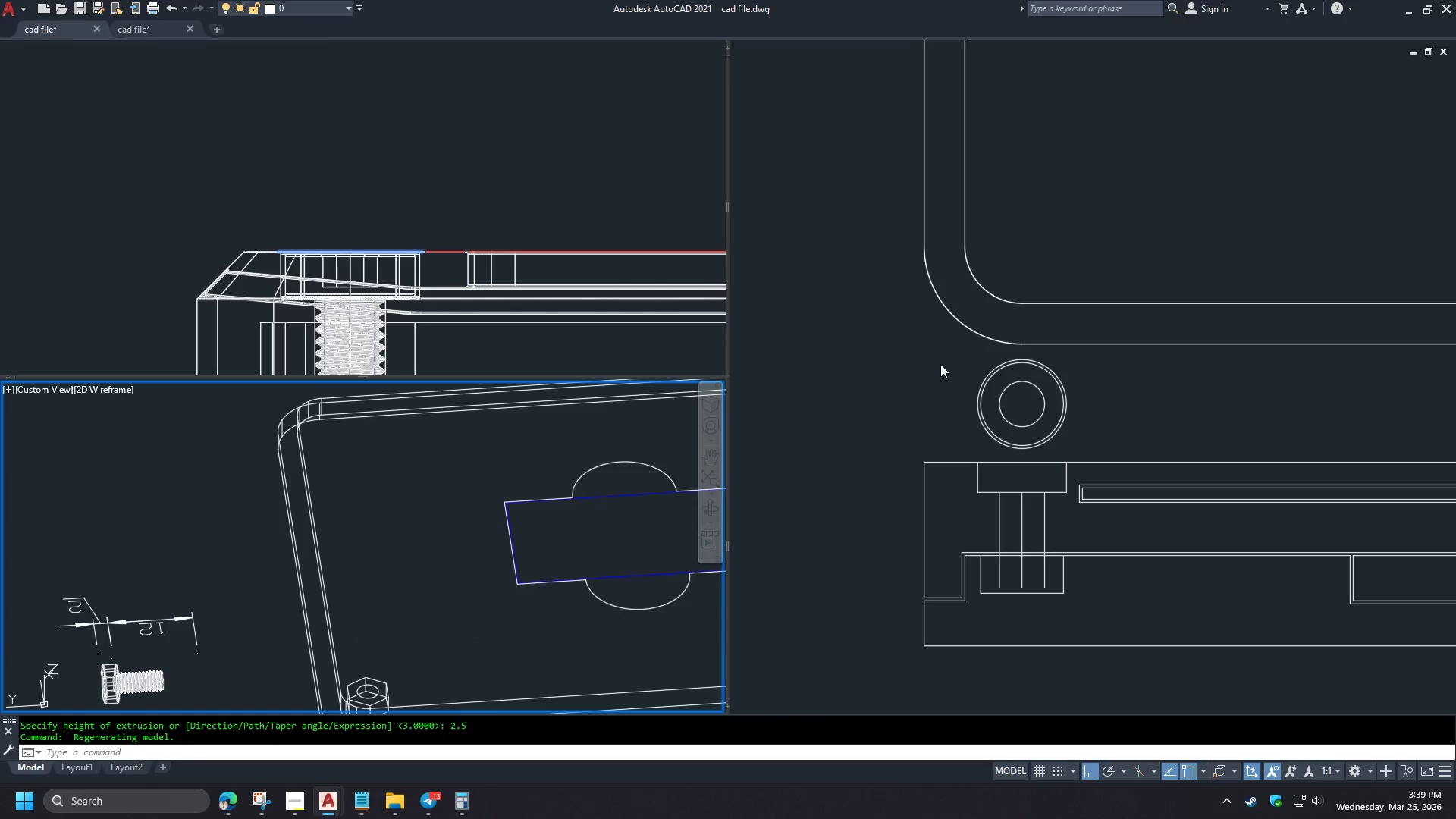 
left_click([1078, 428])
 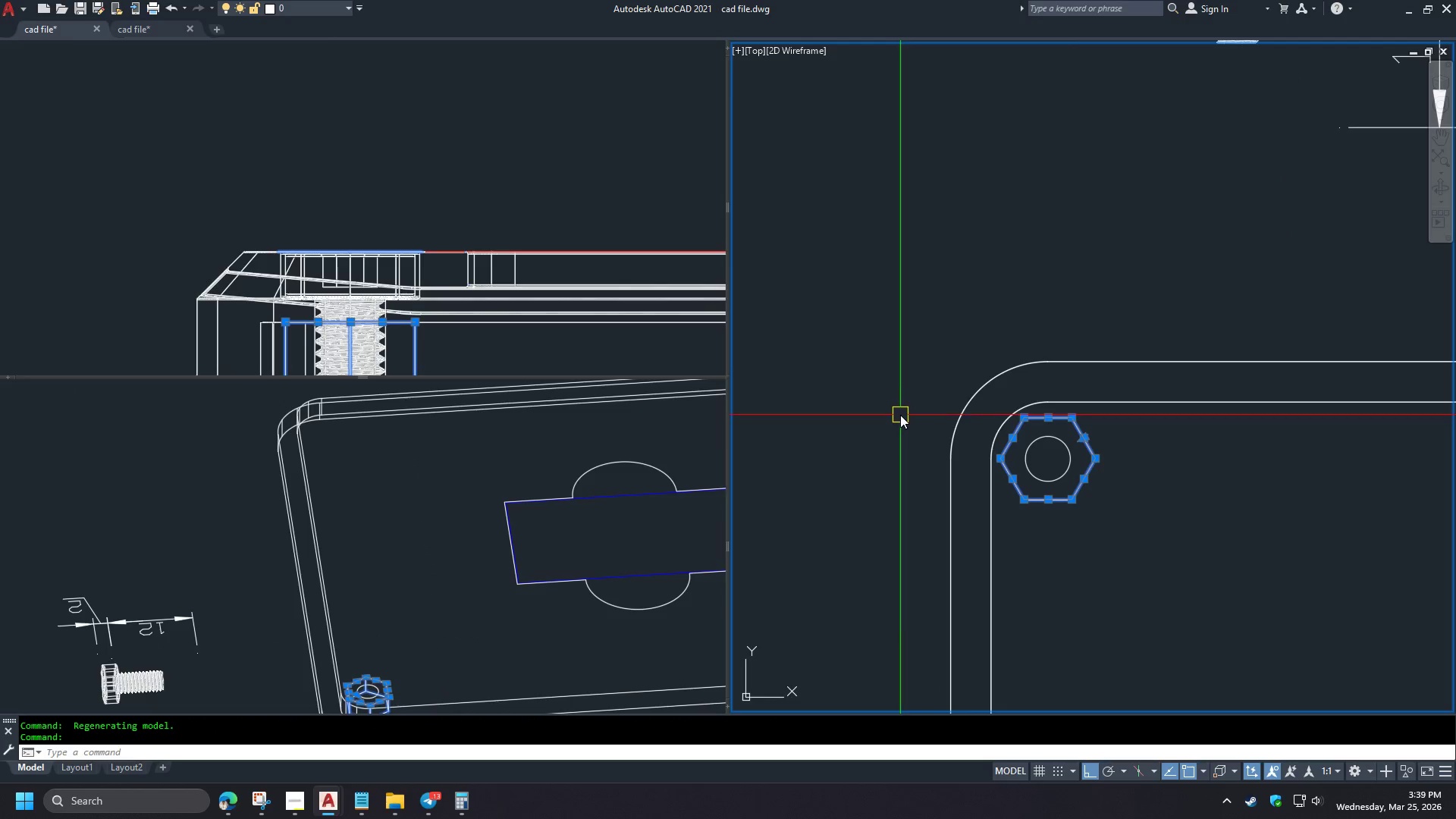 
scroll: coordinate [919, 577], scroll_direction: down, amount: 5.0
 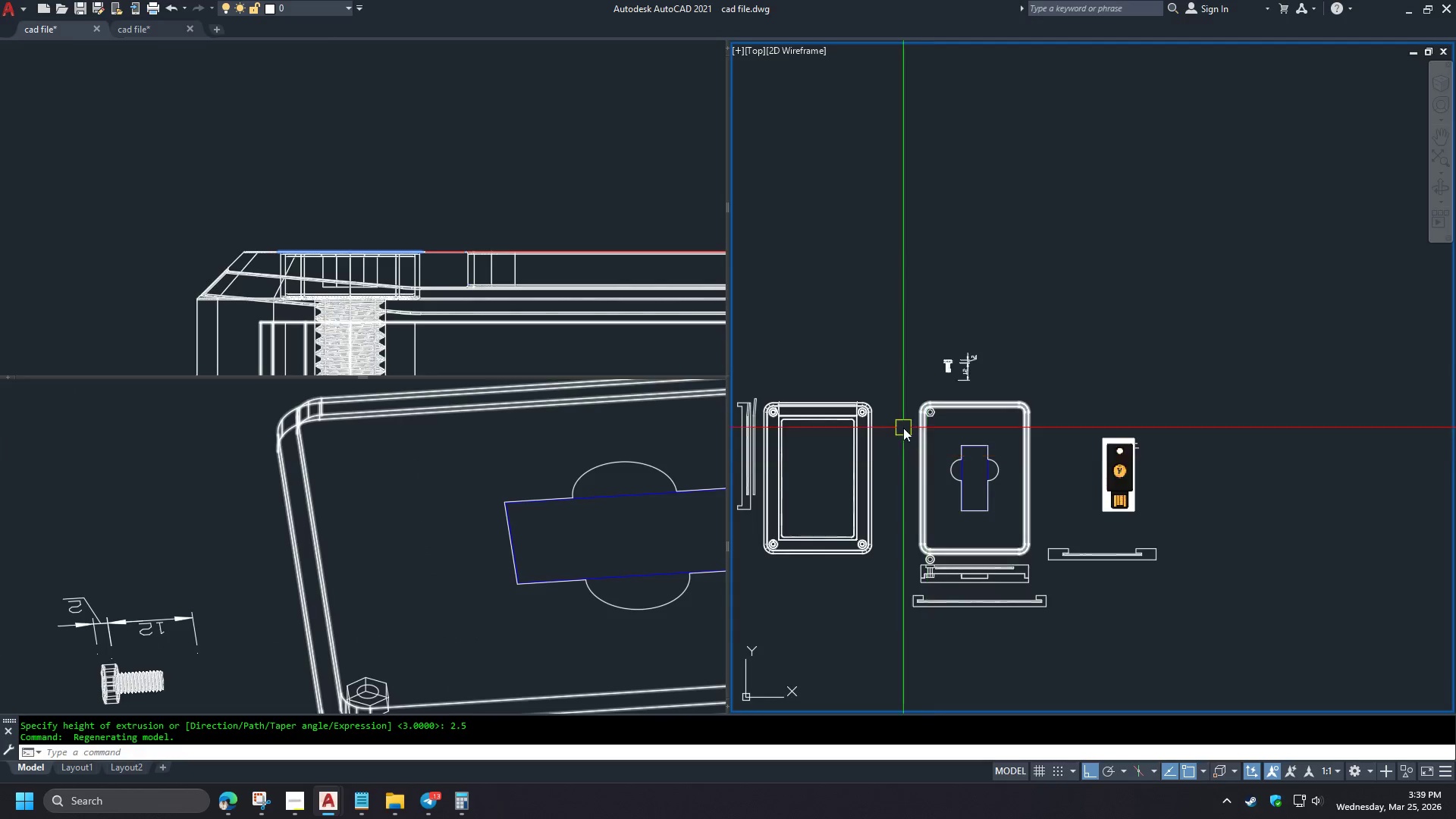 
scroll: coordinate [1065, 453], scroll_direction: up, amount: 5.0
 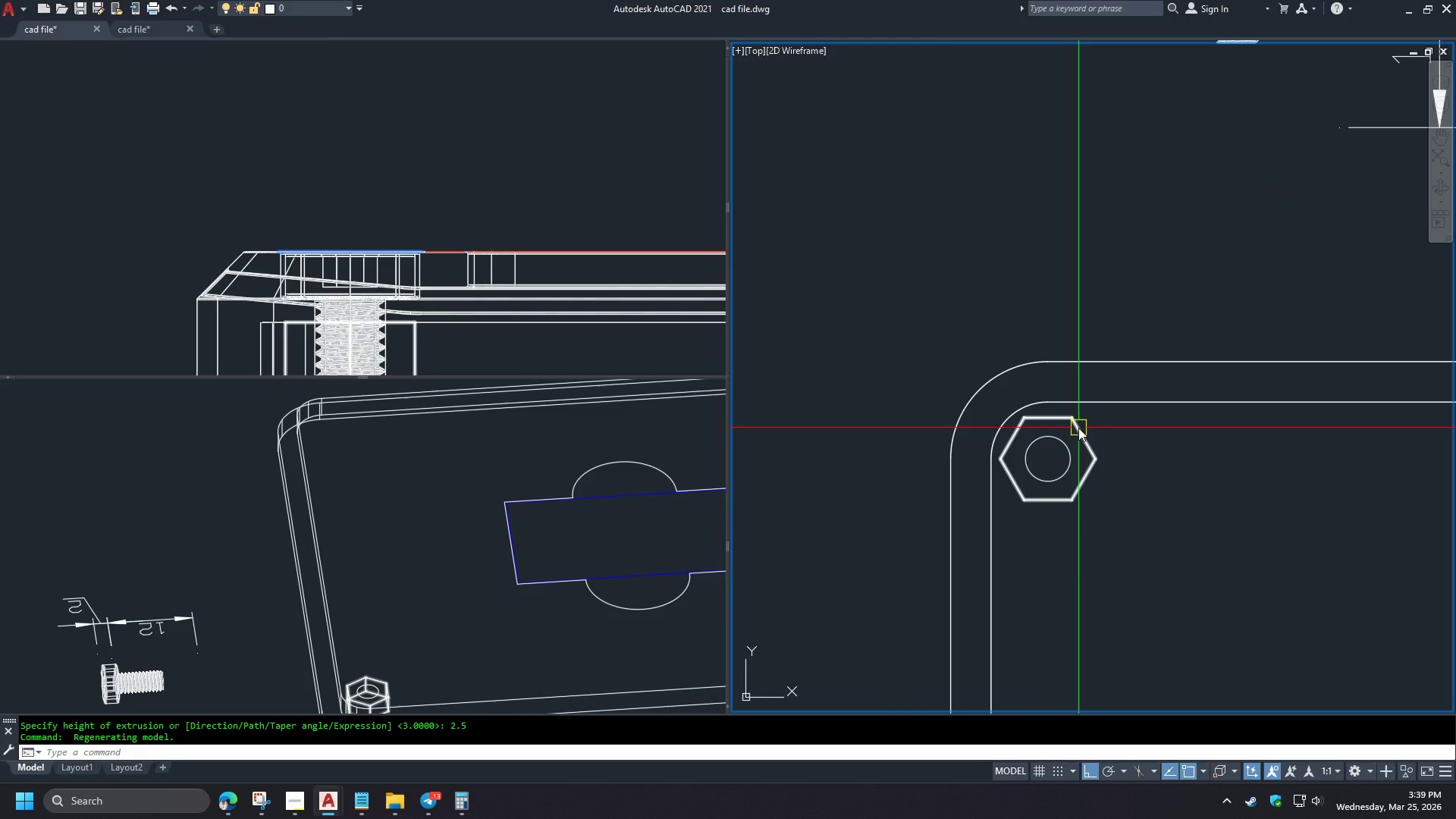 
type(mi )
 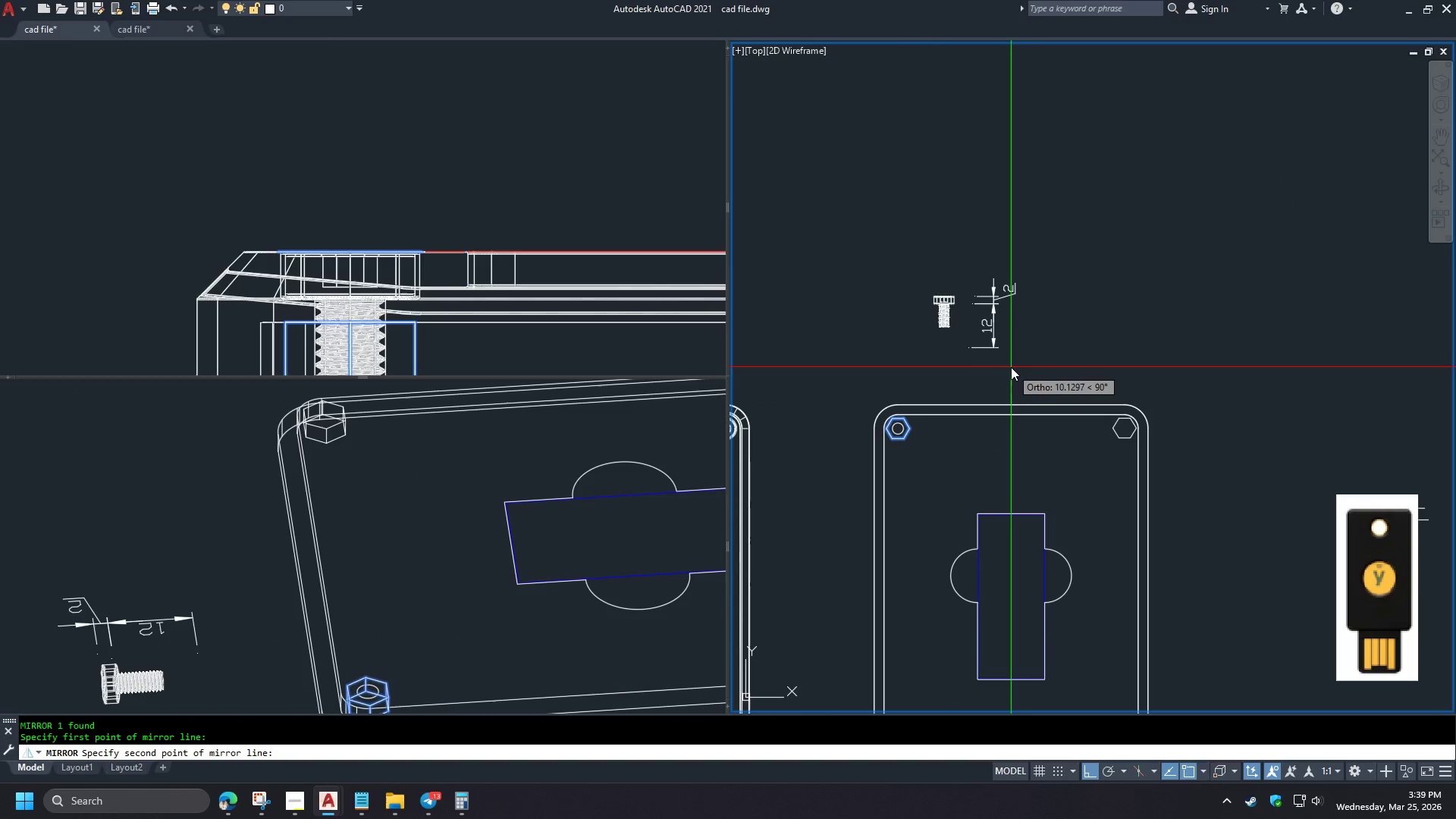 
scroll: coordinate [839, 419], scroll_direction: down, amount: 3.0
 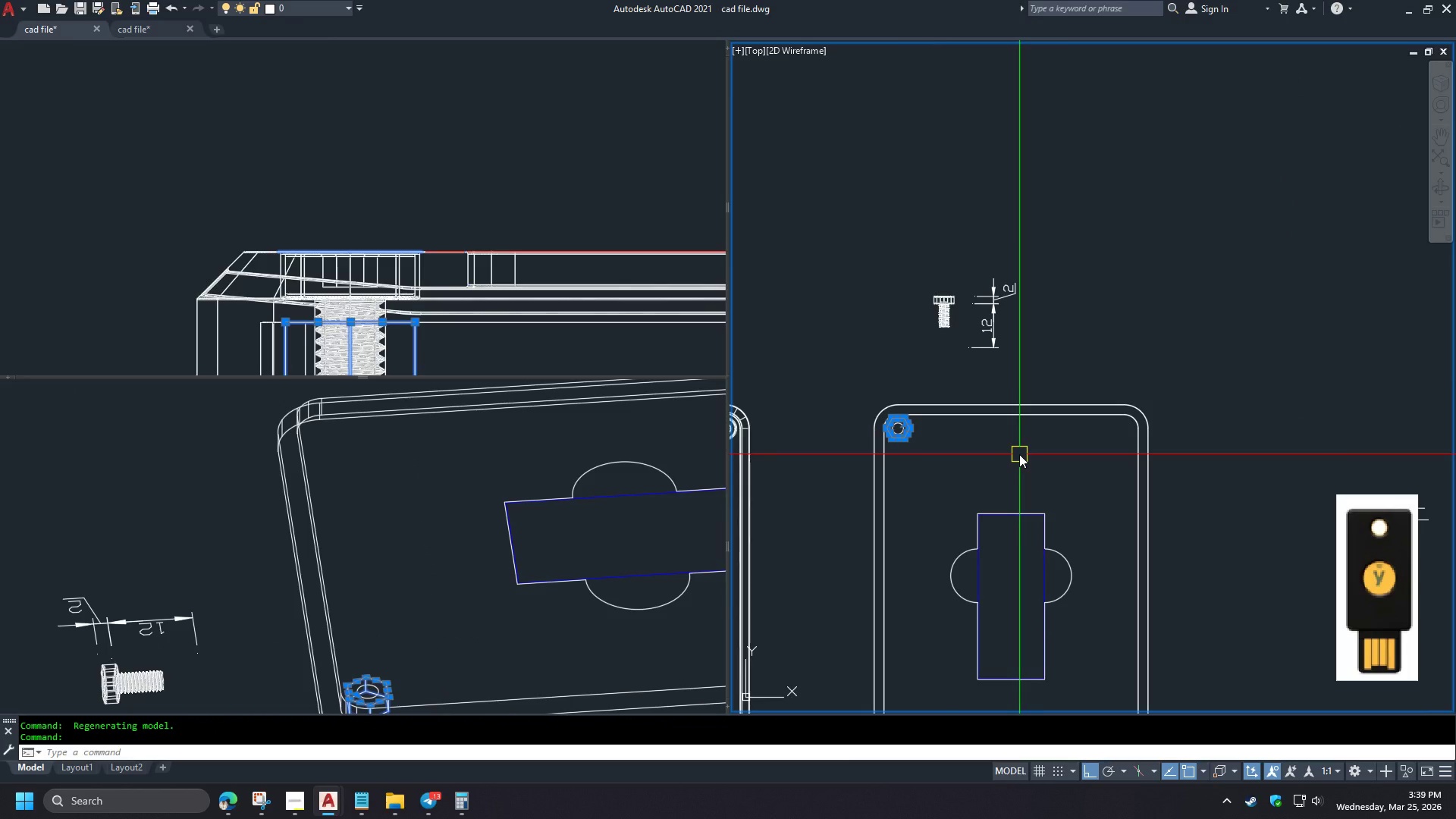 
left_click([1011, 367])
 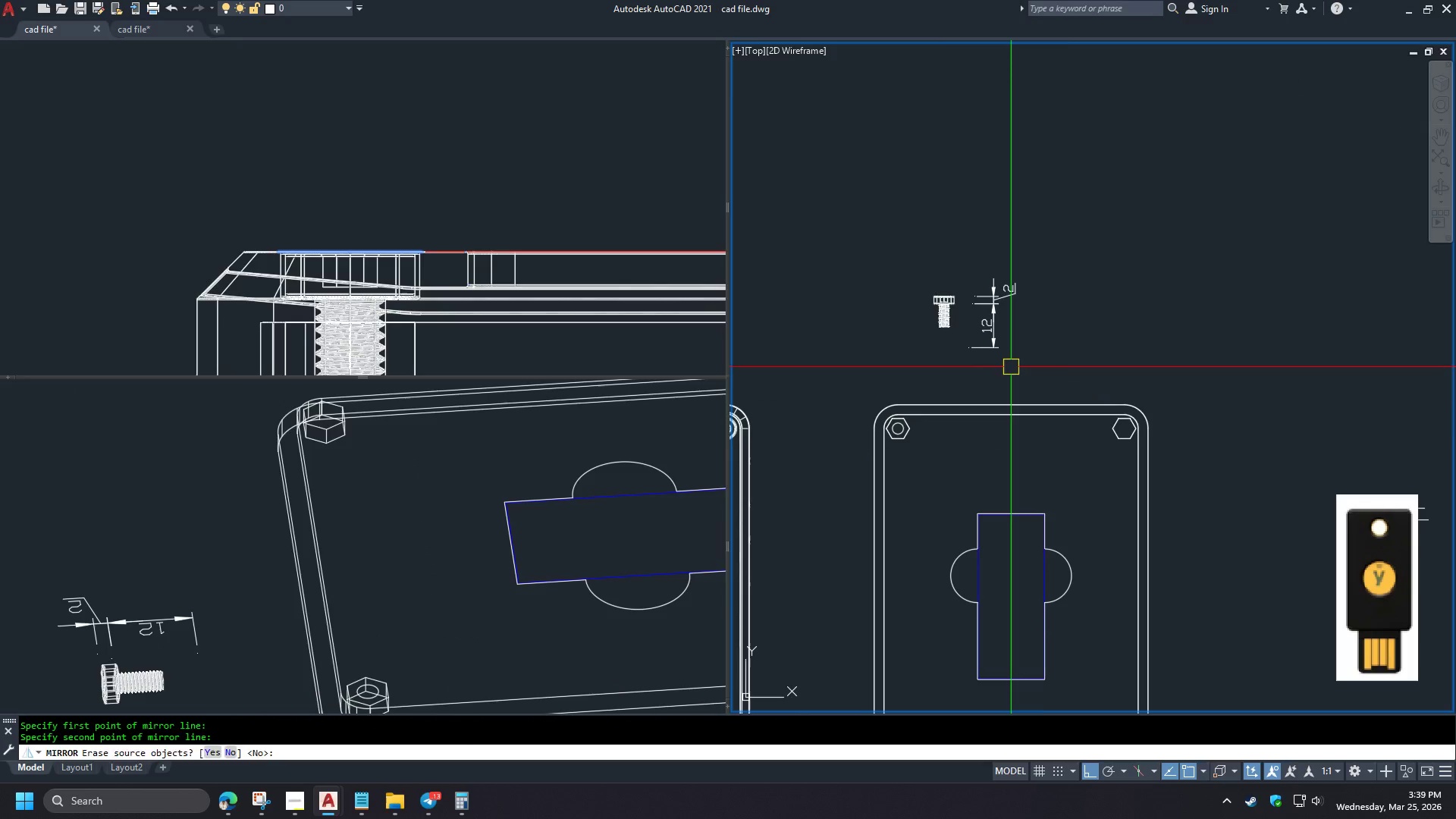 
key(Space)
 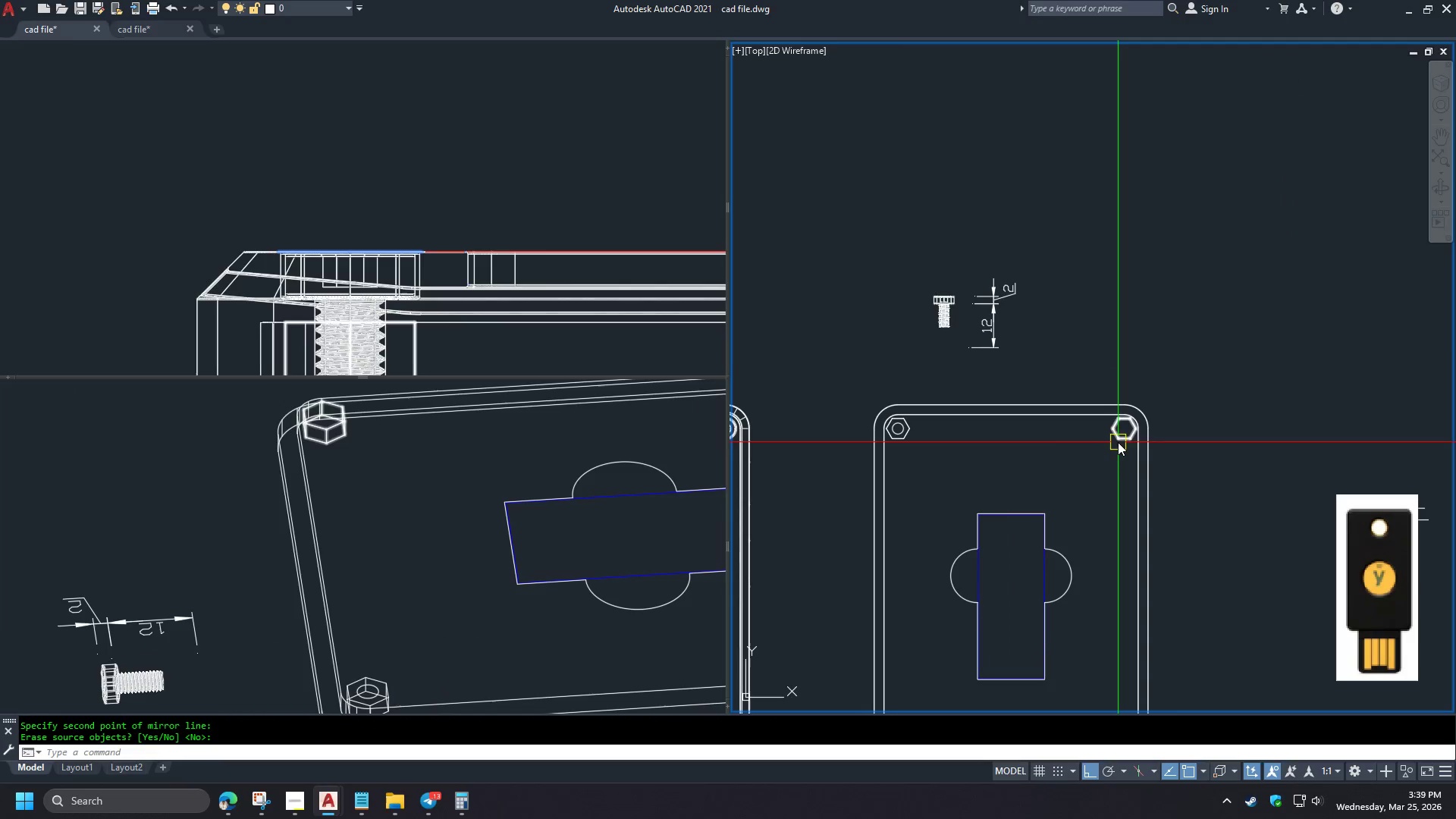 
left_click([1118, 442])
 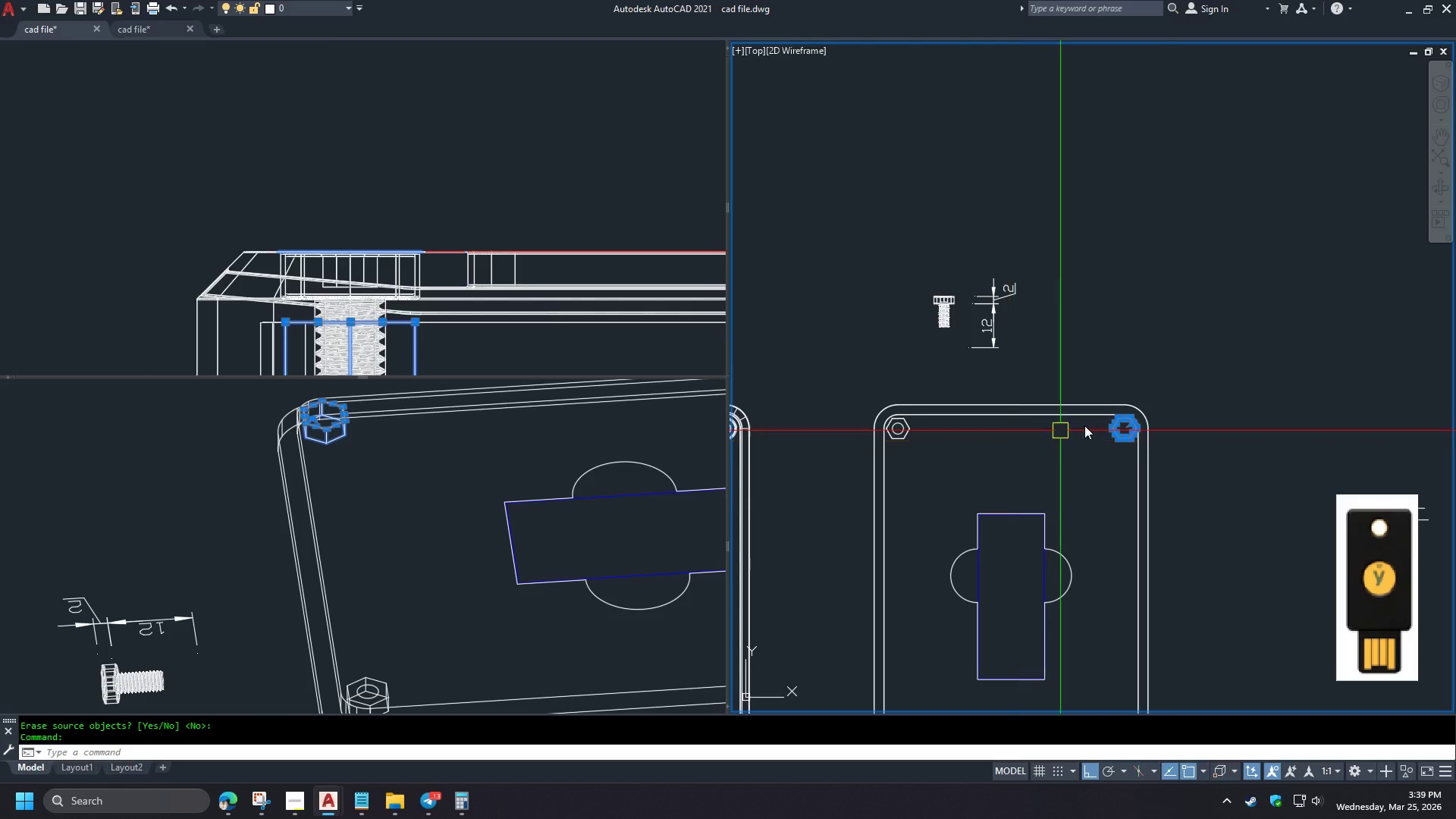 
scroll: coordinate [1121, 405], scroll_direction: up, amount: 4.0
 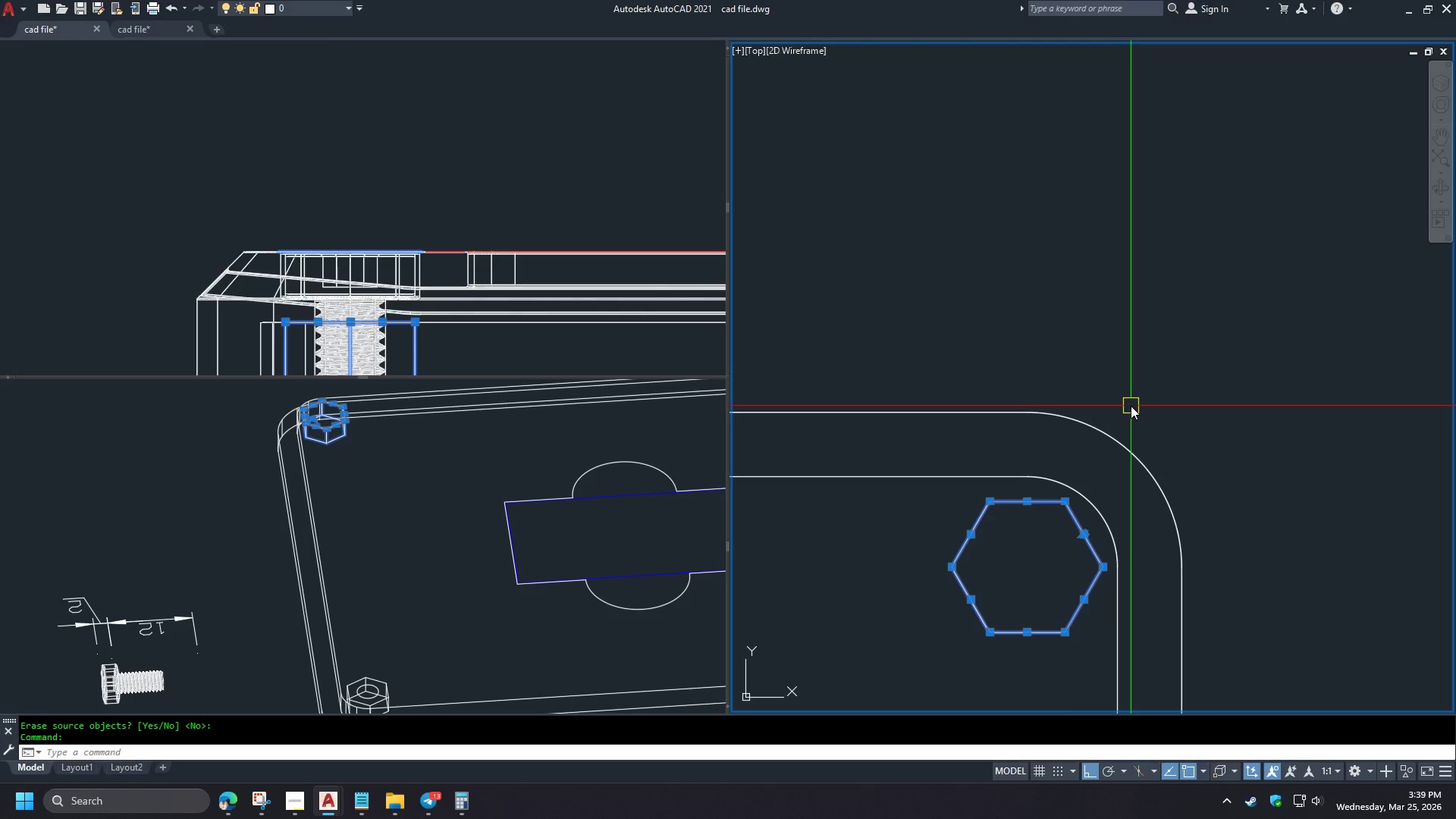 
left_click([904, 441])
 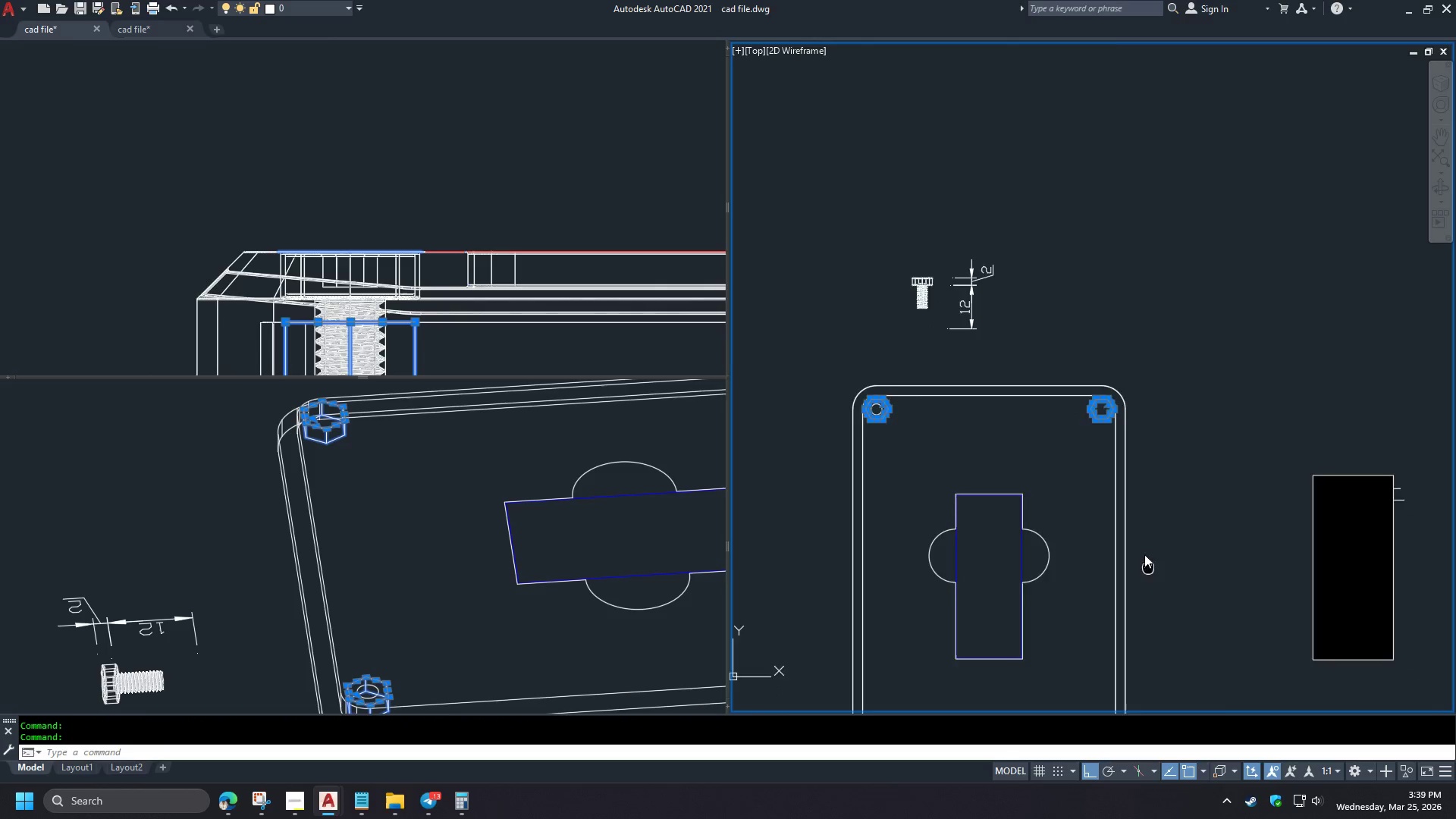 
key(Space)
 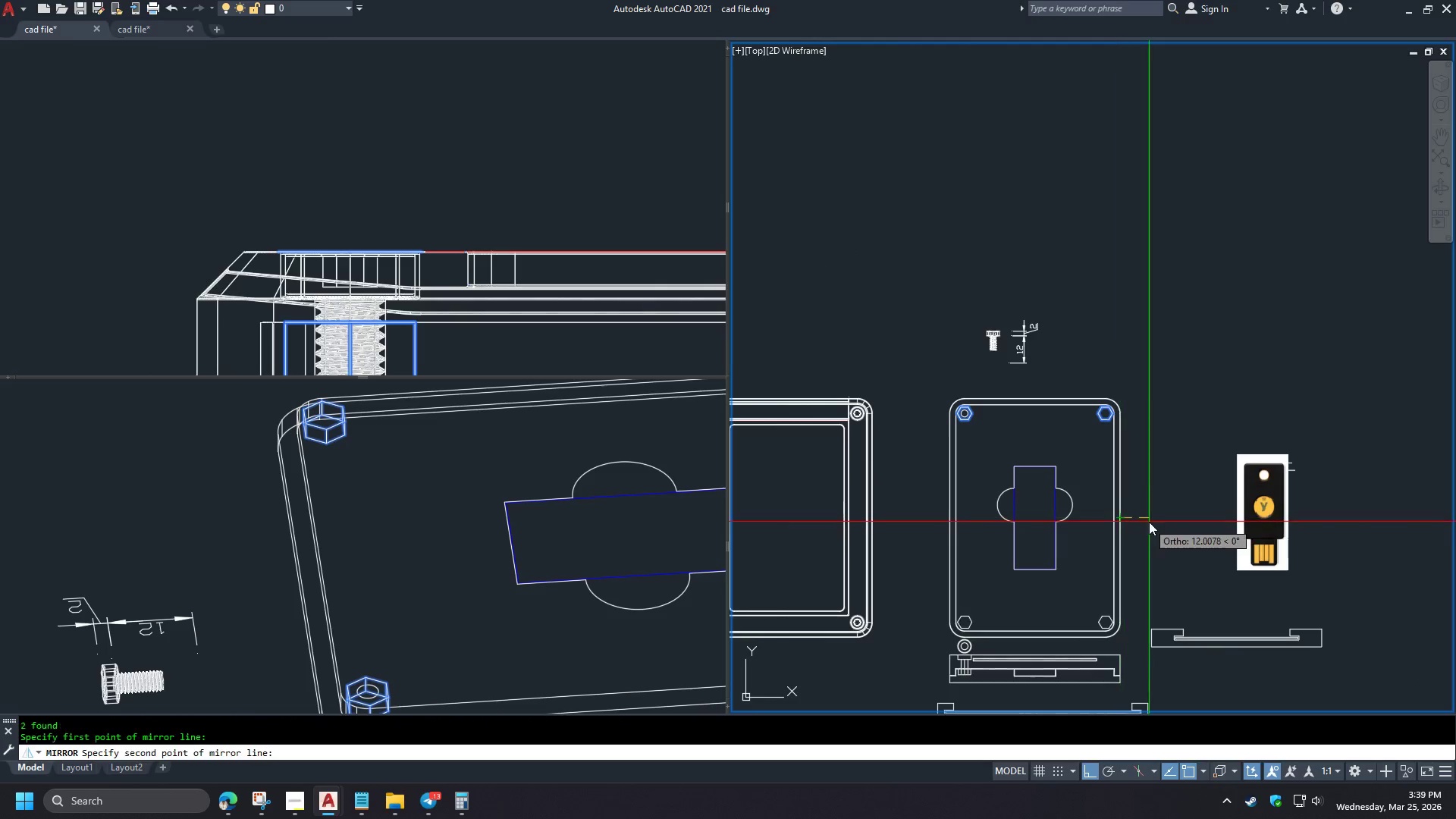 
scroll: coordinate [1131, 406], scroll_direction: down, amount: 4.0
 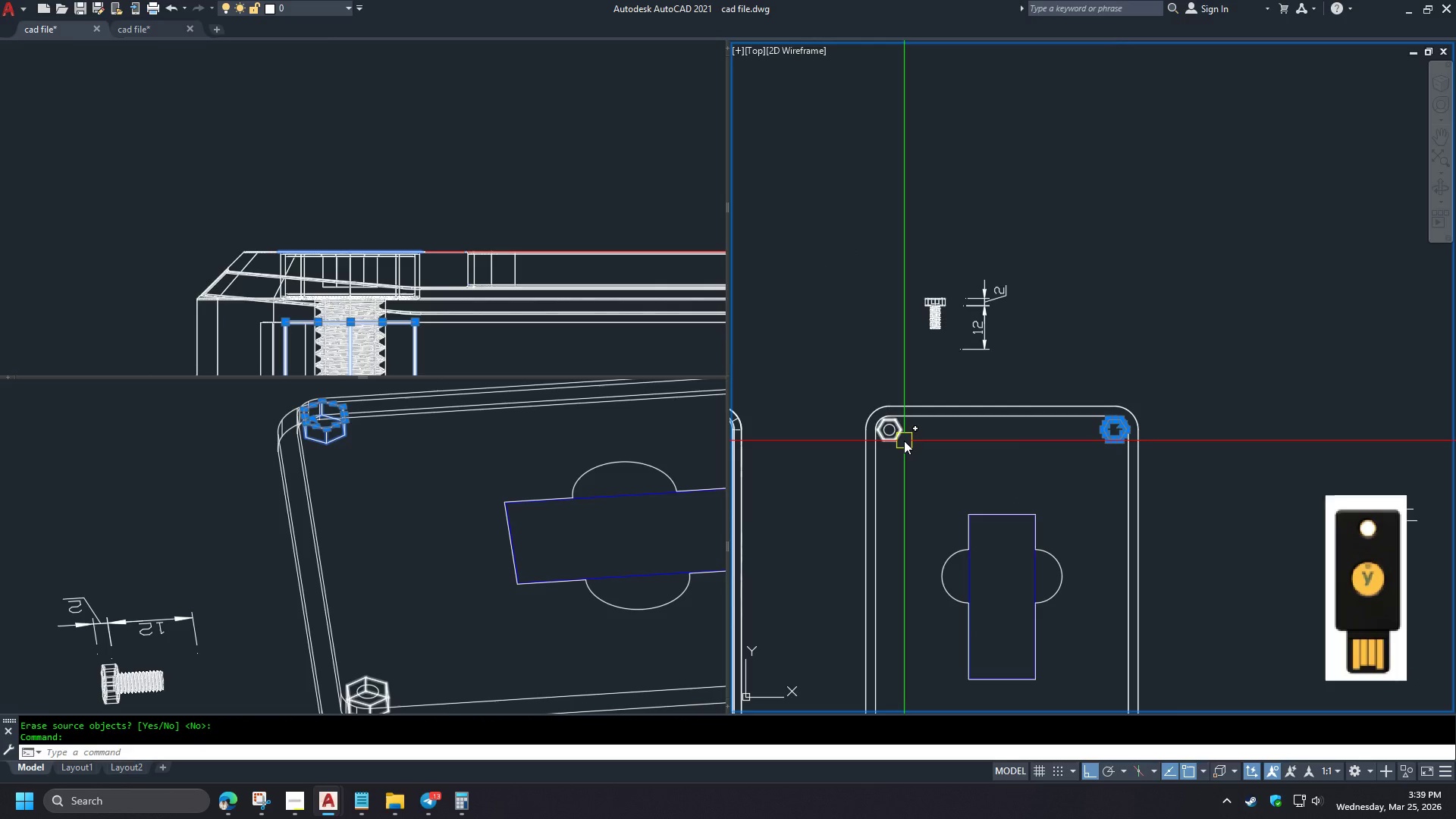 
double_click([1152, 522])
 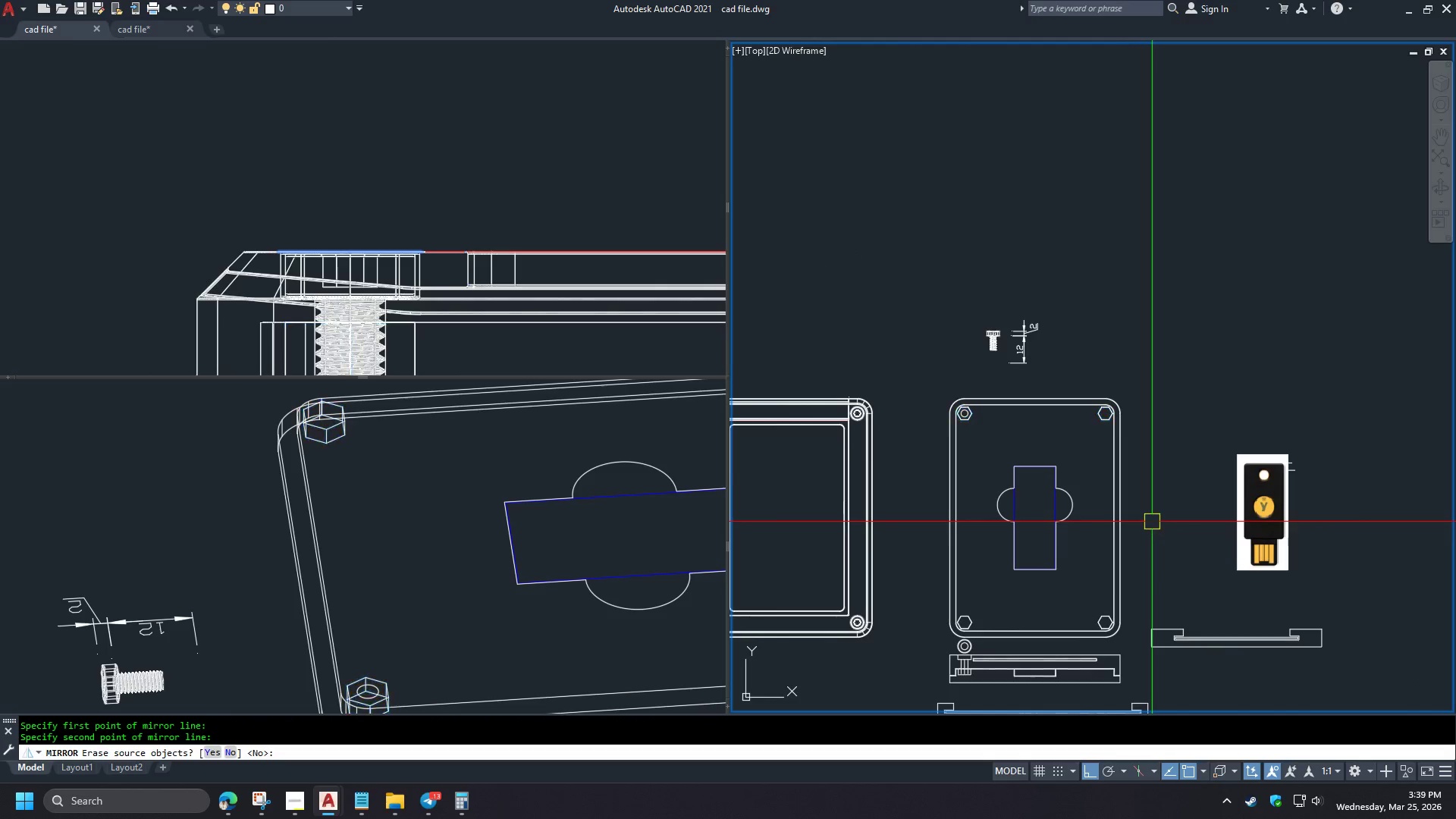 
key(Space)
 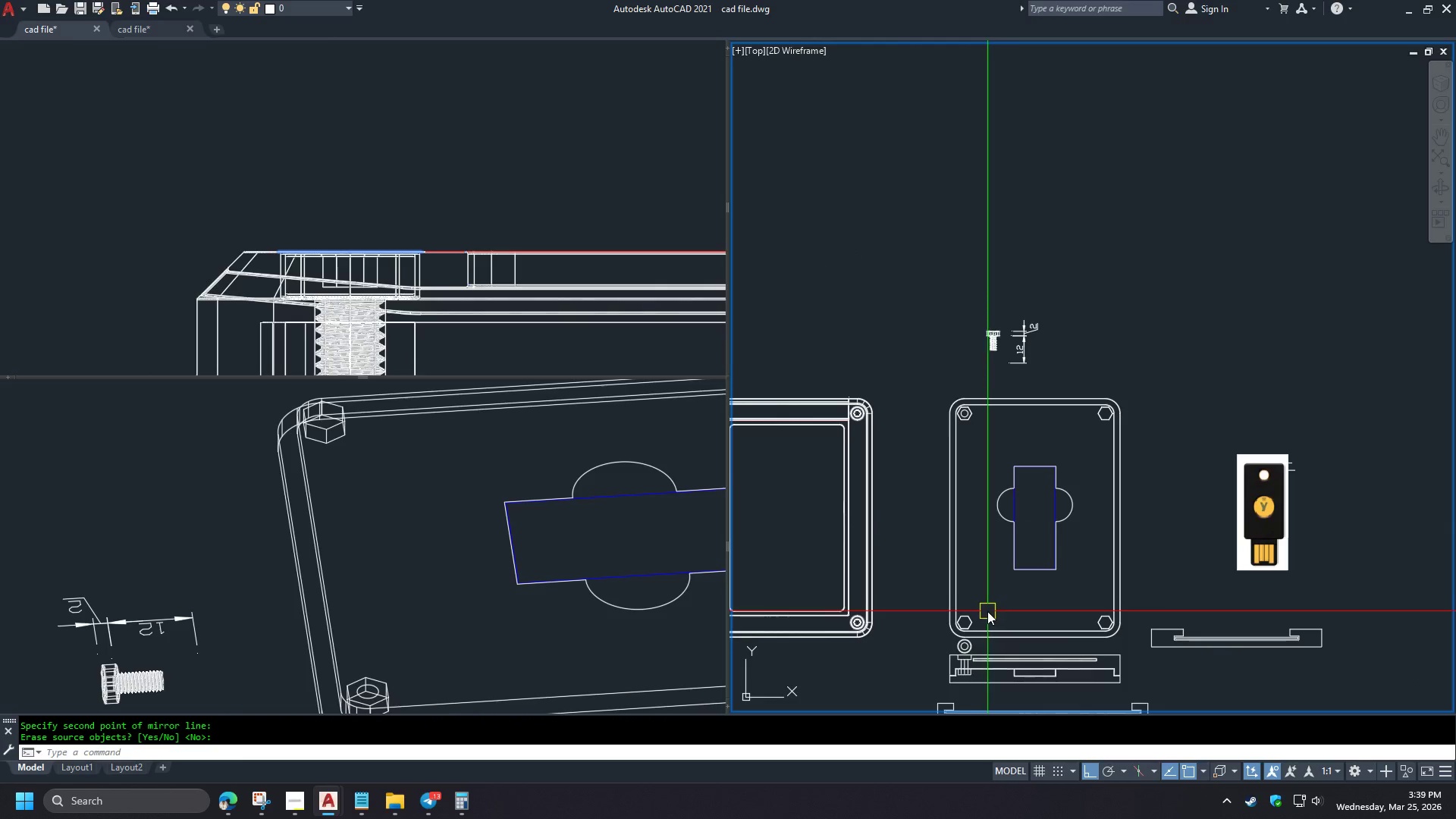 
scroll: coordinate [1134, 512], scroll_direction: down, amount: 1.0
 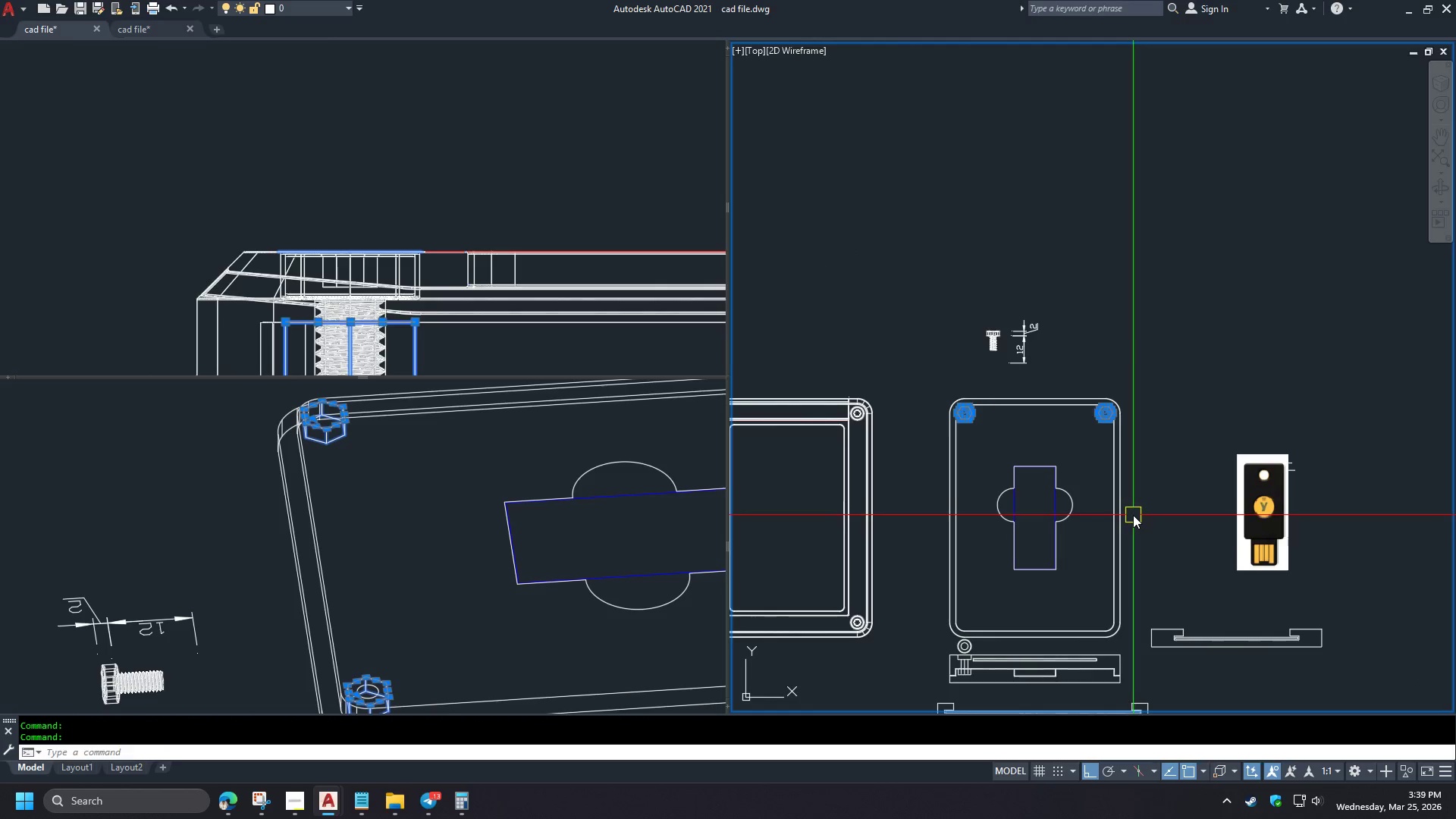 
left_click([363, 617])
 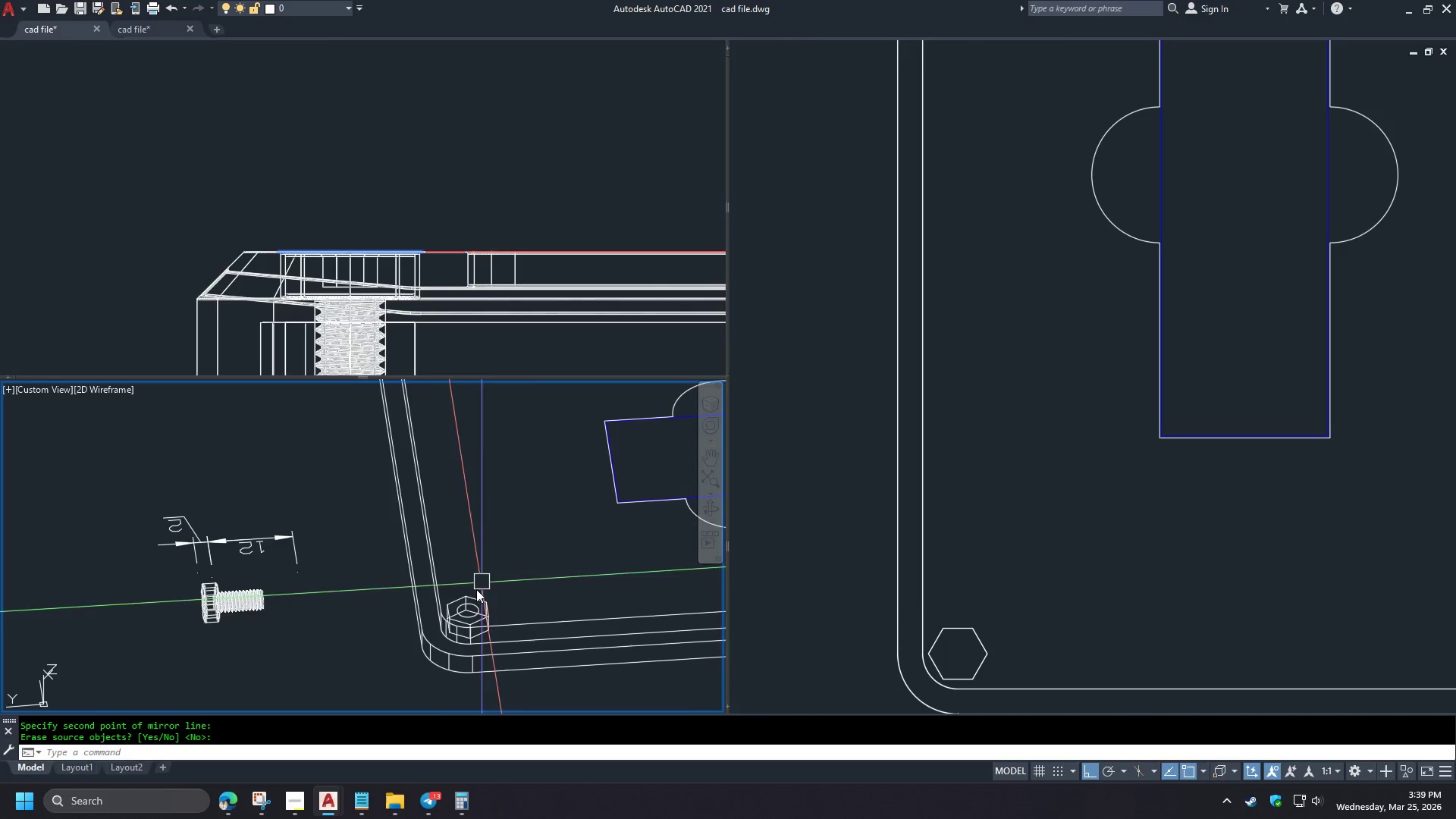 
scroll: coordinate [966, 614], scroll_direction: up, amount: 3.0
 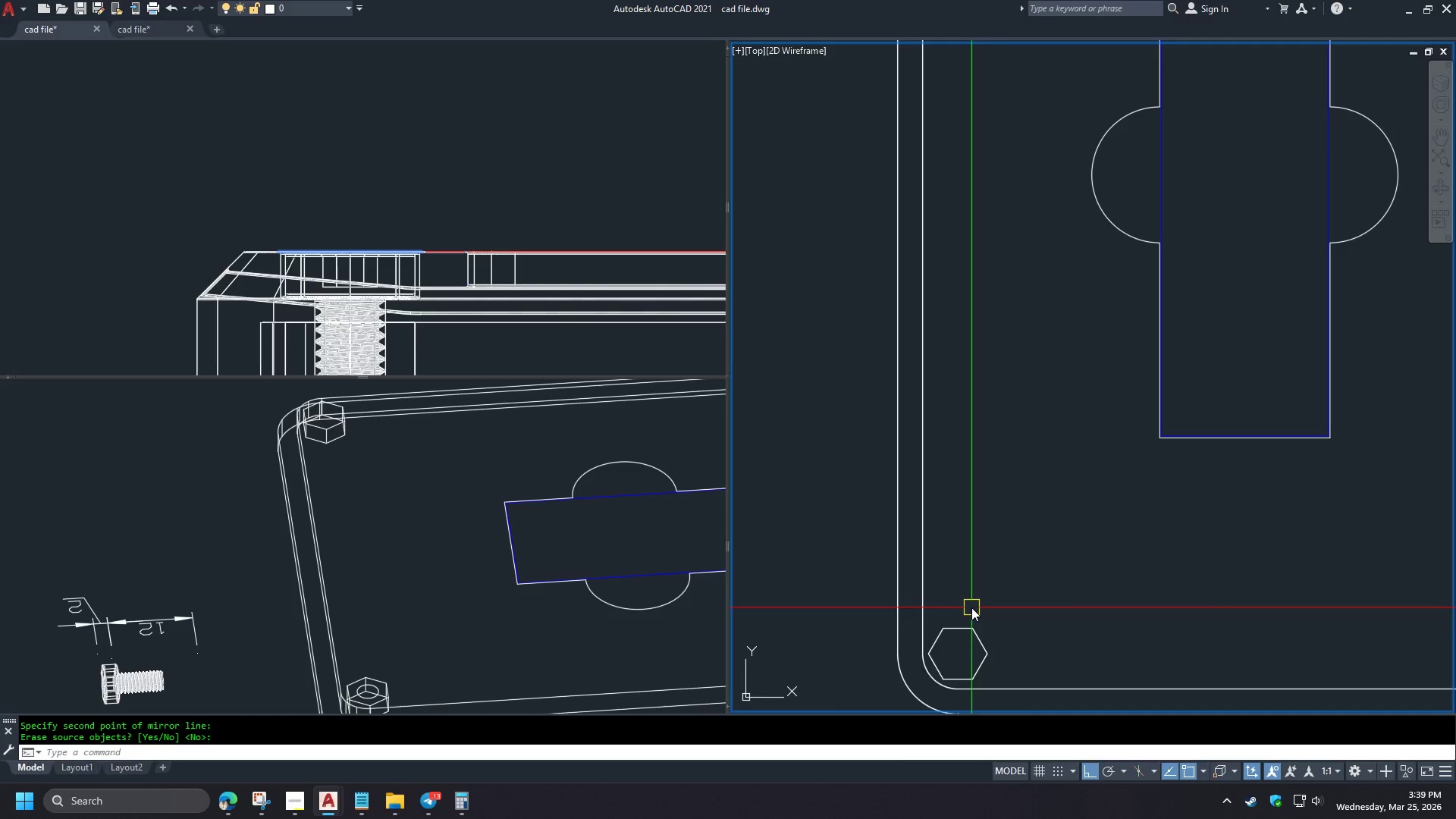 
left_click([488, 604])
 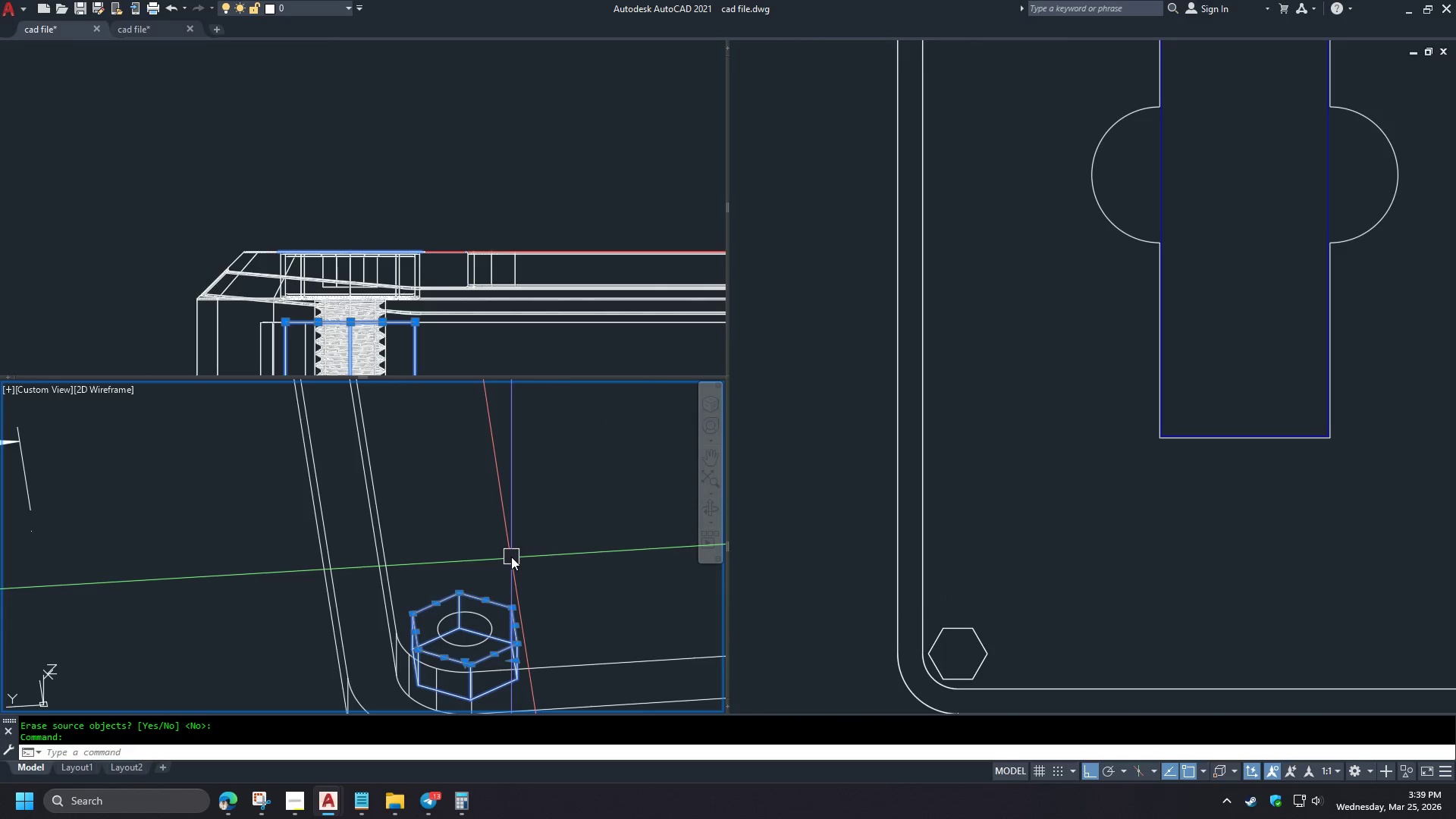 
key(C)
 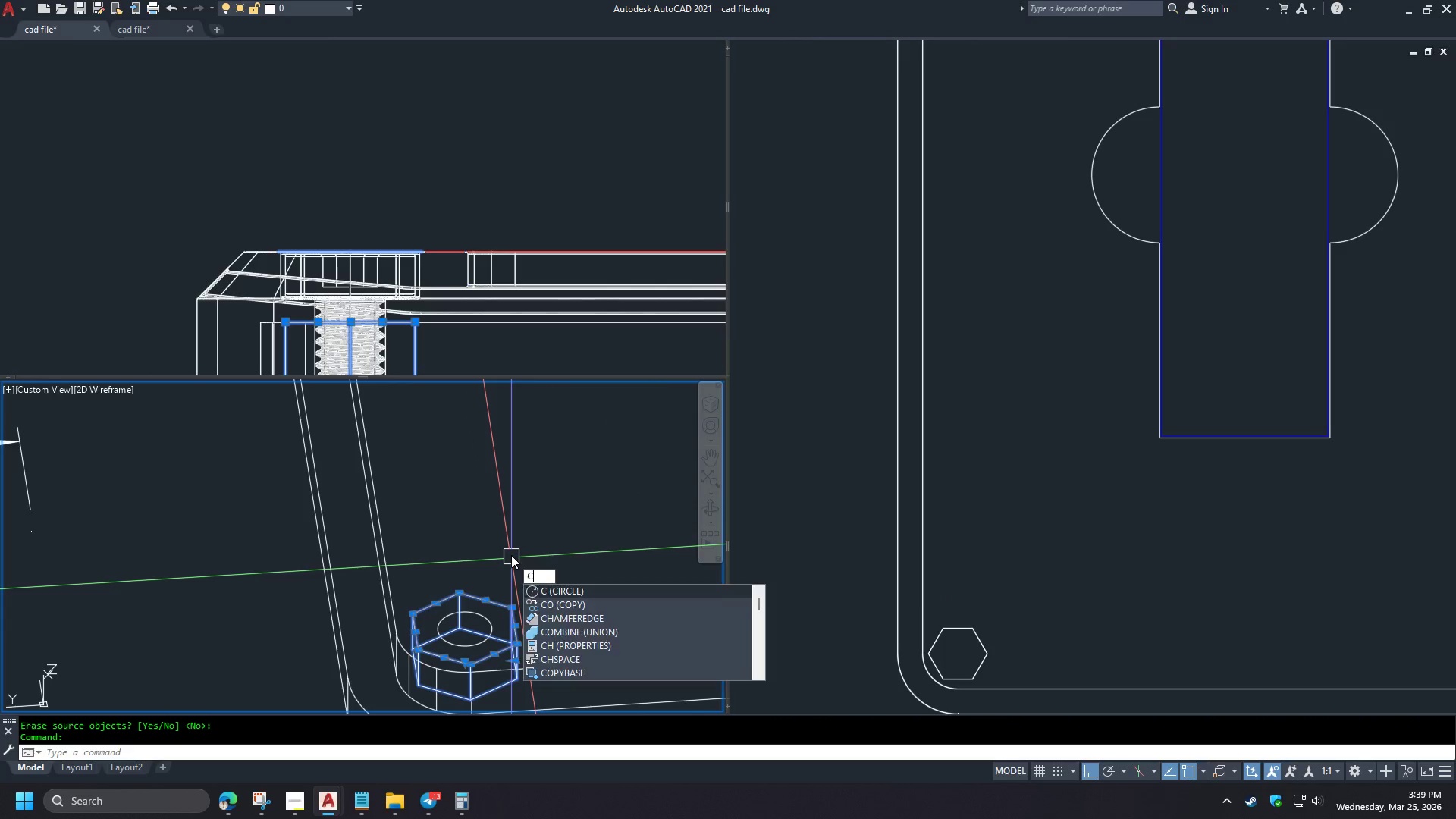 
key(O)
 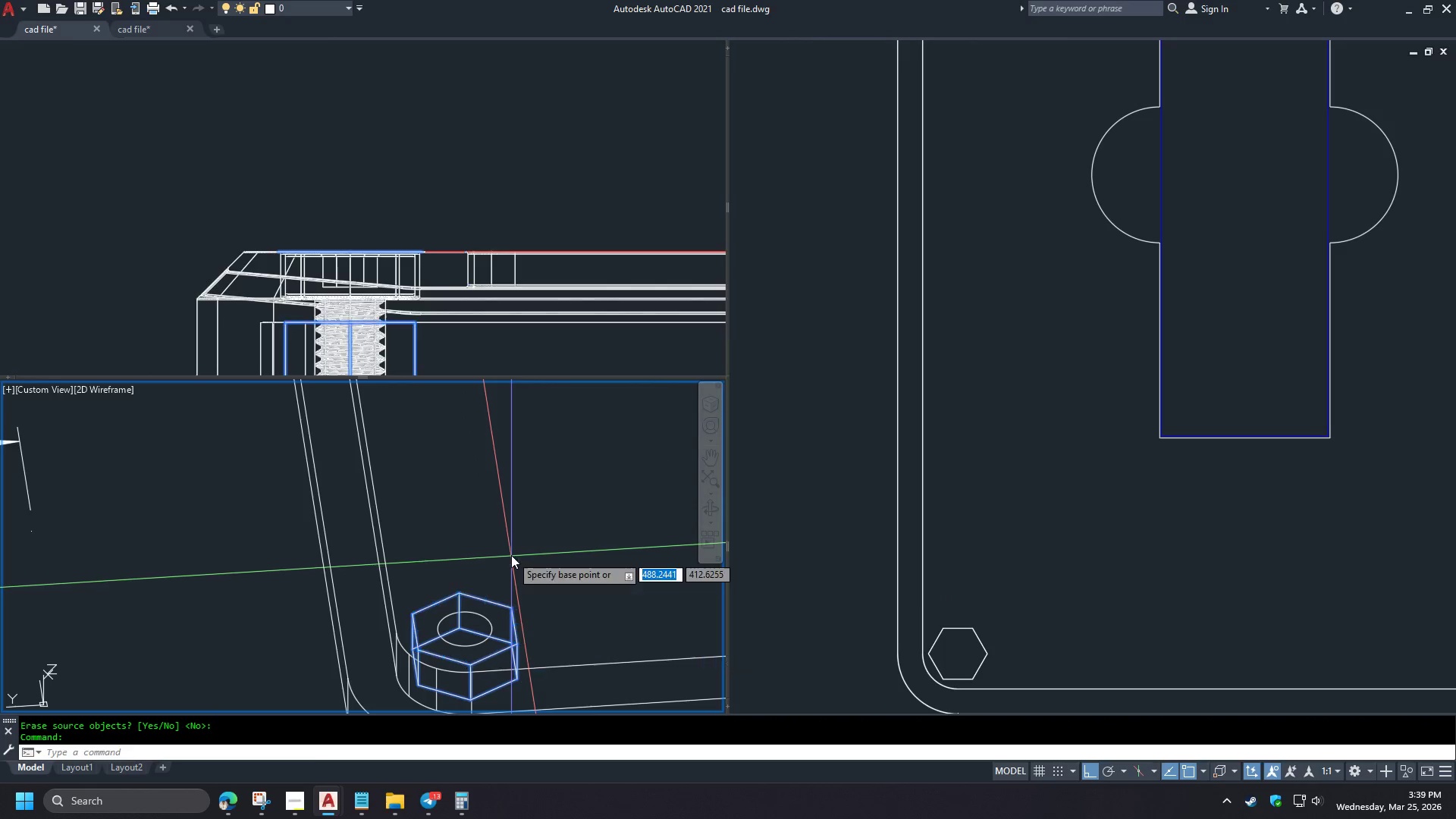 
key(Space)
 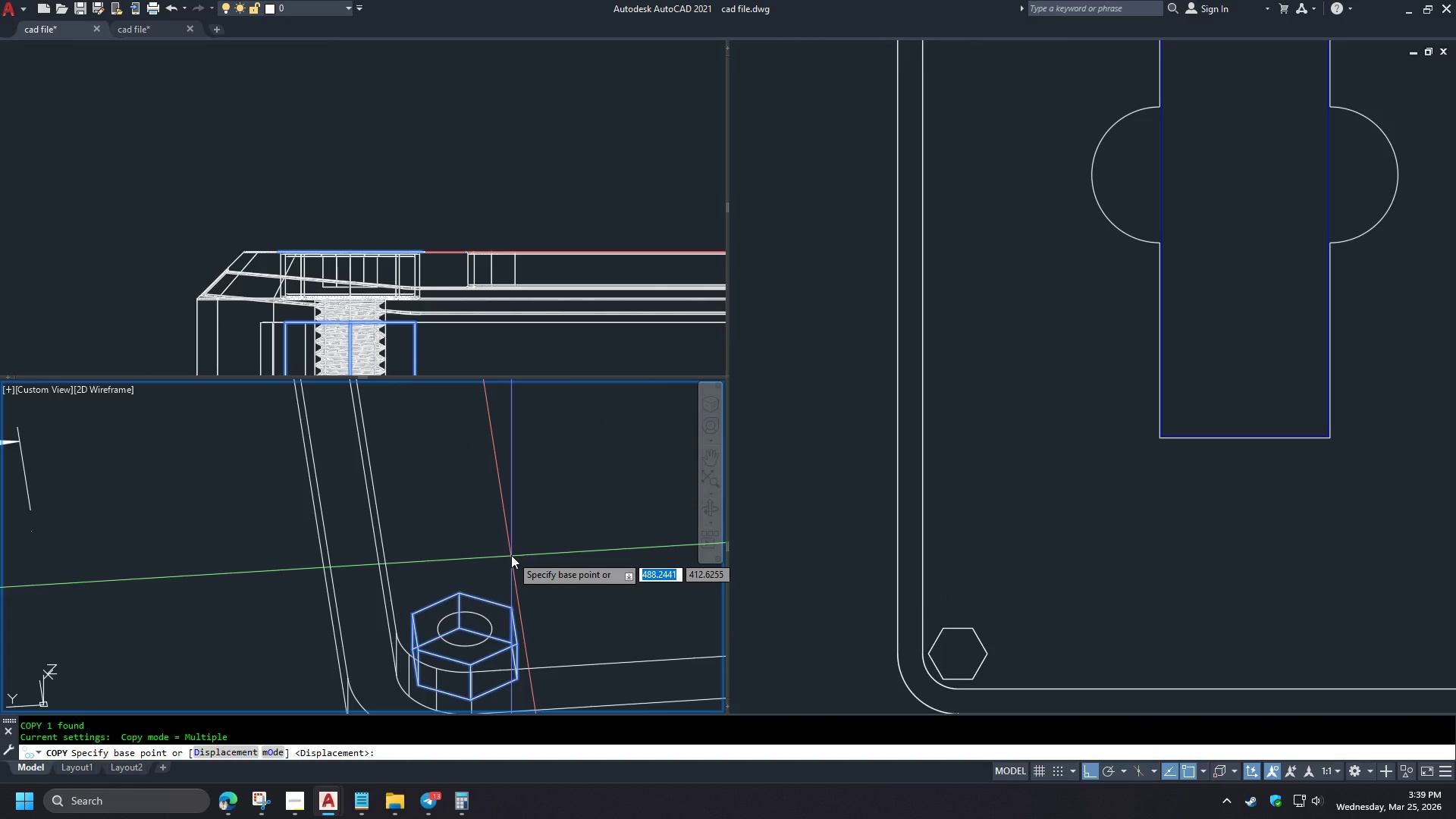 
key(Space)
 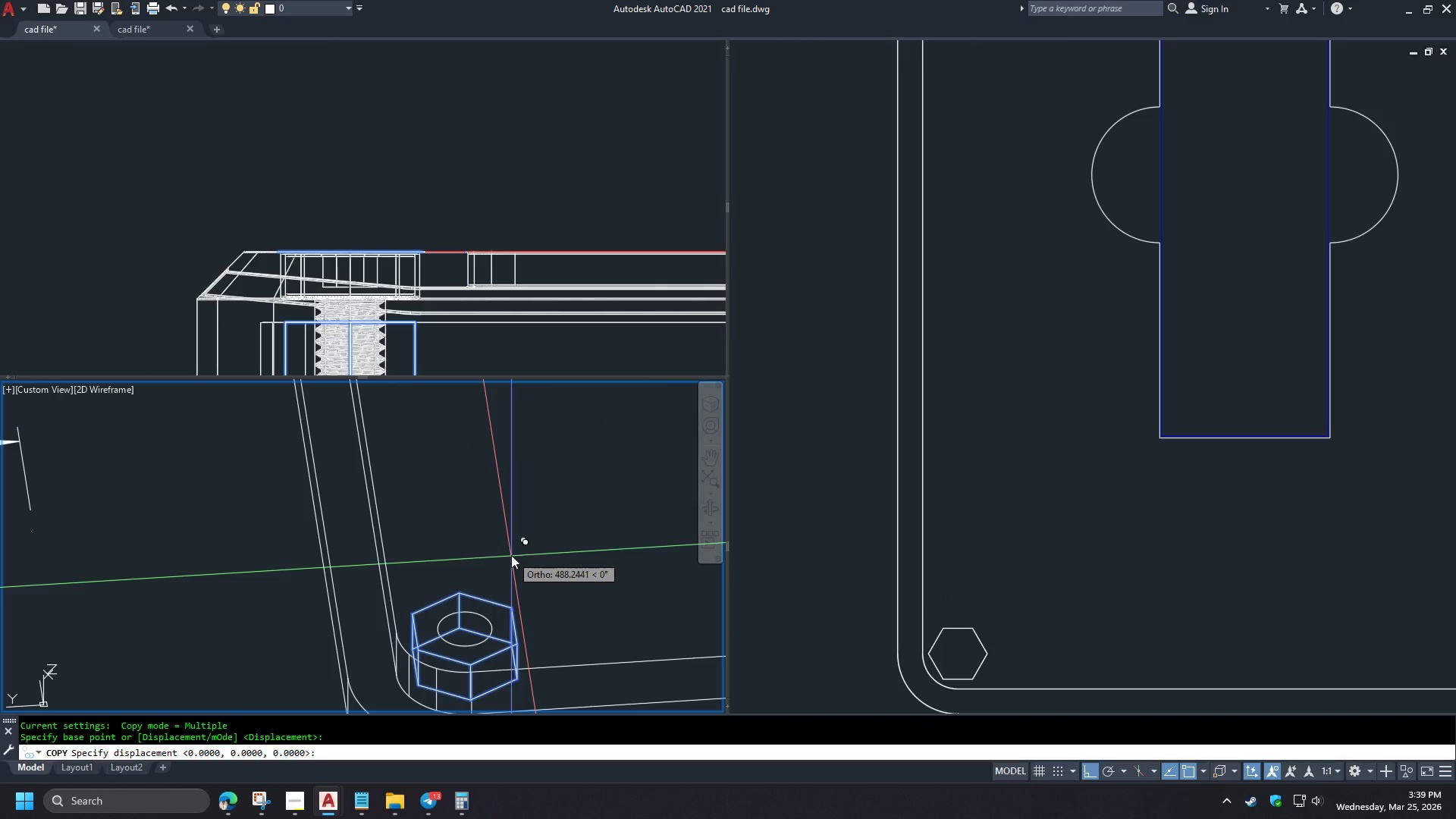 
scroll: coordinate [468, 601], scroll_direction: up, amount: 2.0
 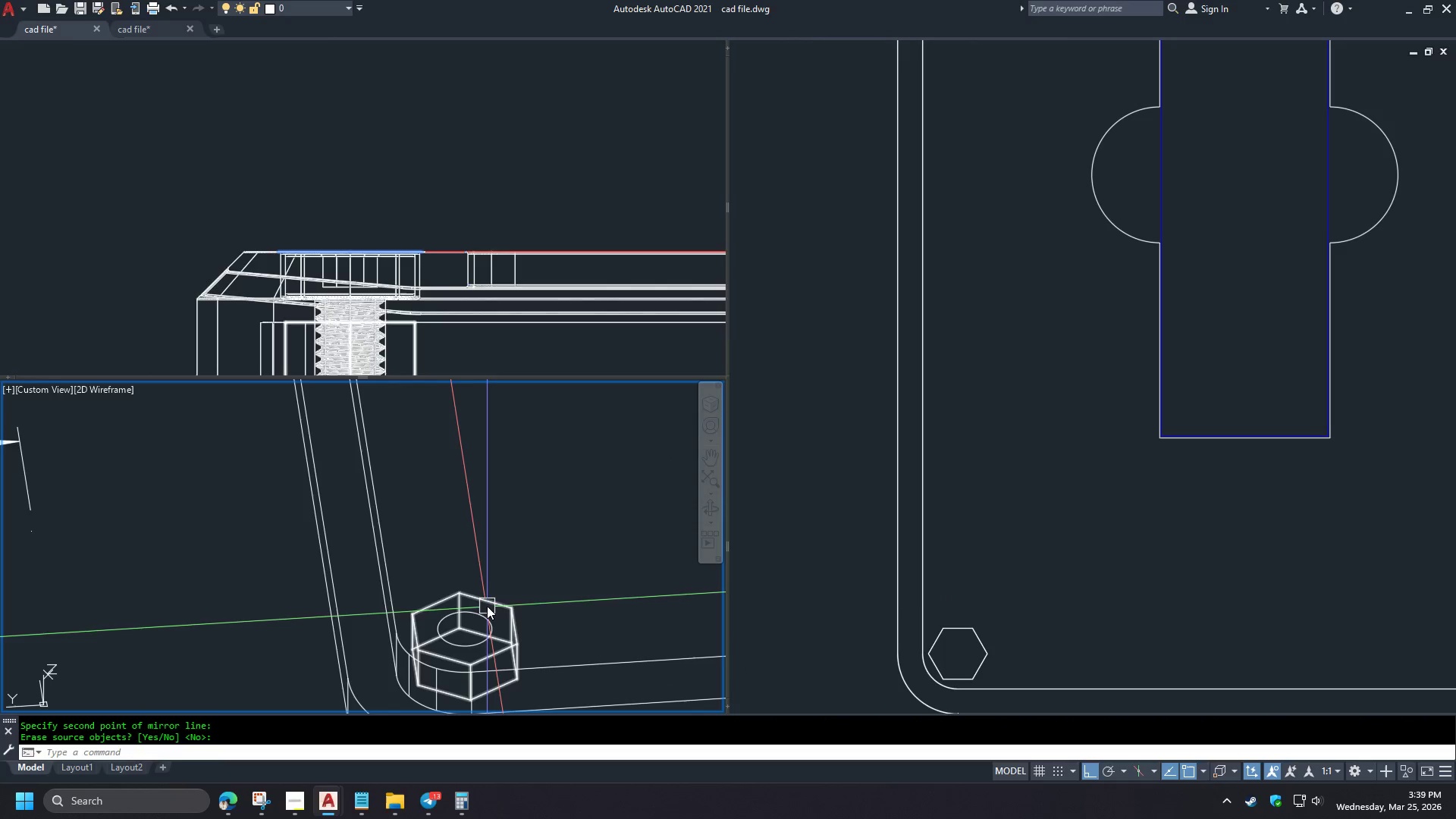 
type( su )
 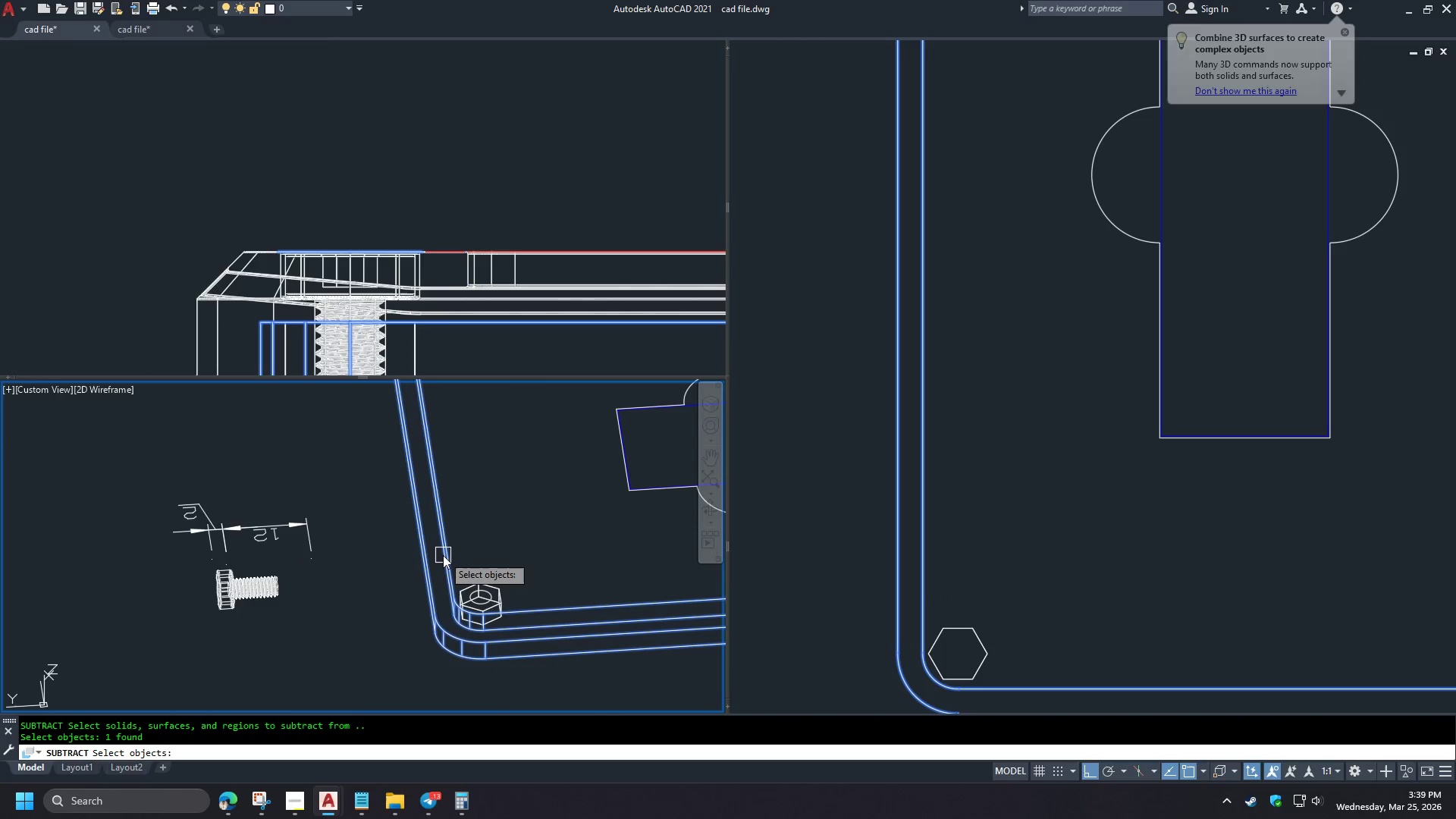 
left_click([443, 555])
 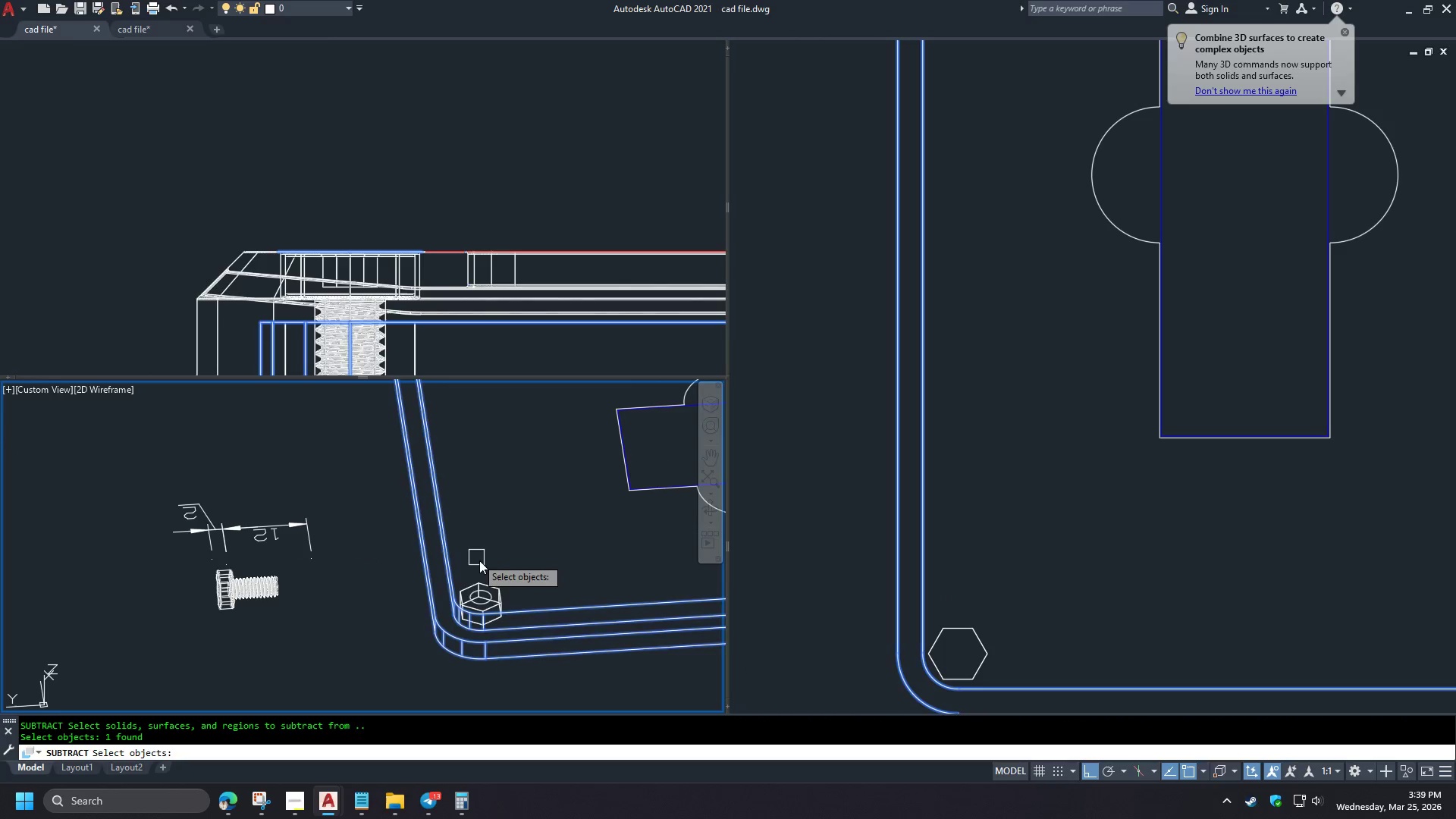 
key(Space)
 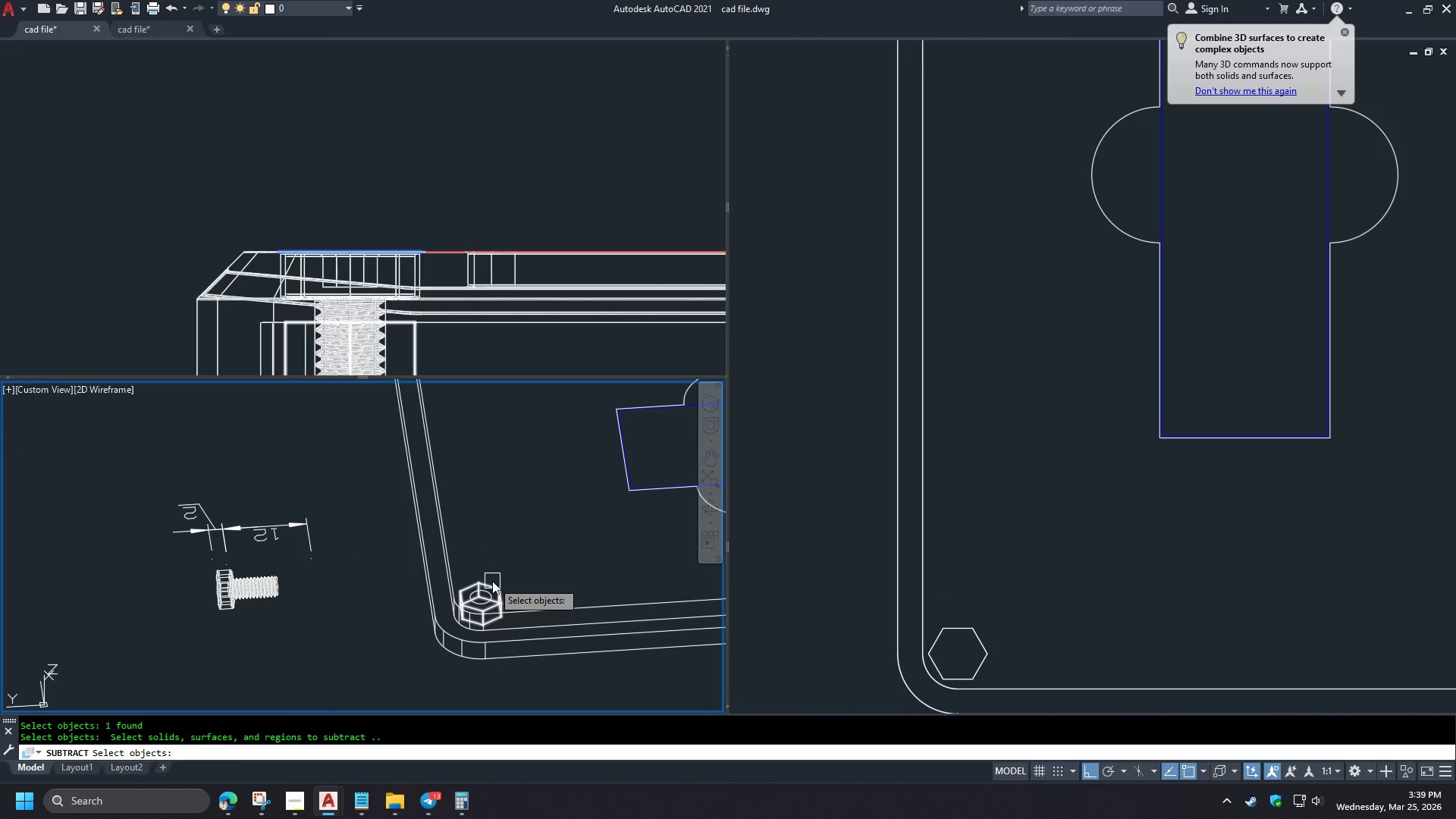 
left_click([492, 581])
 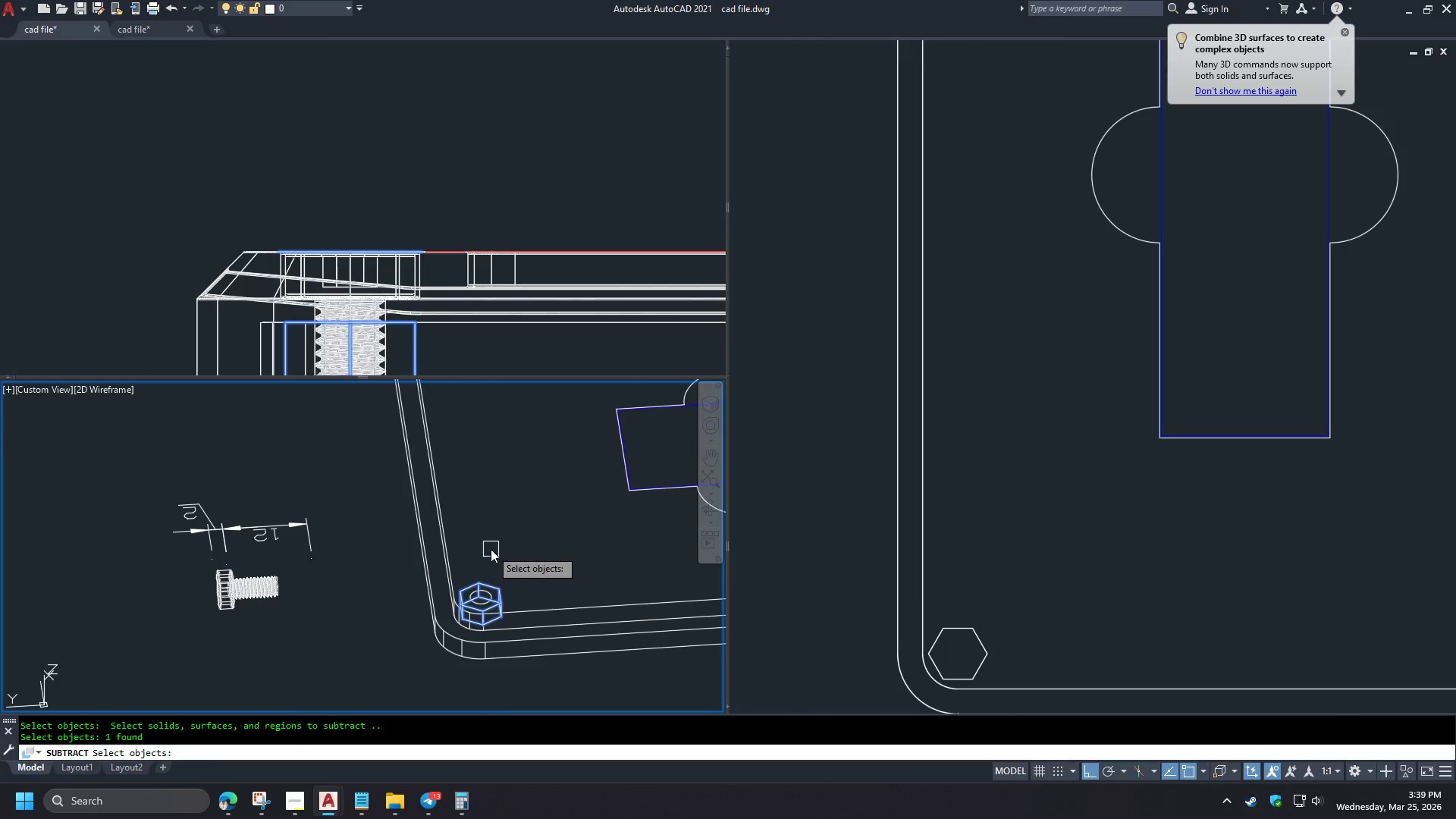 
scroll: coordinate [494, 573], scroll_direction: down, amount: 2.0
 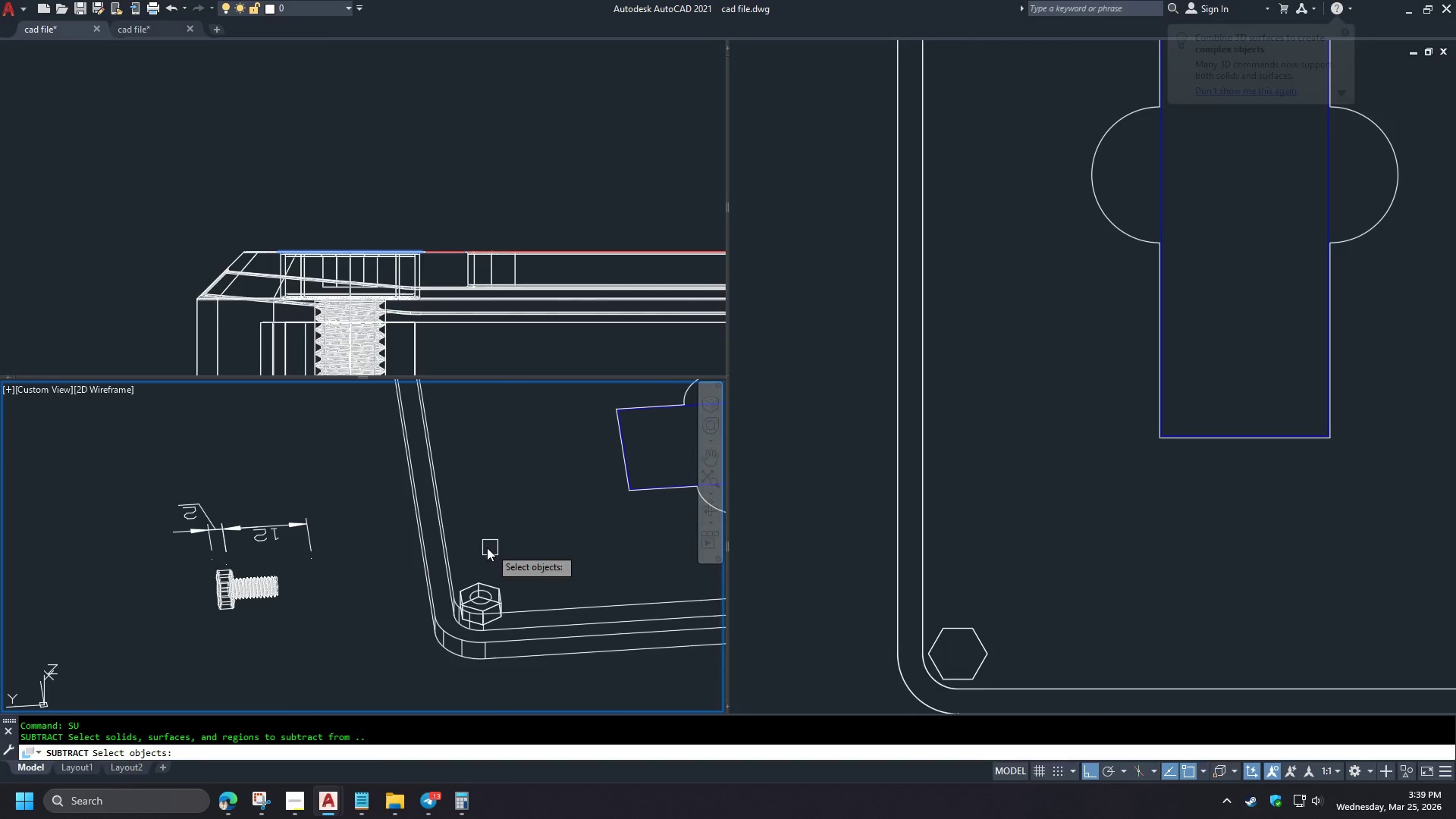 
left_click([474, 476])
 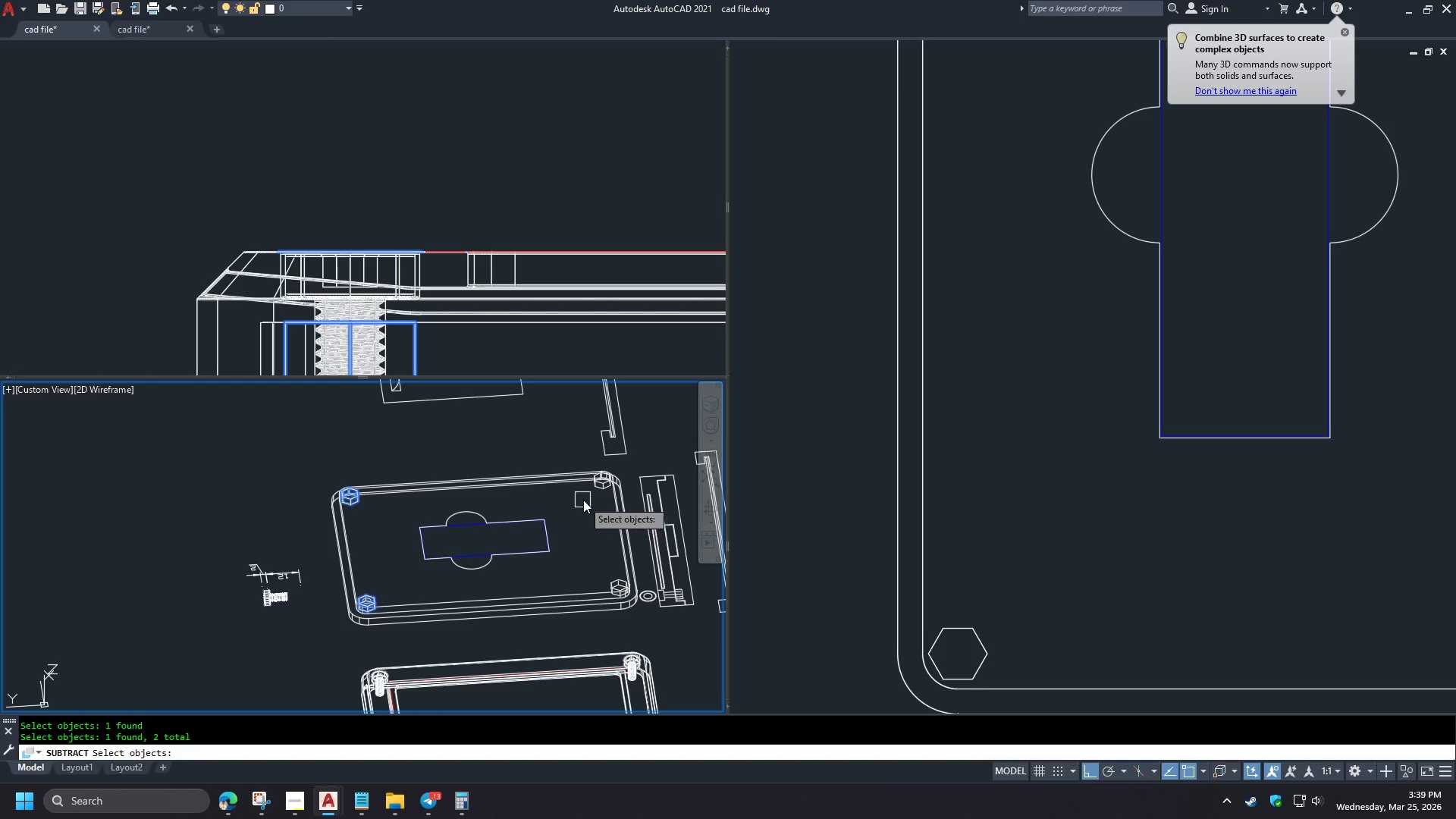 
left_click([601, 491])
 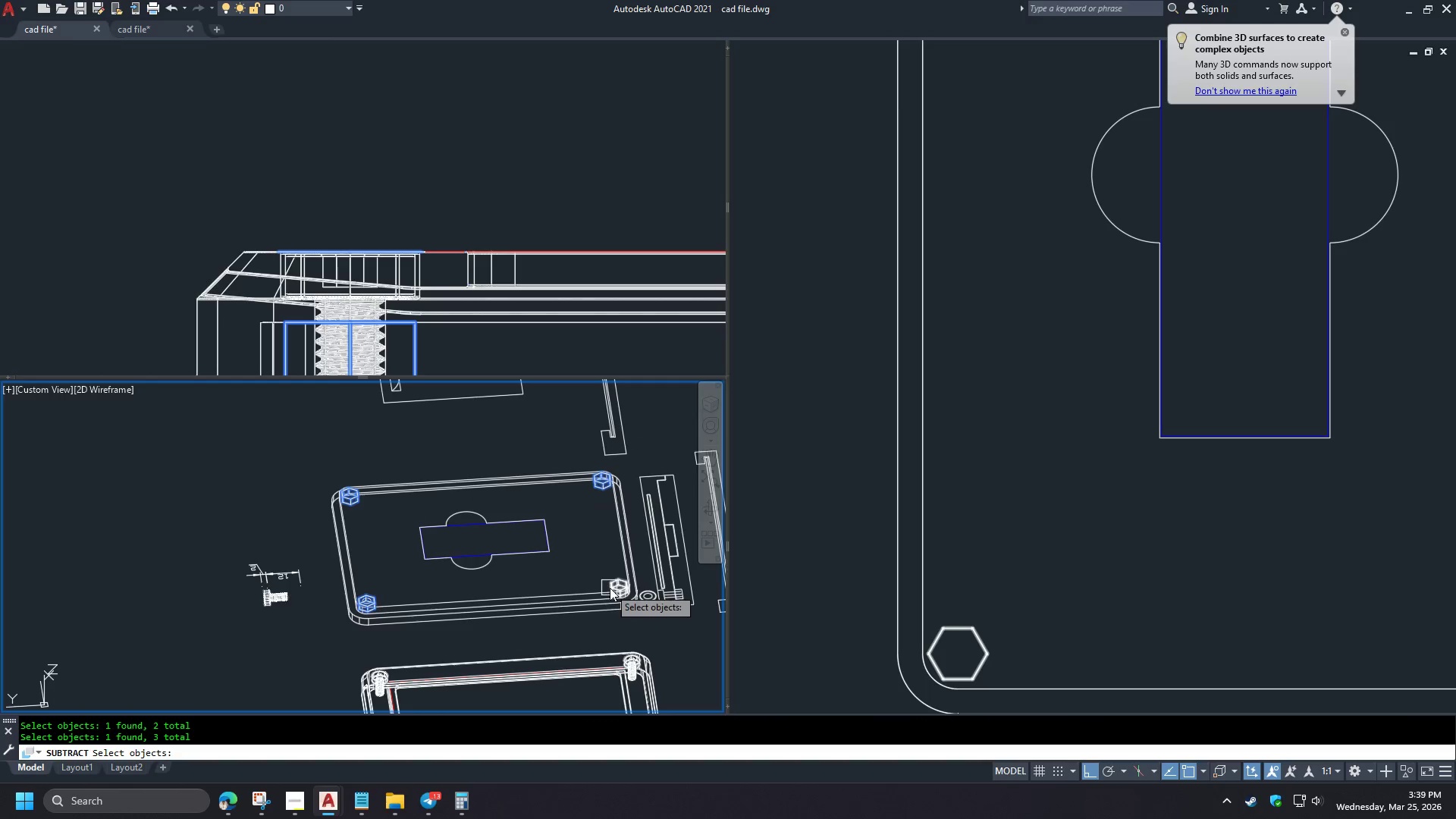 
left_click([612, 577])
 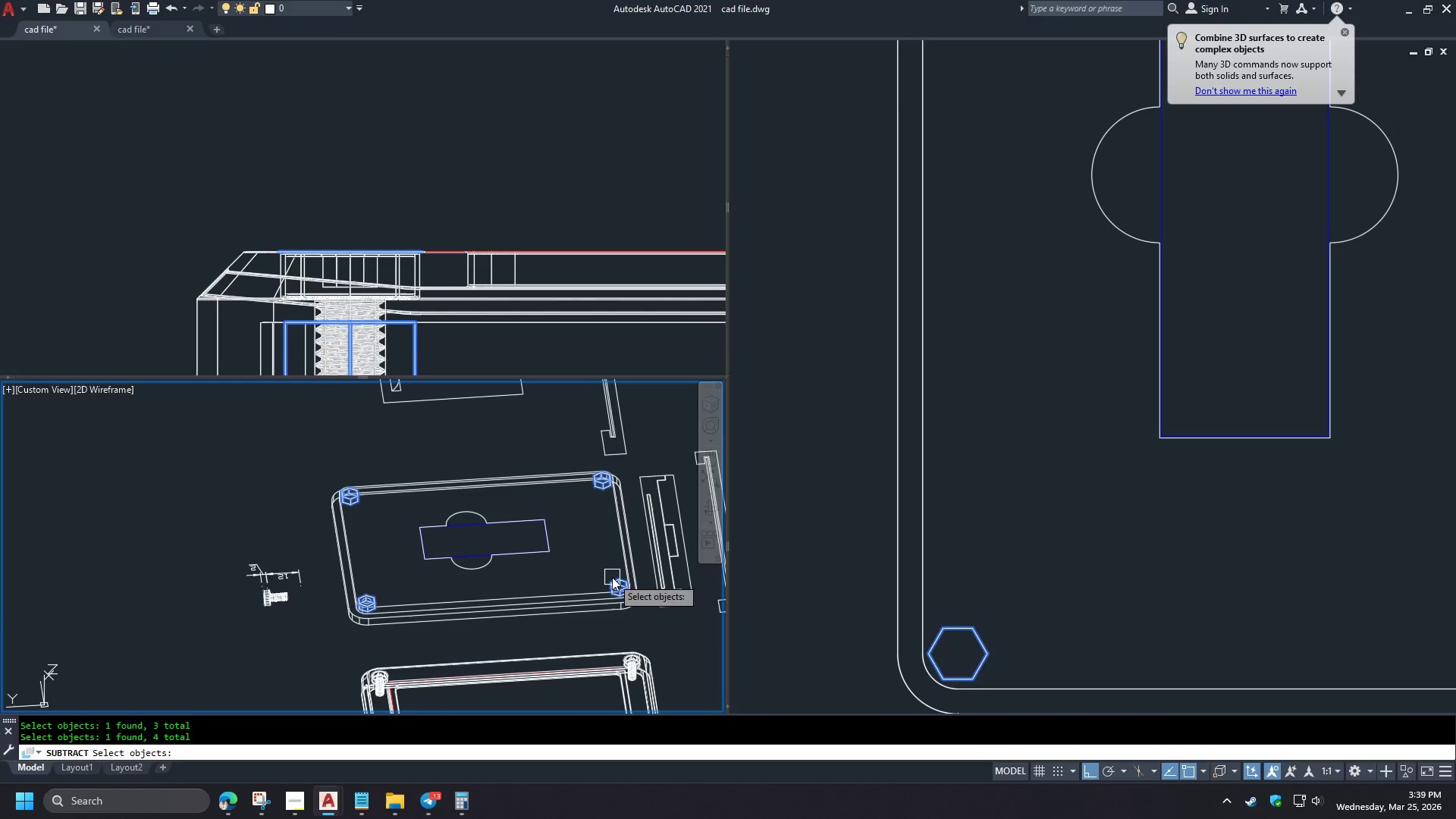 
scroll: coordinate [488, 548], scroll_direction: down, amount: 2.0
 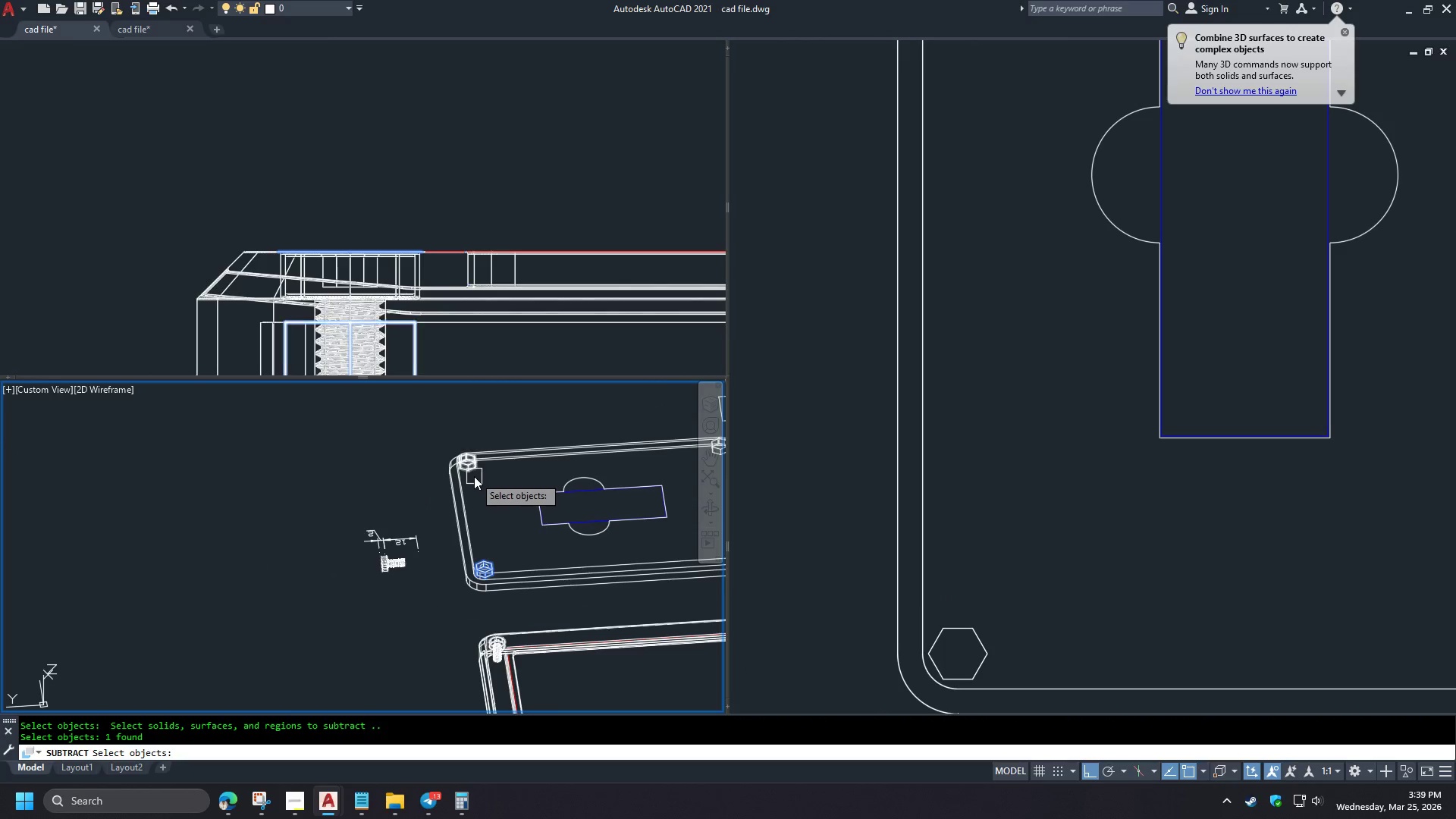 
key(Space)
 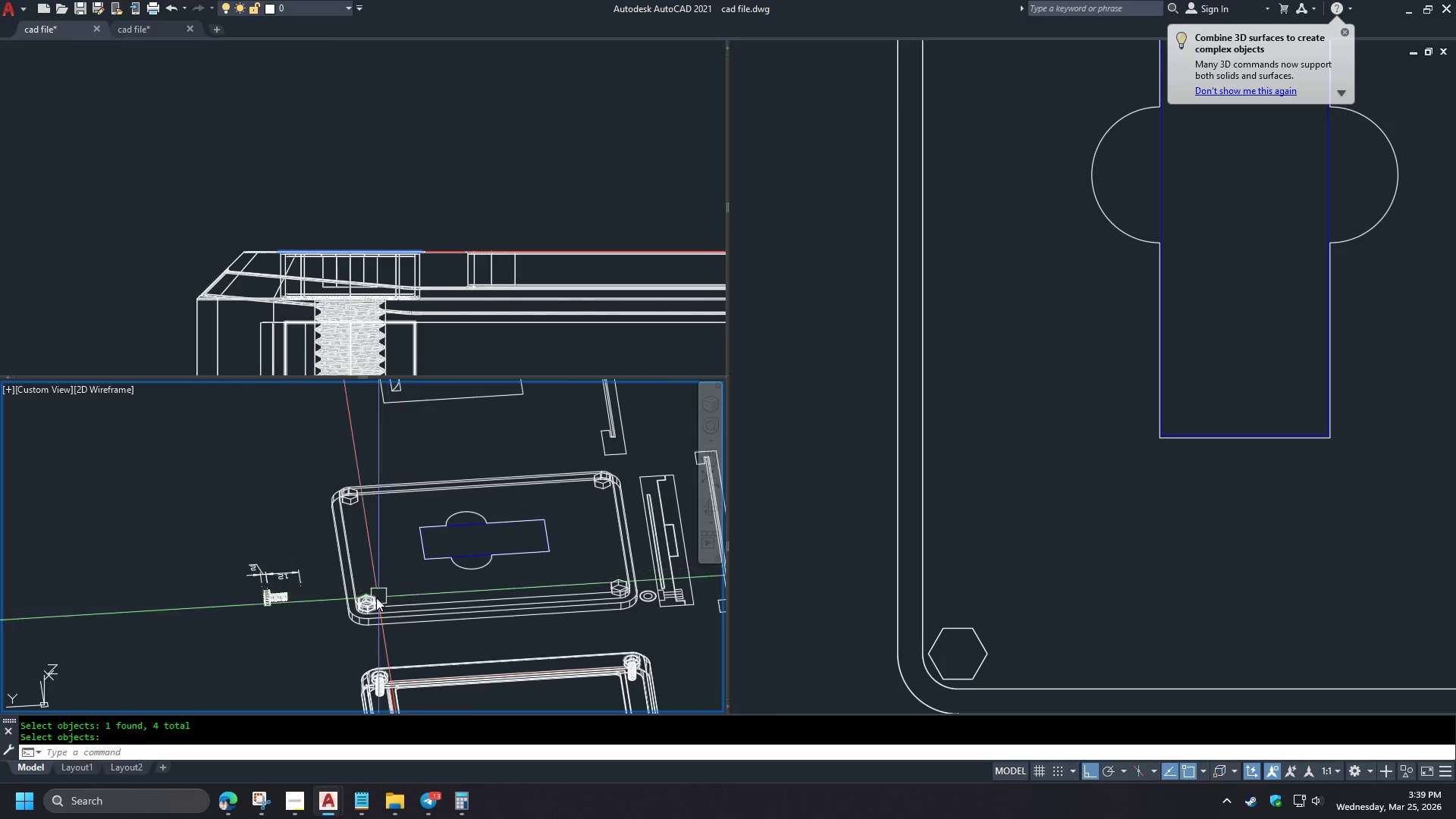 
left_click([416, 548])
 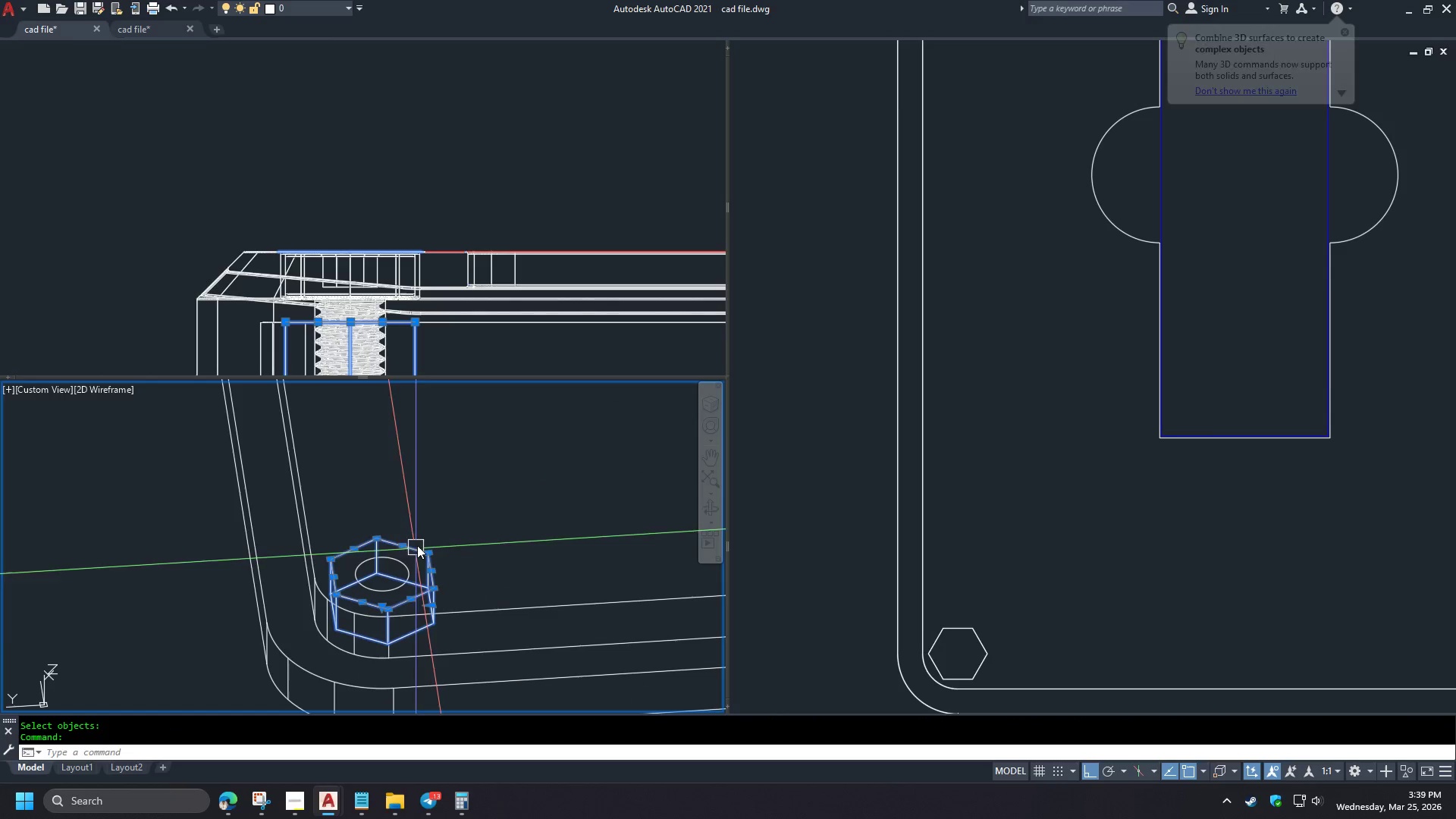 
key(E)
 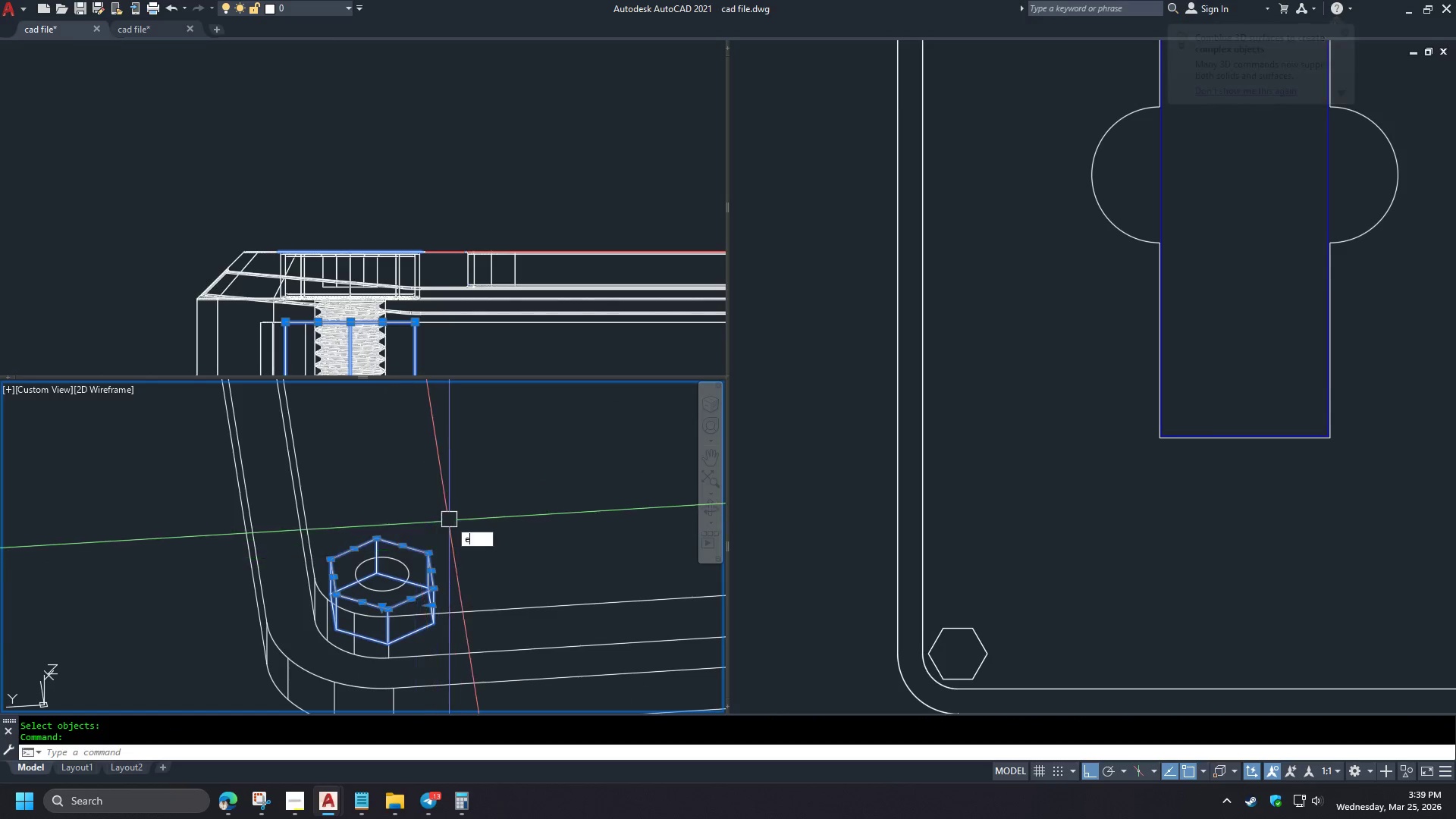 
key(Space)
 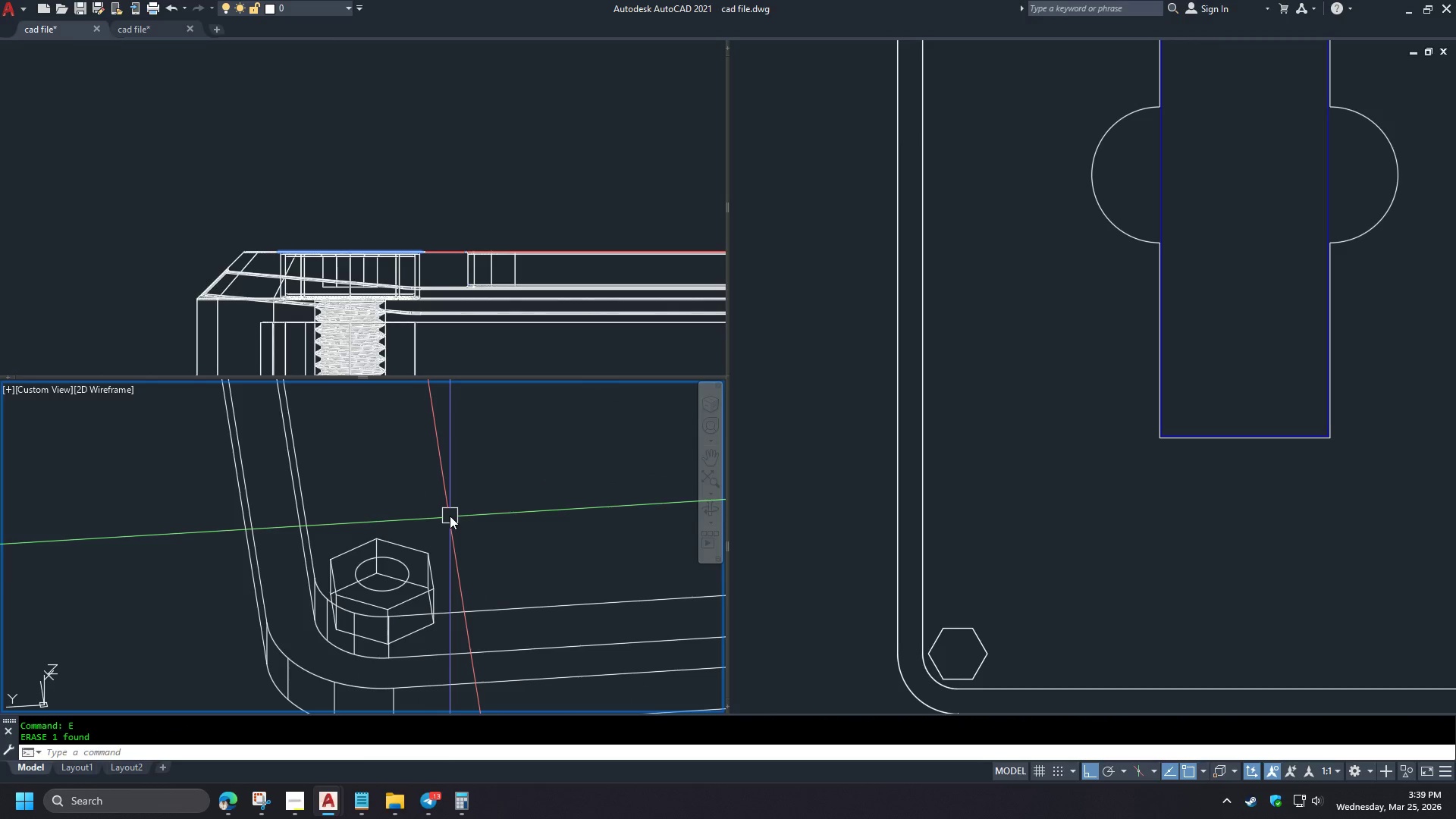 
key(Control+Z)
 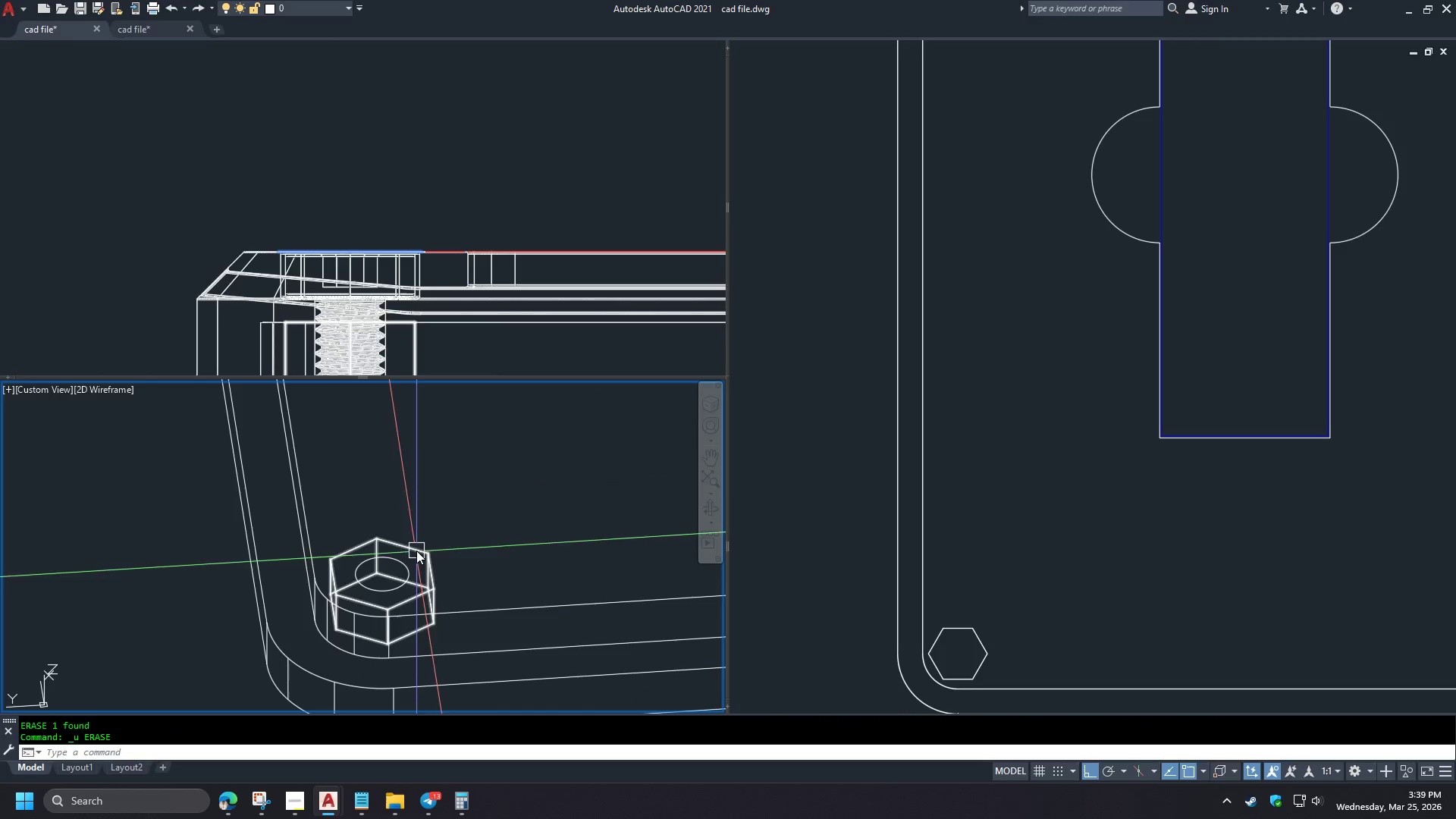 
scroll: coordinate [359, 607], scroll_direction: up, amount: 4.0
 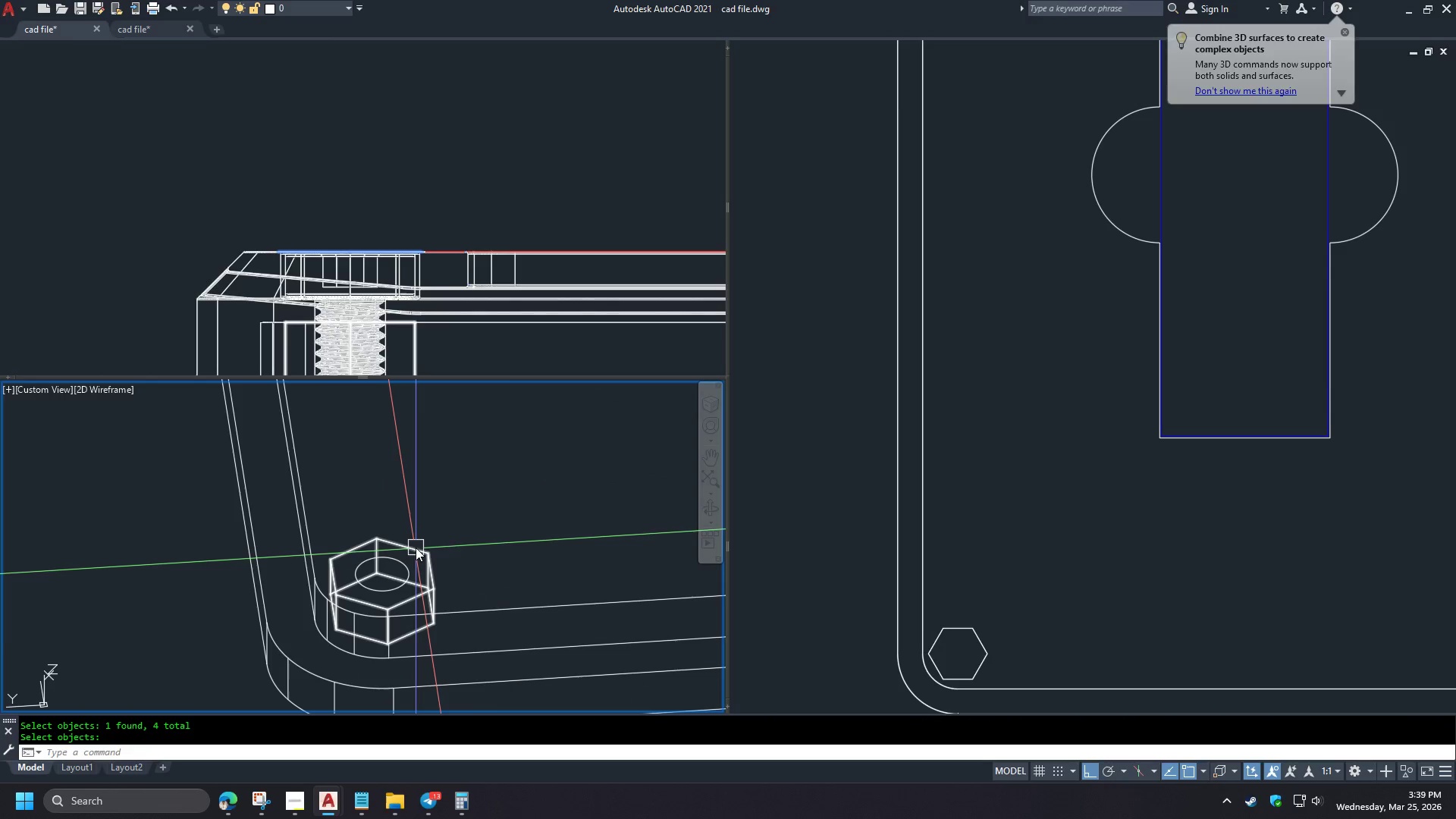 
left_click([416, 551])
 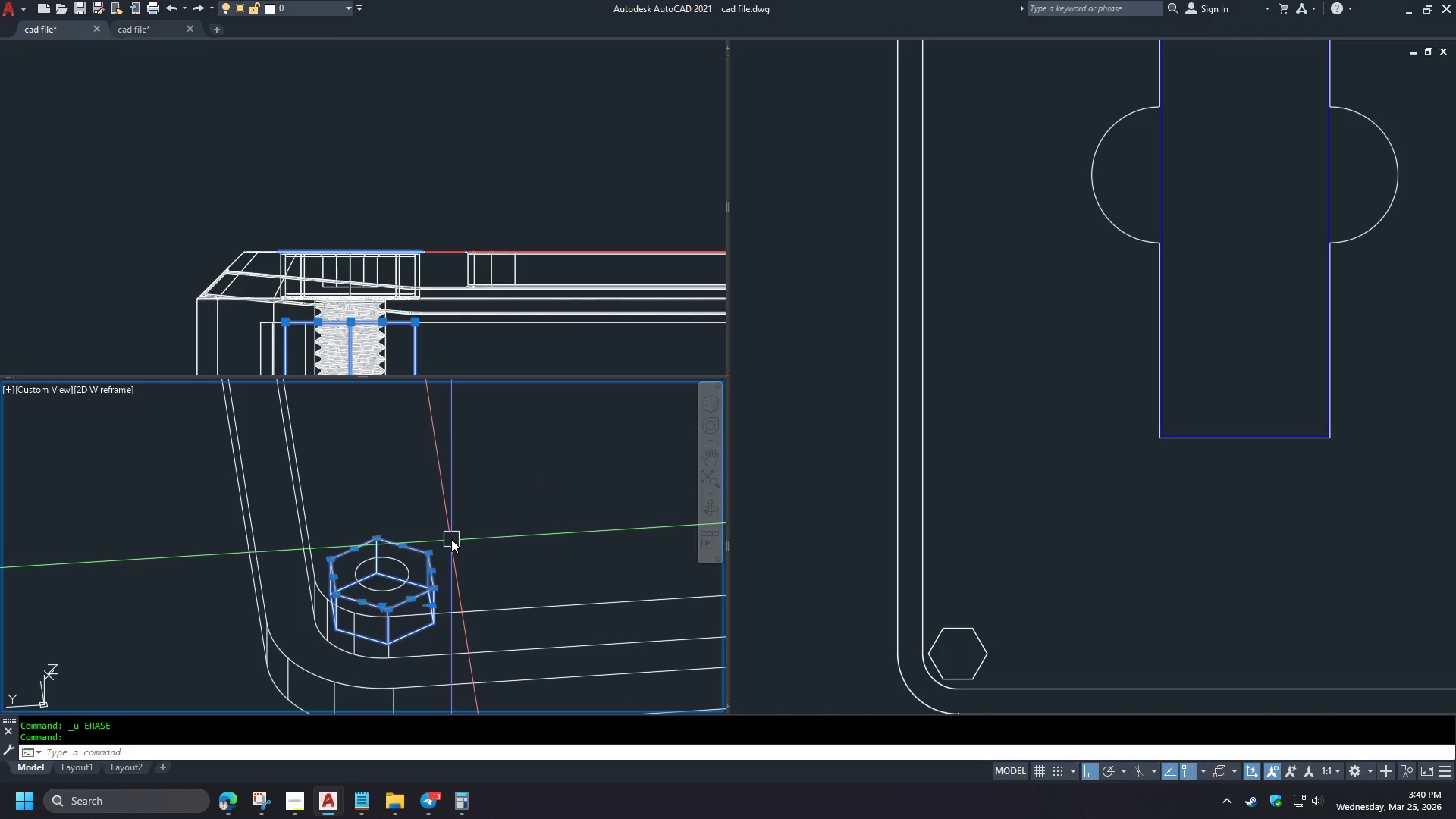 
key(Escape)
 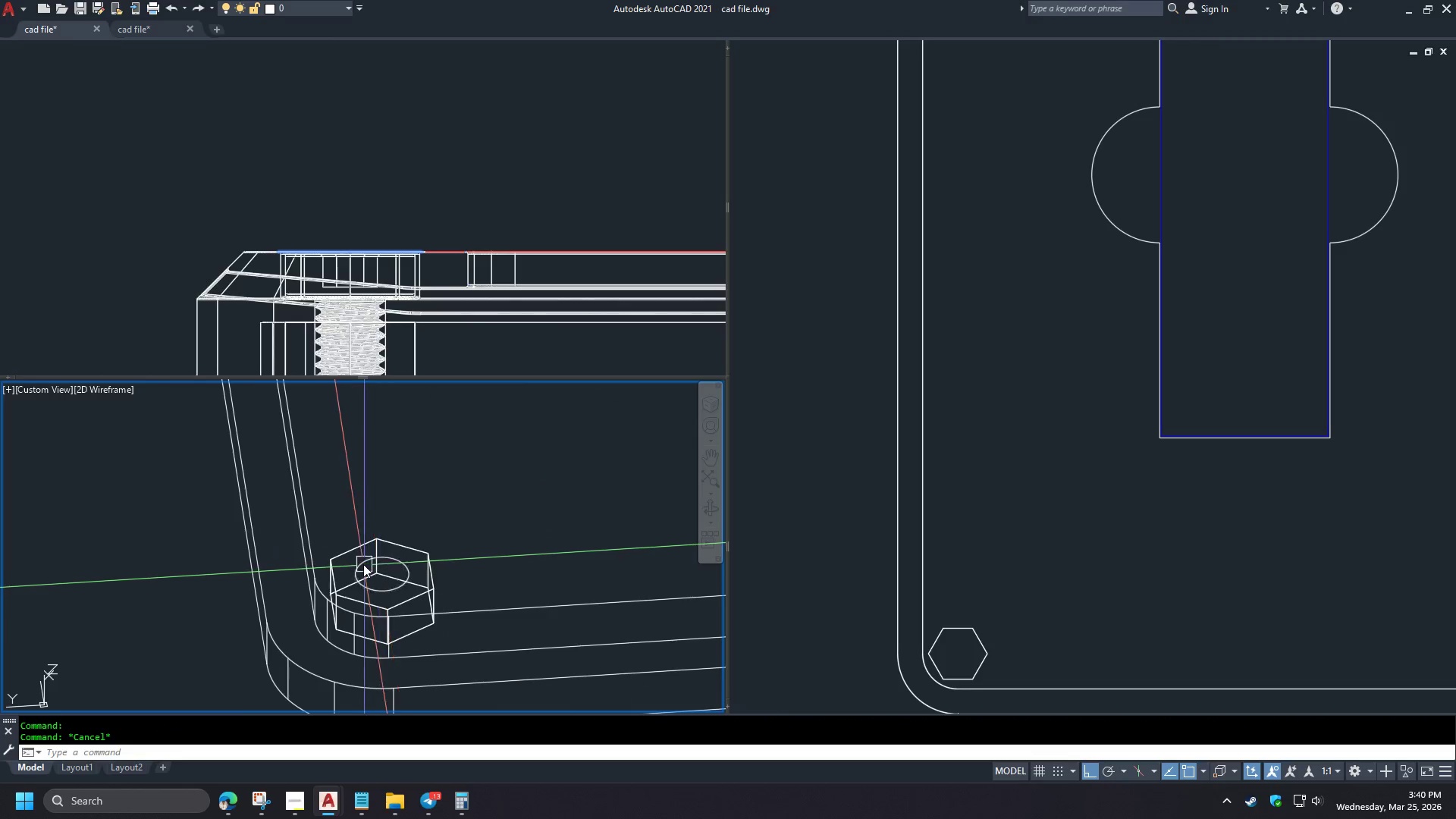 
hold_key(key=ShiftLeft, duration=1.33)
 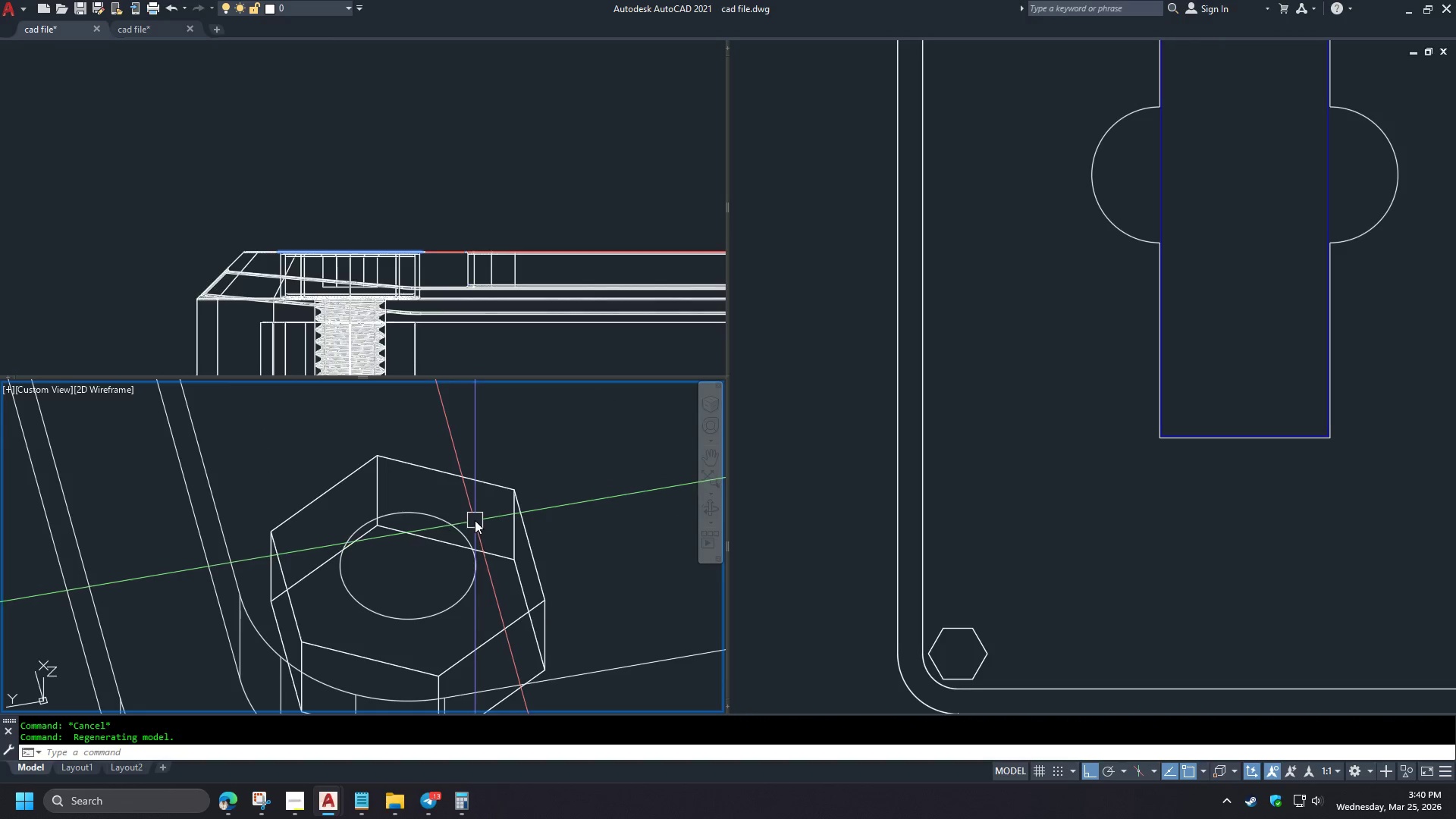 
scroll: coordinate [360, 563], scroll_direction: up, amount: 2.0
 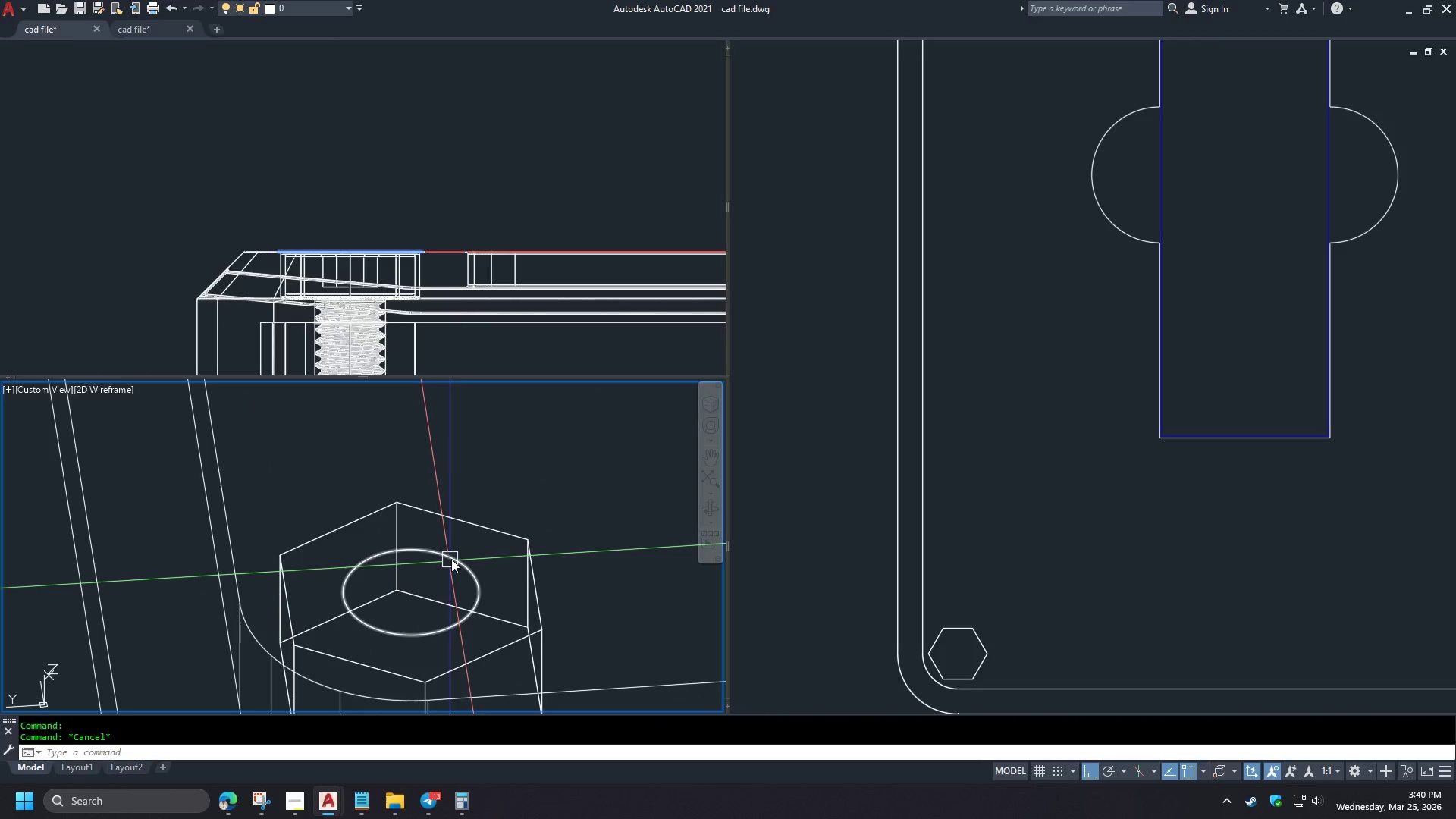 
type(c cen )
 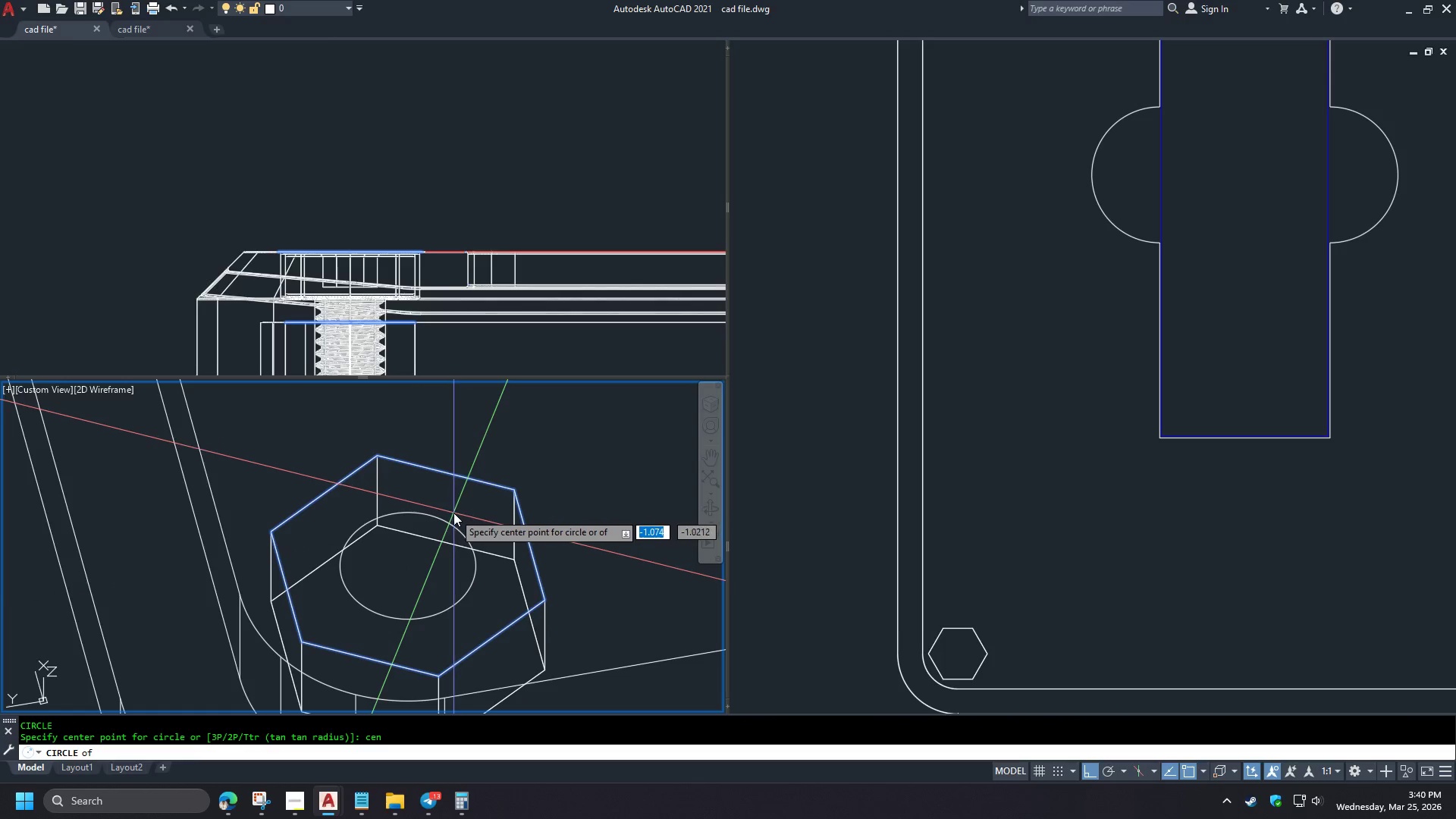 
left_click([452, 513])
 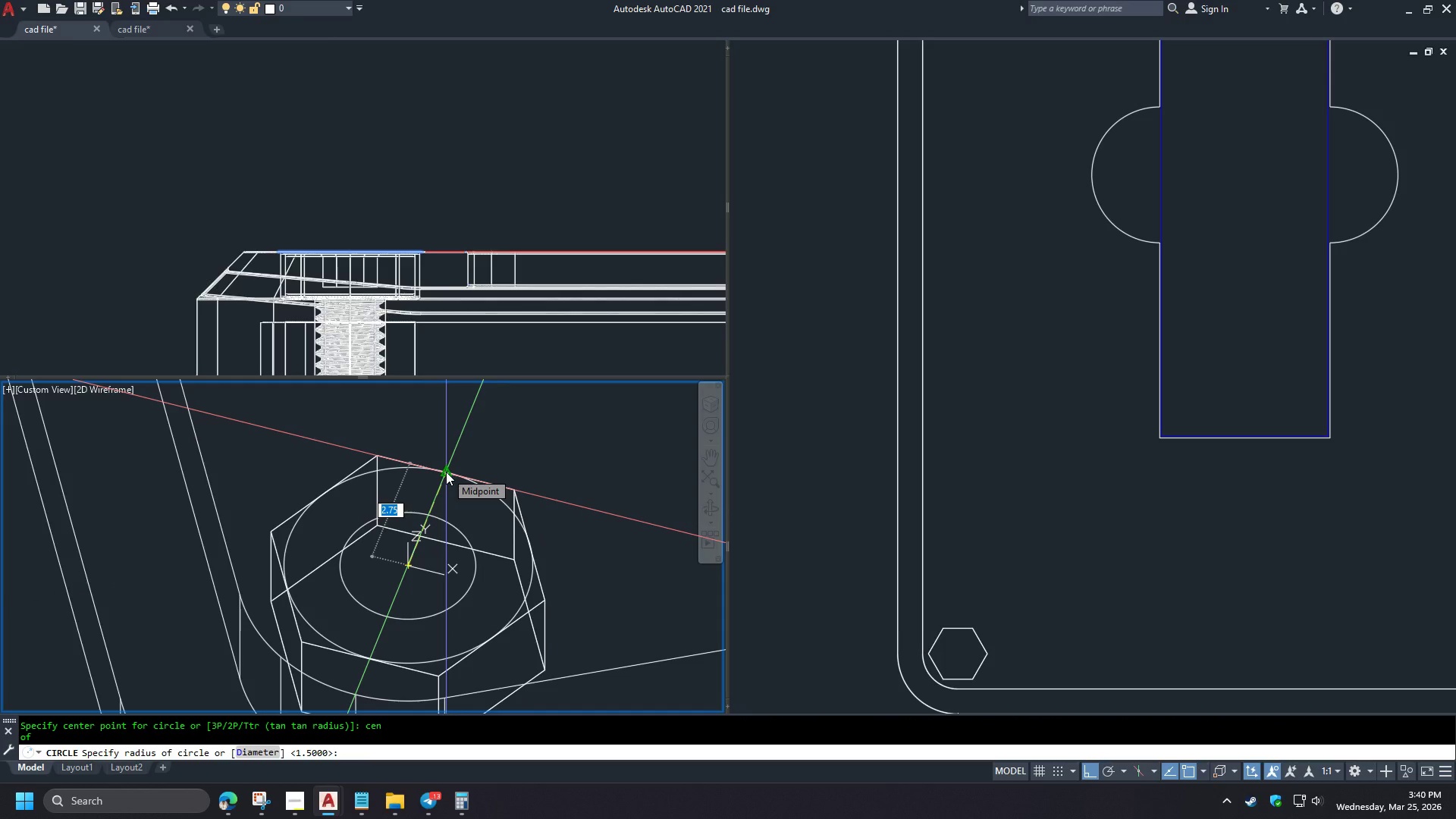 
left_click([446, 472])
 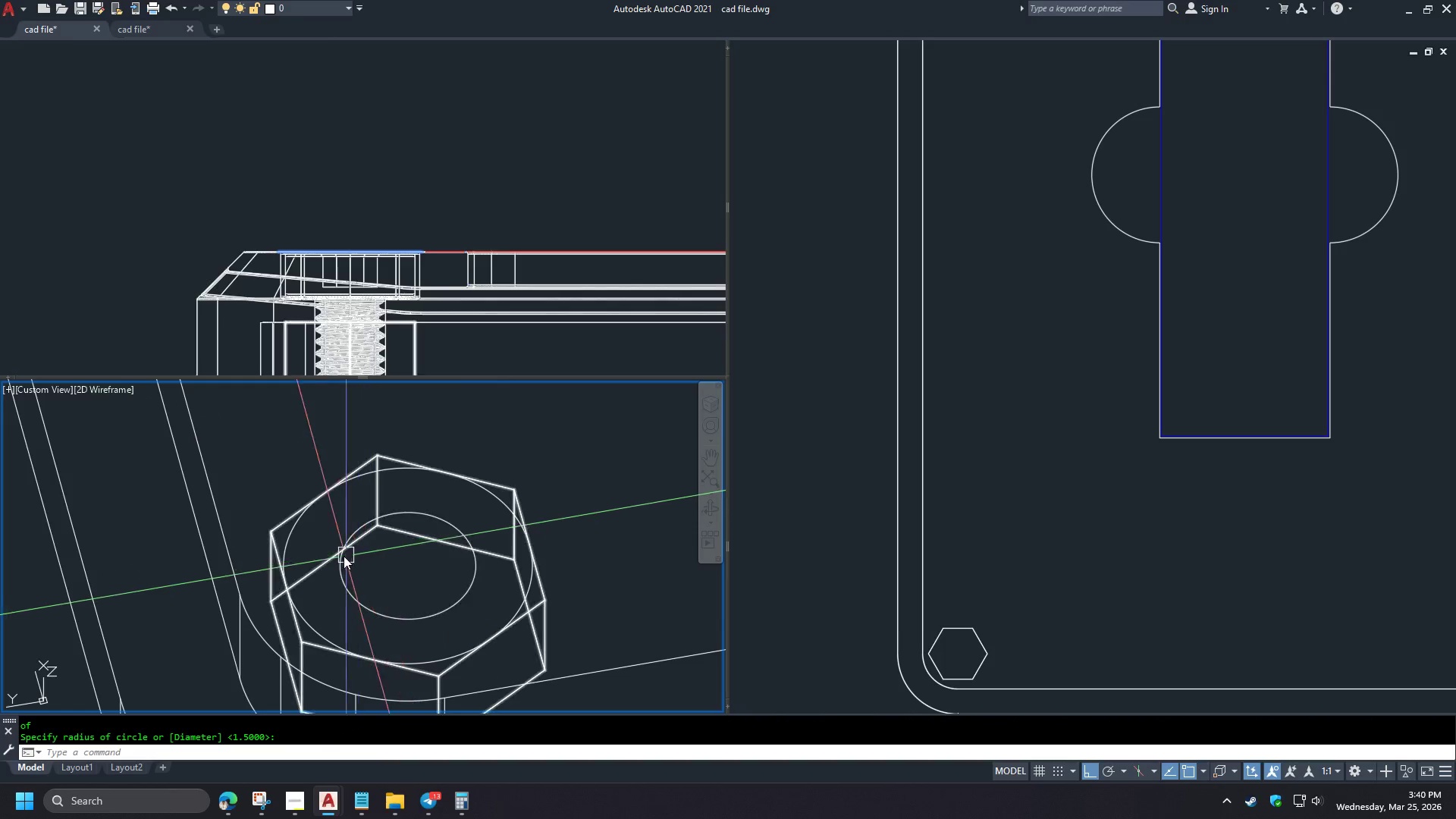 
type(pl )
 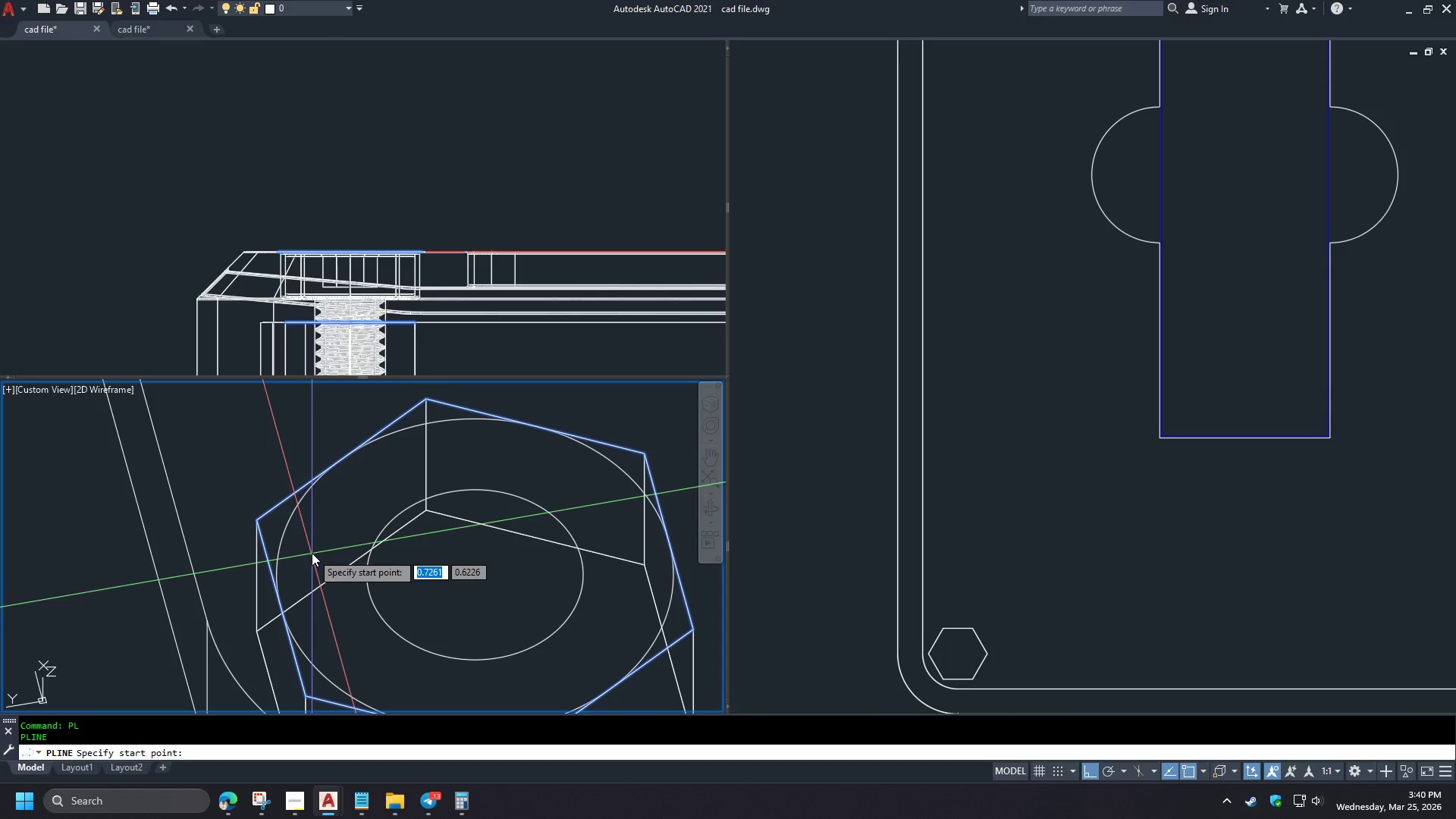 
scroll: coordinate [293, 551], scroll_direction: up, amount: 1.0
 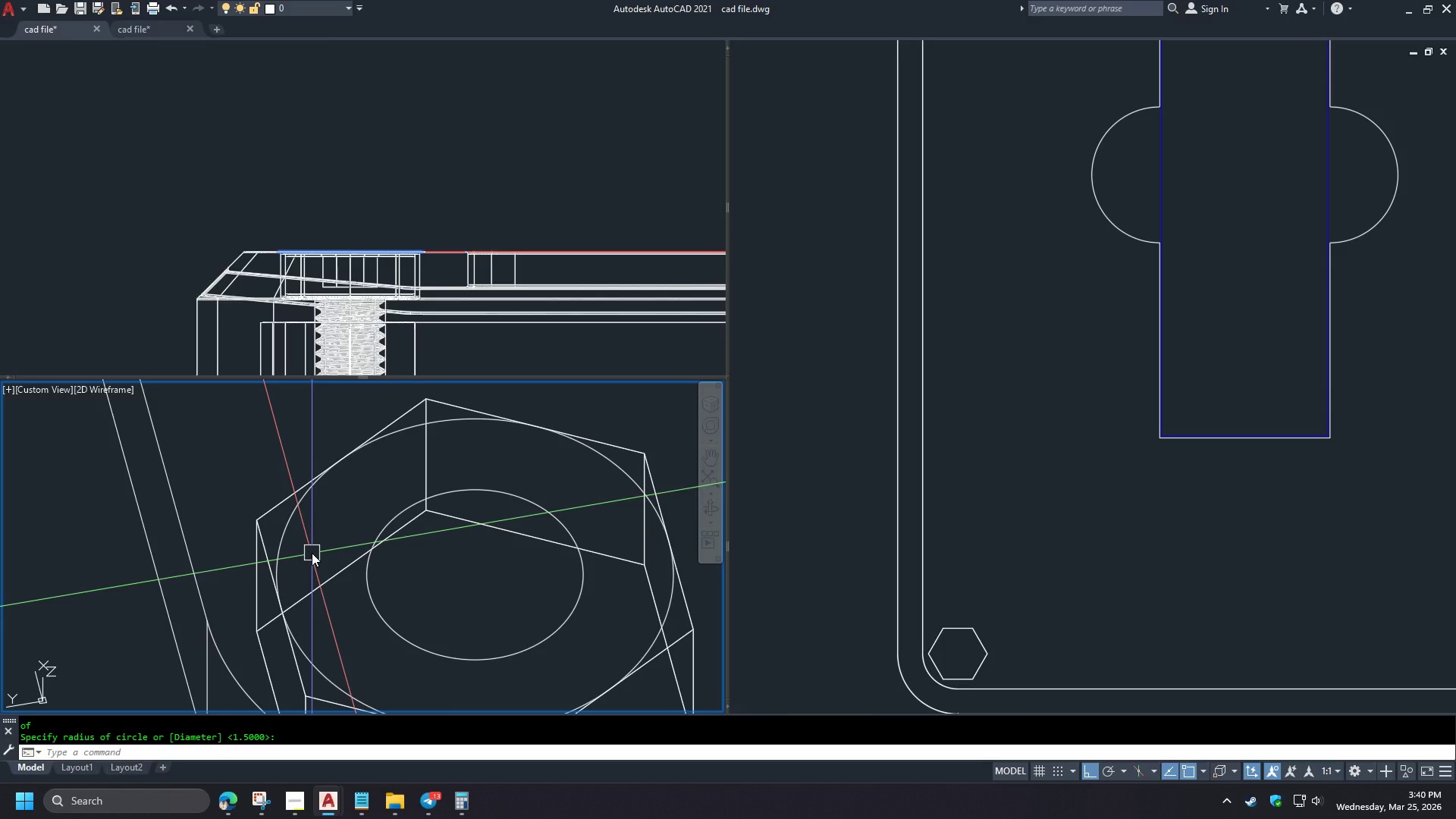 
type(cen )
 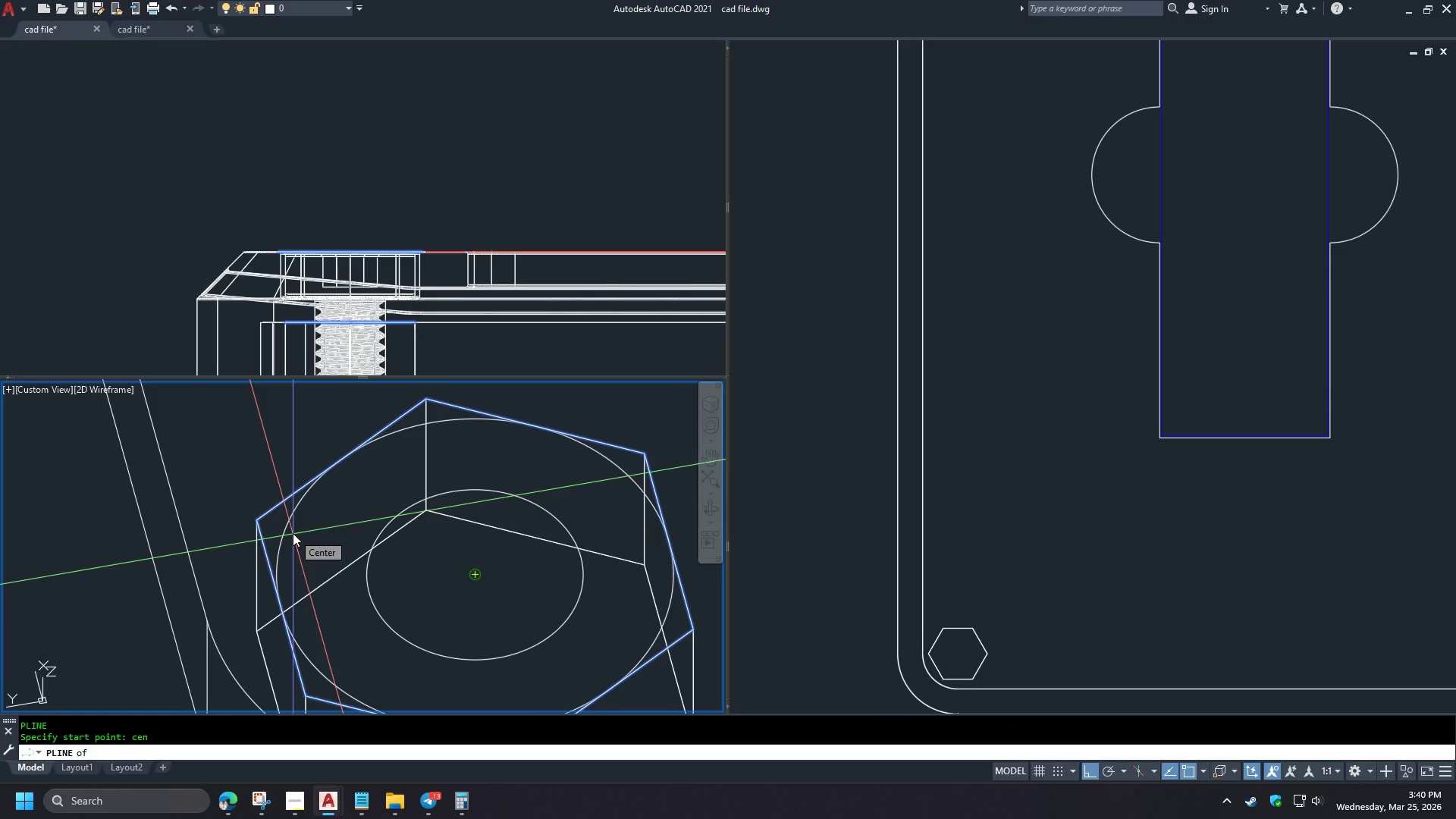 
wait(22.19)
 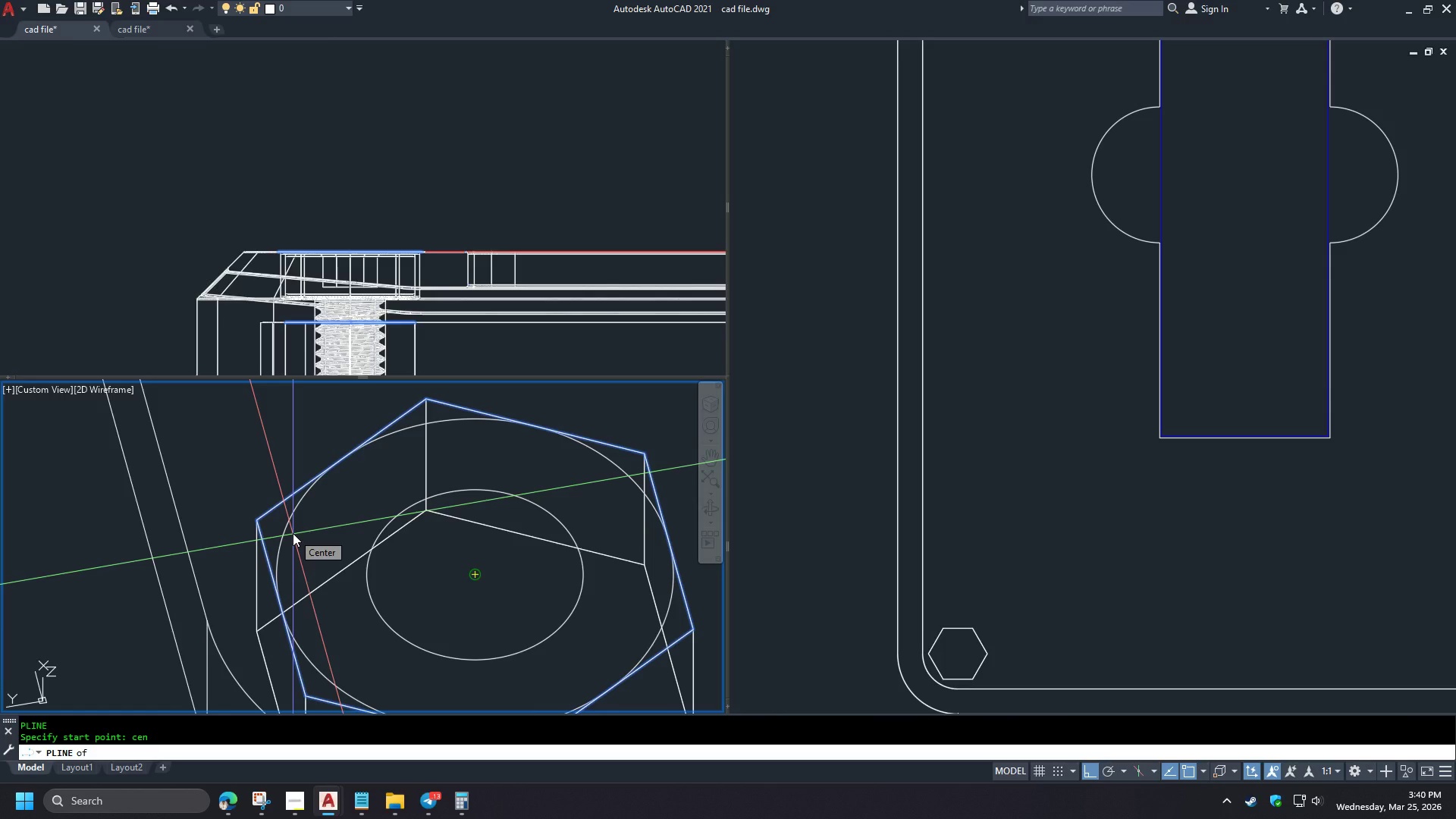 
left_click([293, 533])
 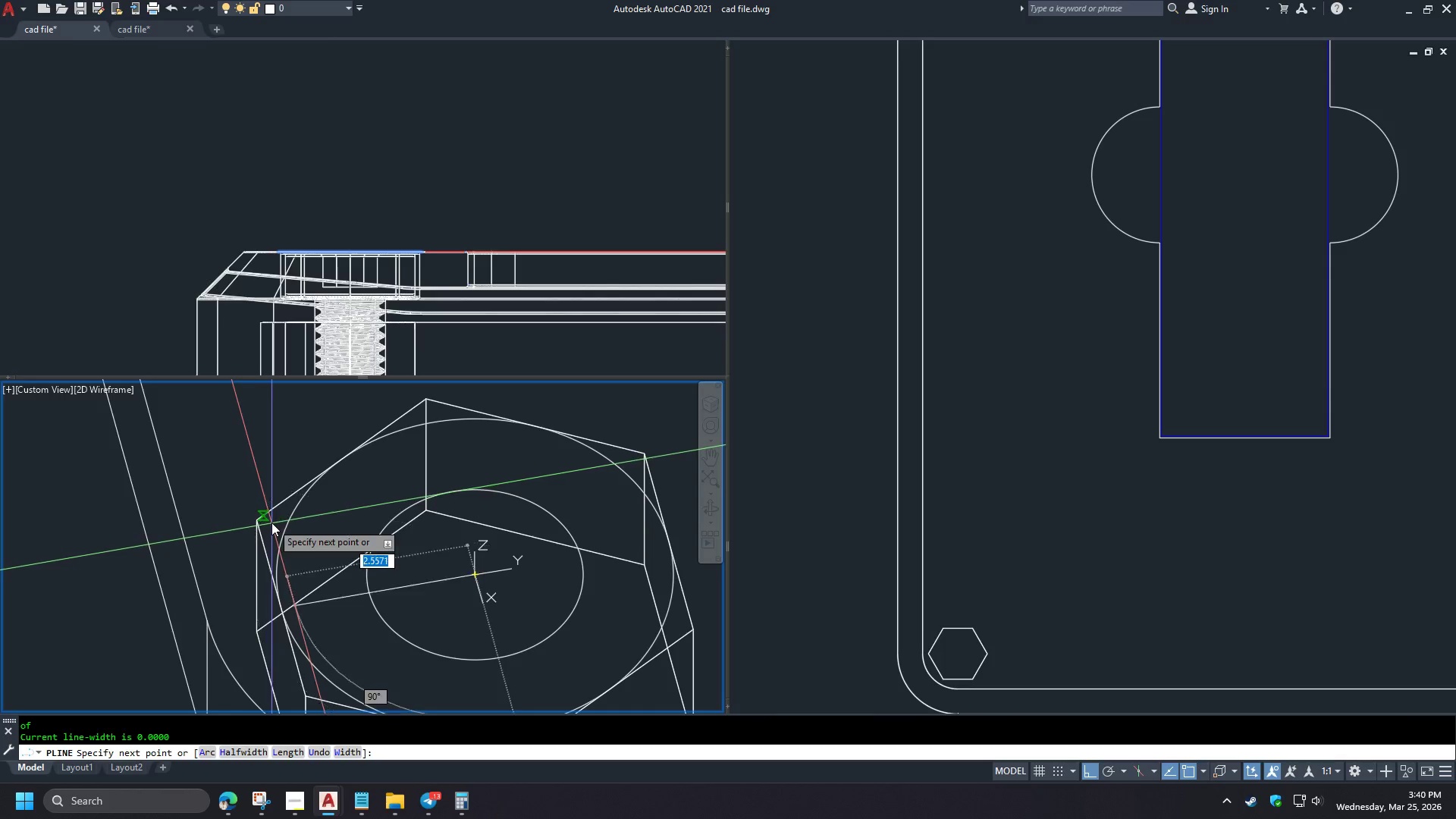 
type(end )
 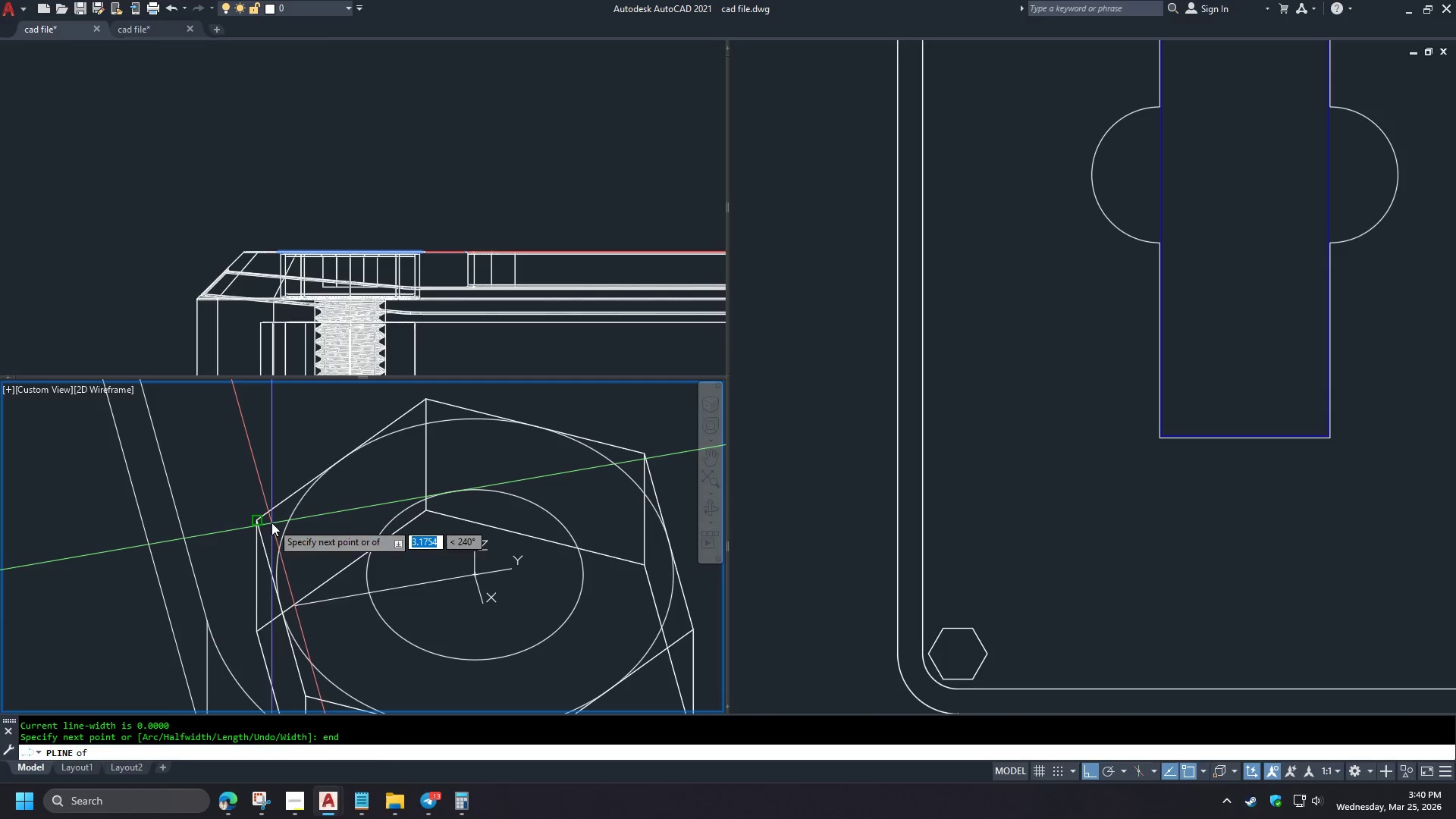 
left_click([271, 522])
 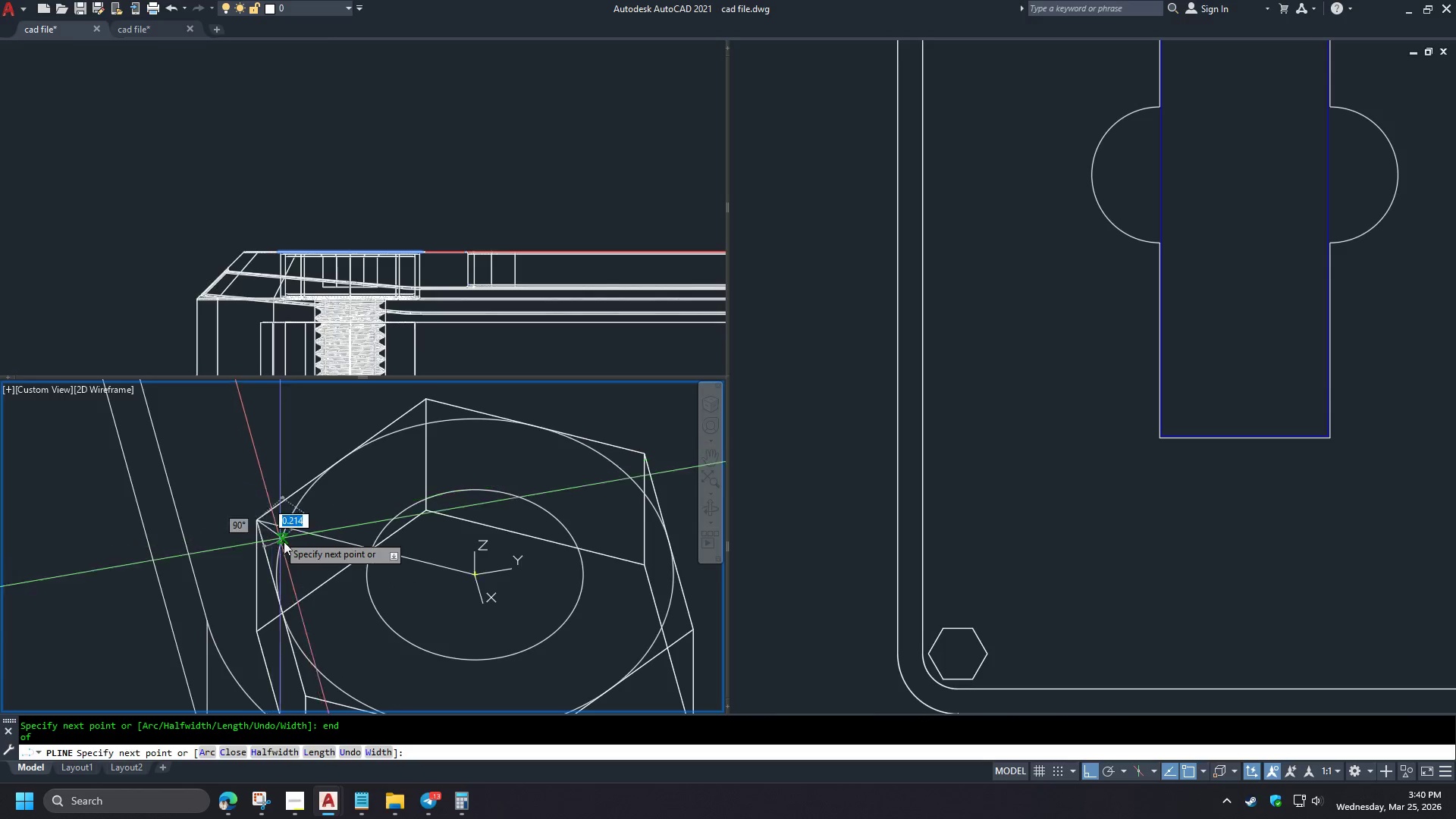 
key(Space)
 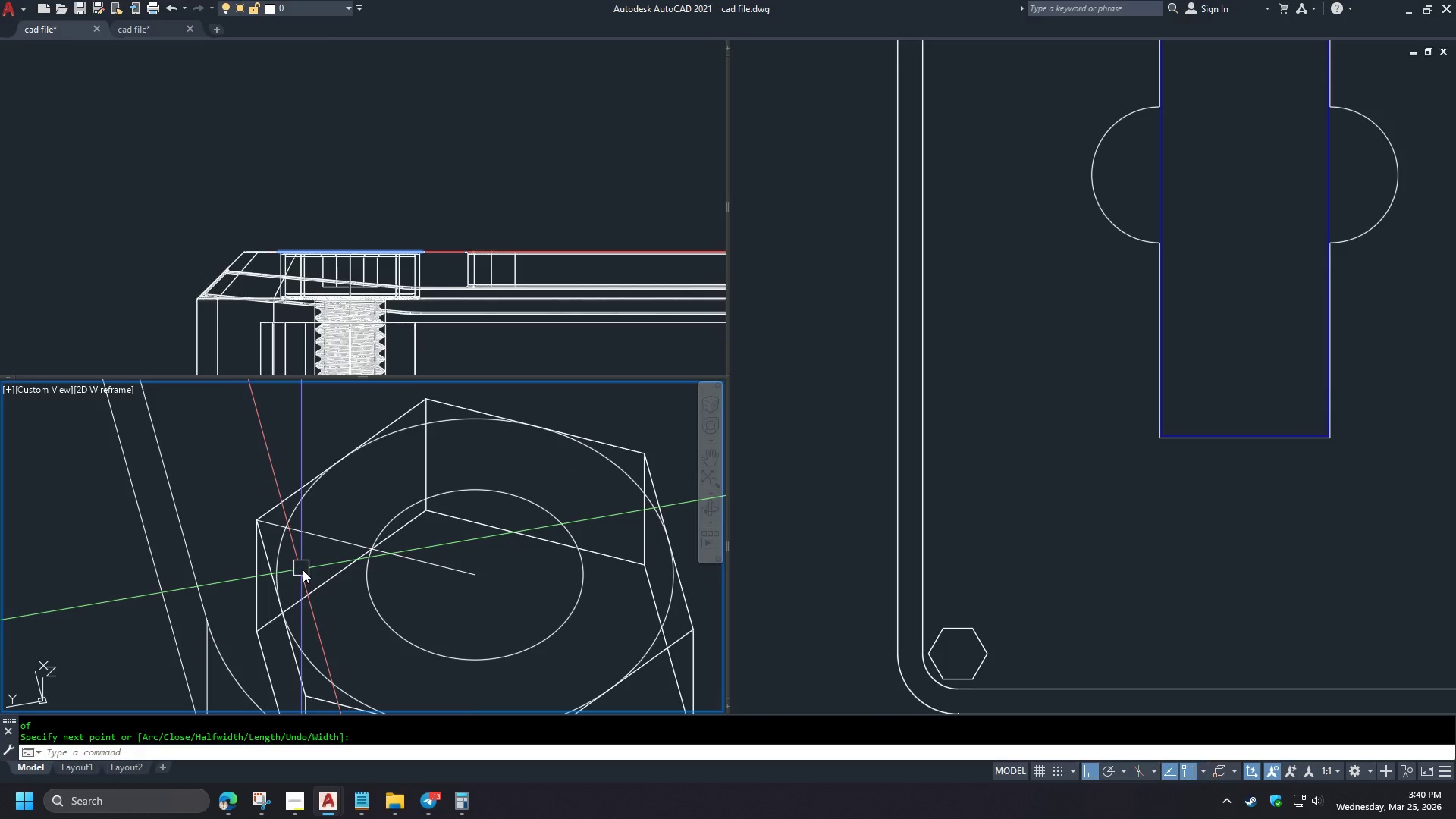 
left_click([845, 453])
 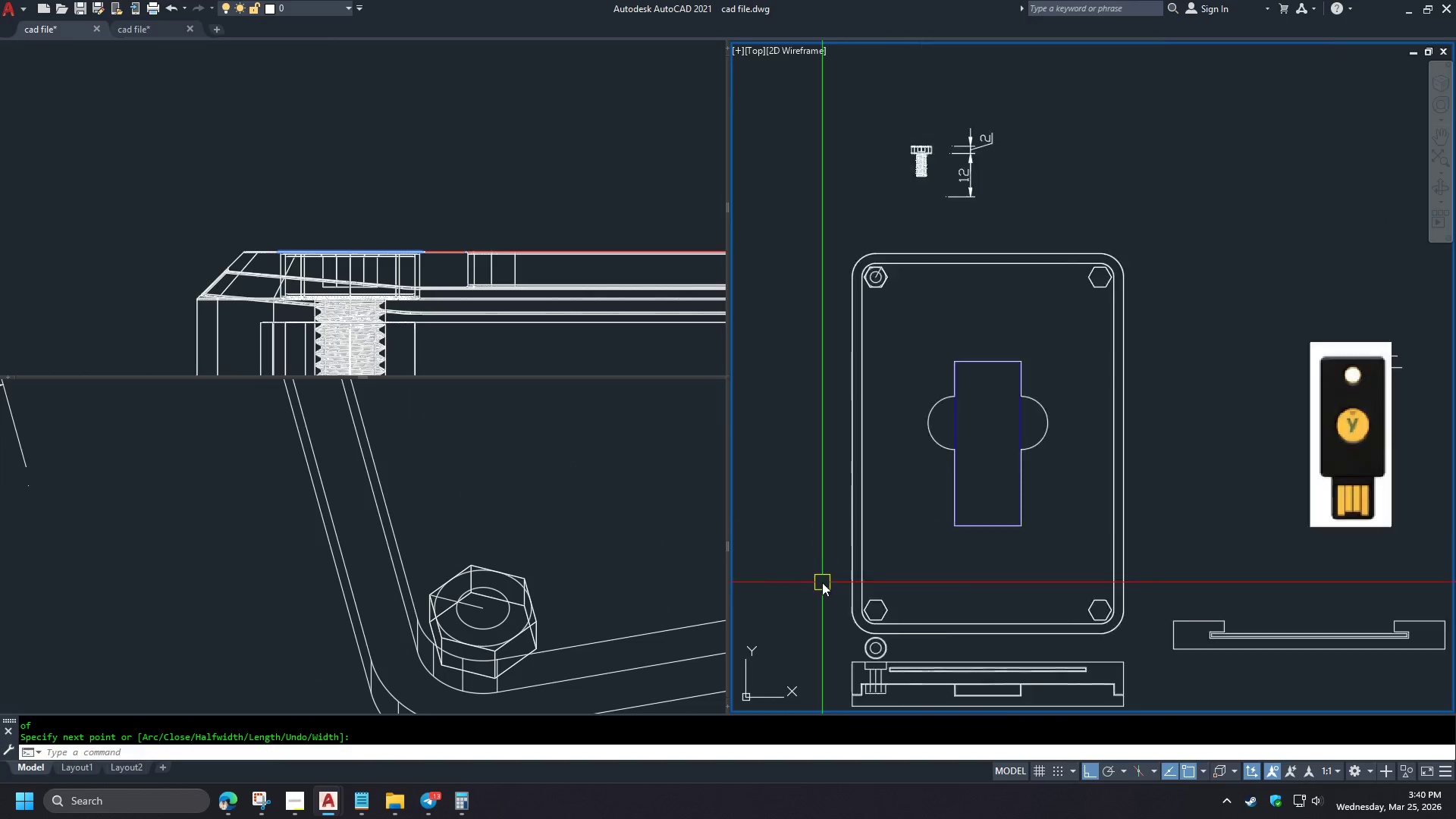 
scroll: coordinate [487, 620], scroll_direction: down, amount: 3.0
 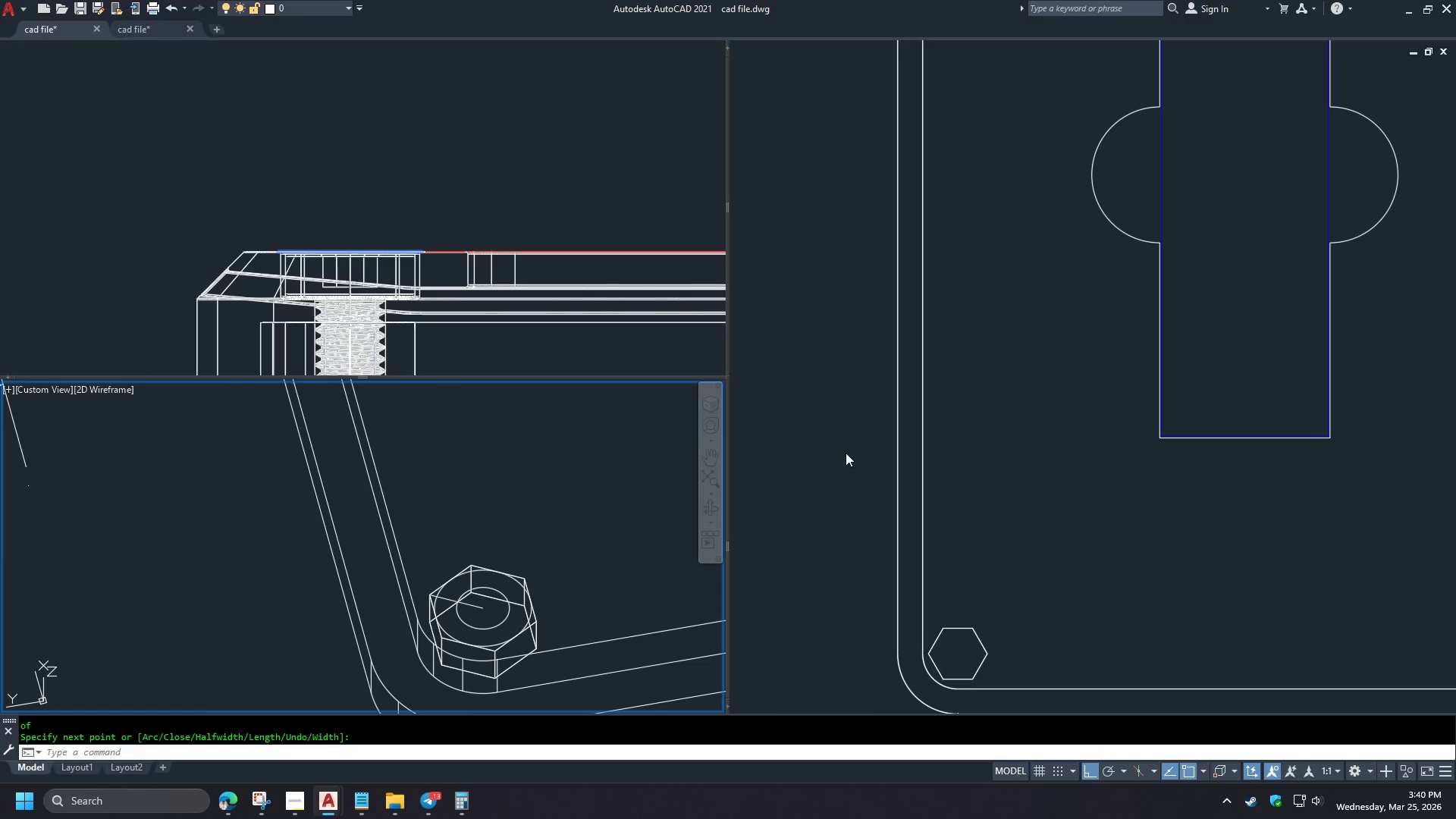 
scroll: coordinate [922, 499], scroll_direction: up, amount: 4.0
 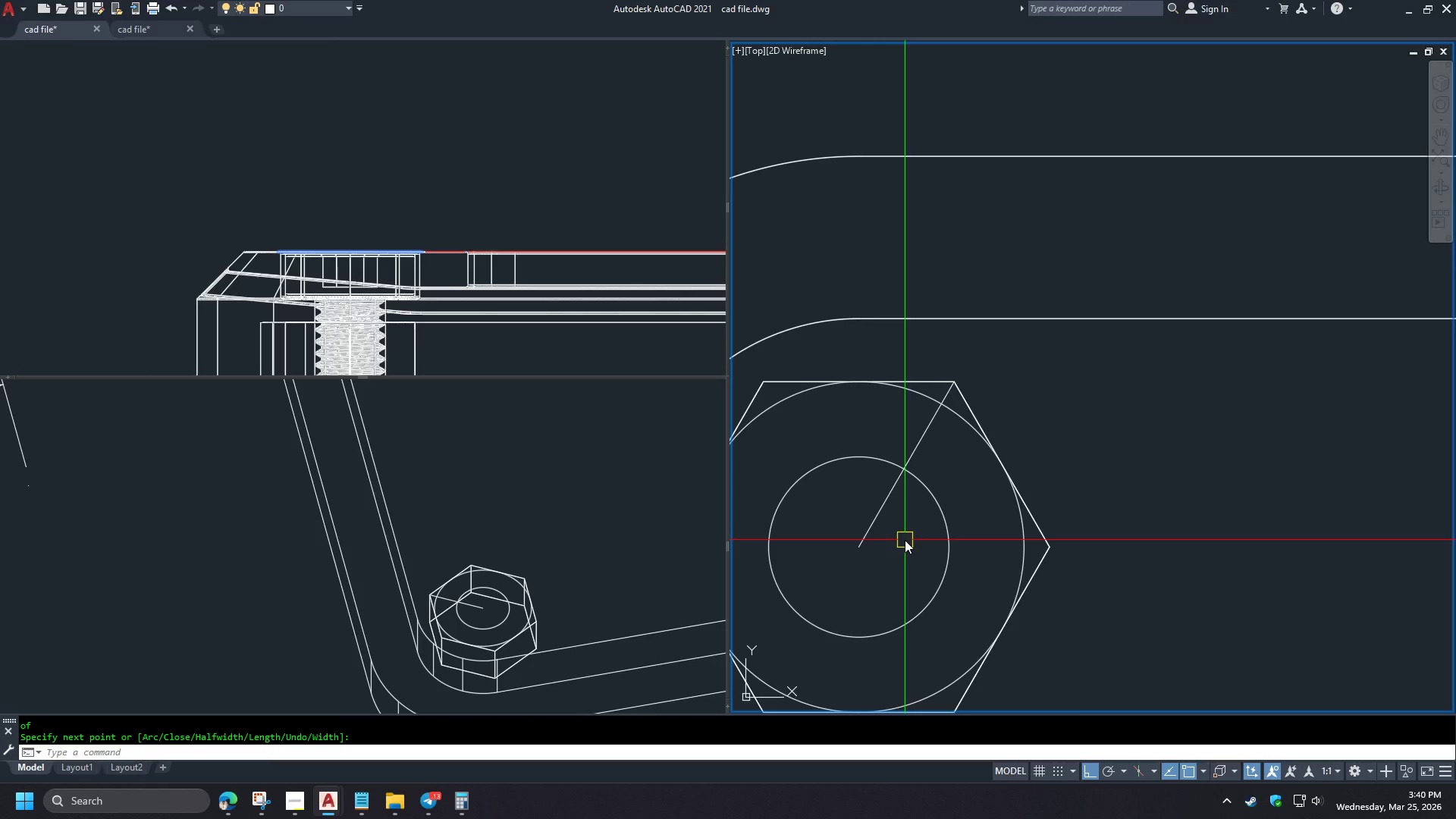 
left_click([452, 618])
 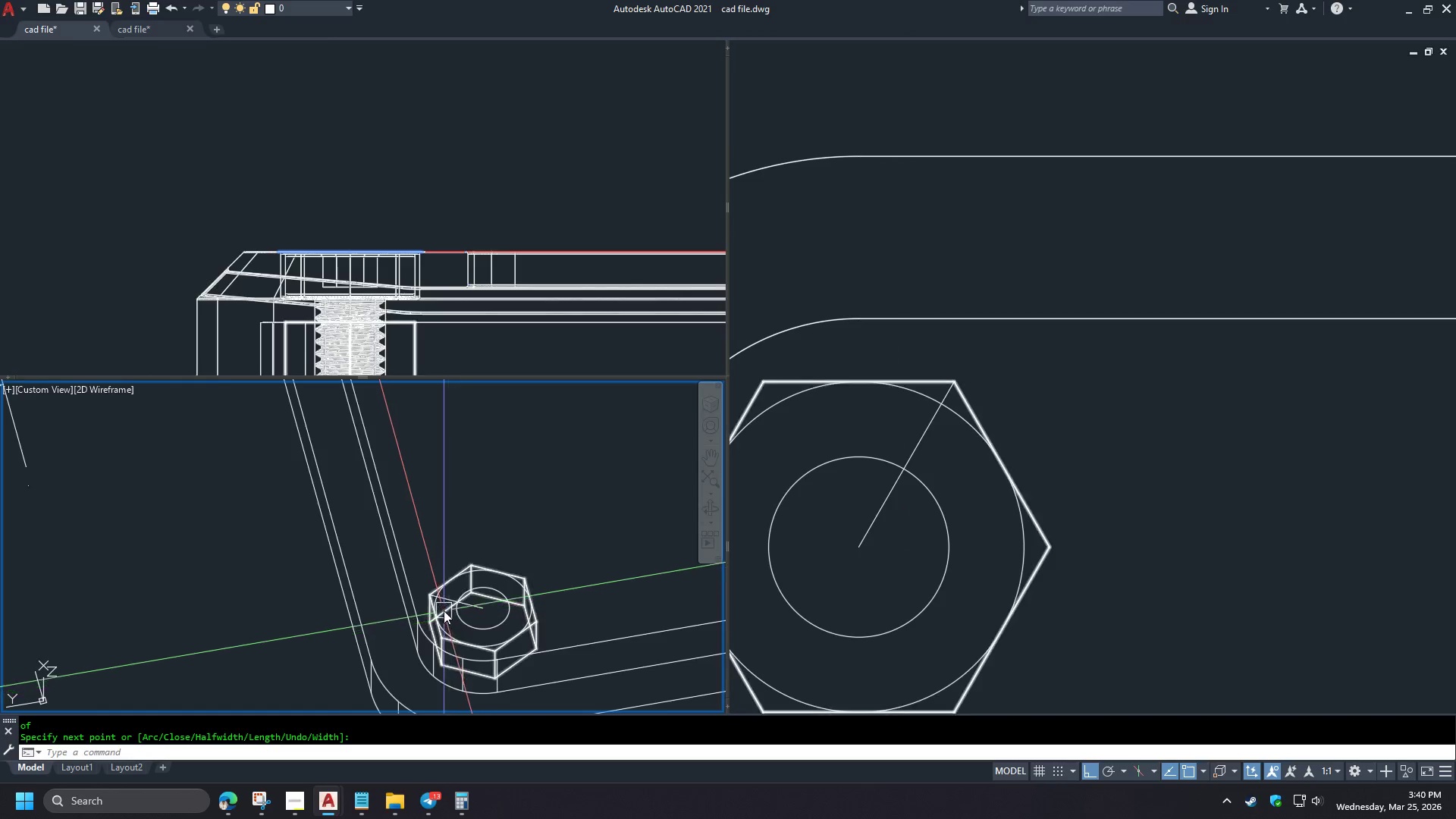 
scroll: coordinate [440, 607], scroll_direction: up, amount: 4.0
 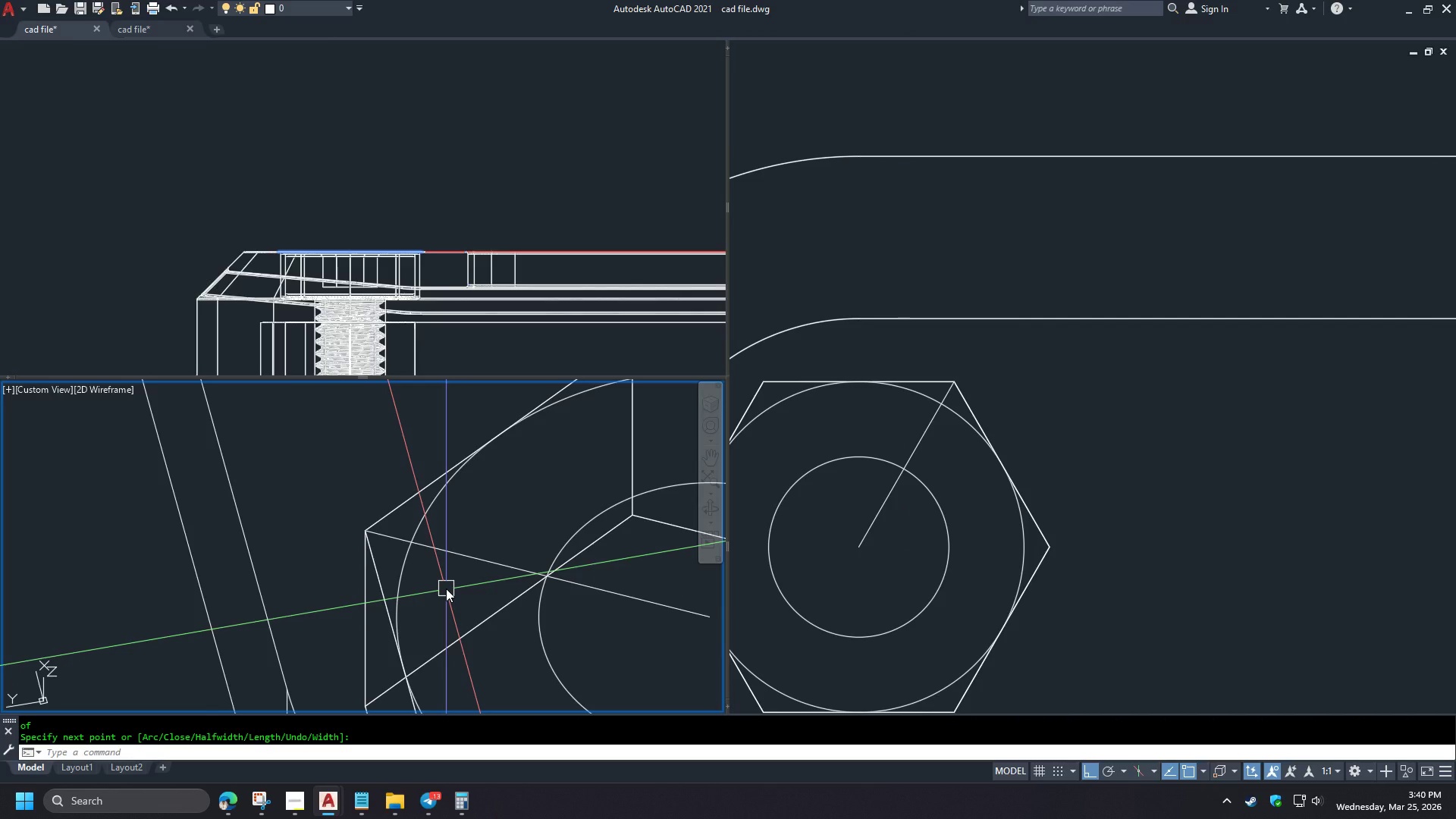 
wait(5.68)
 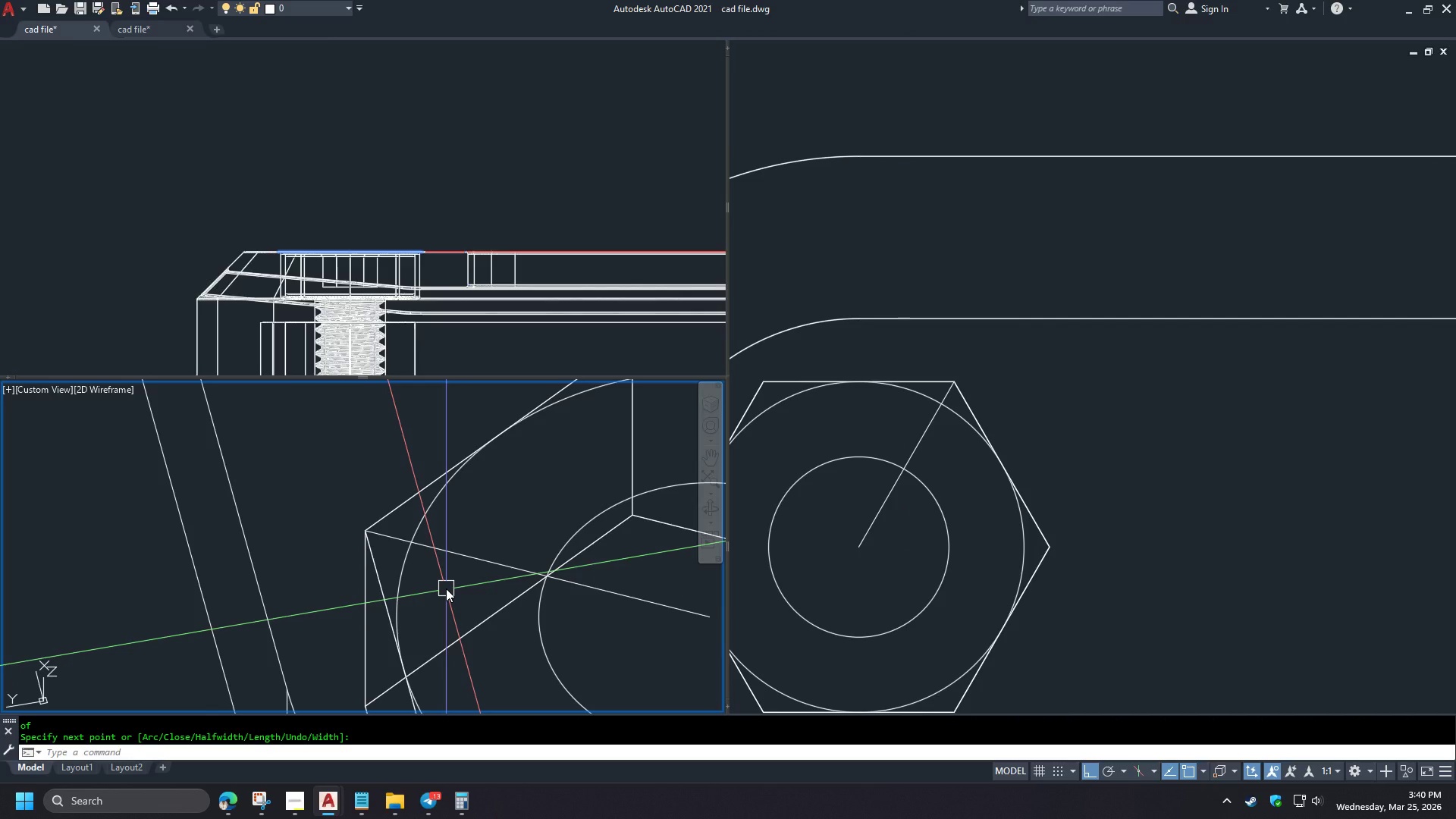 
type(tr )
 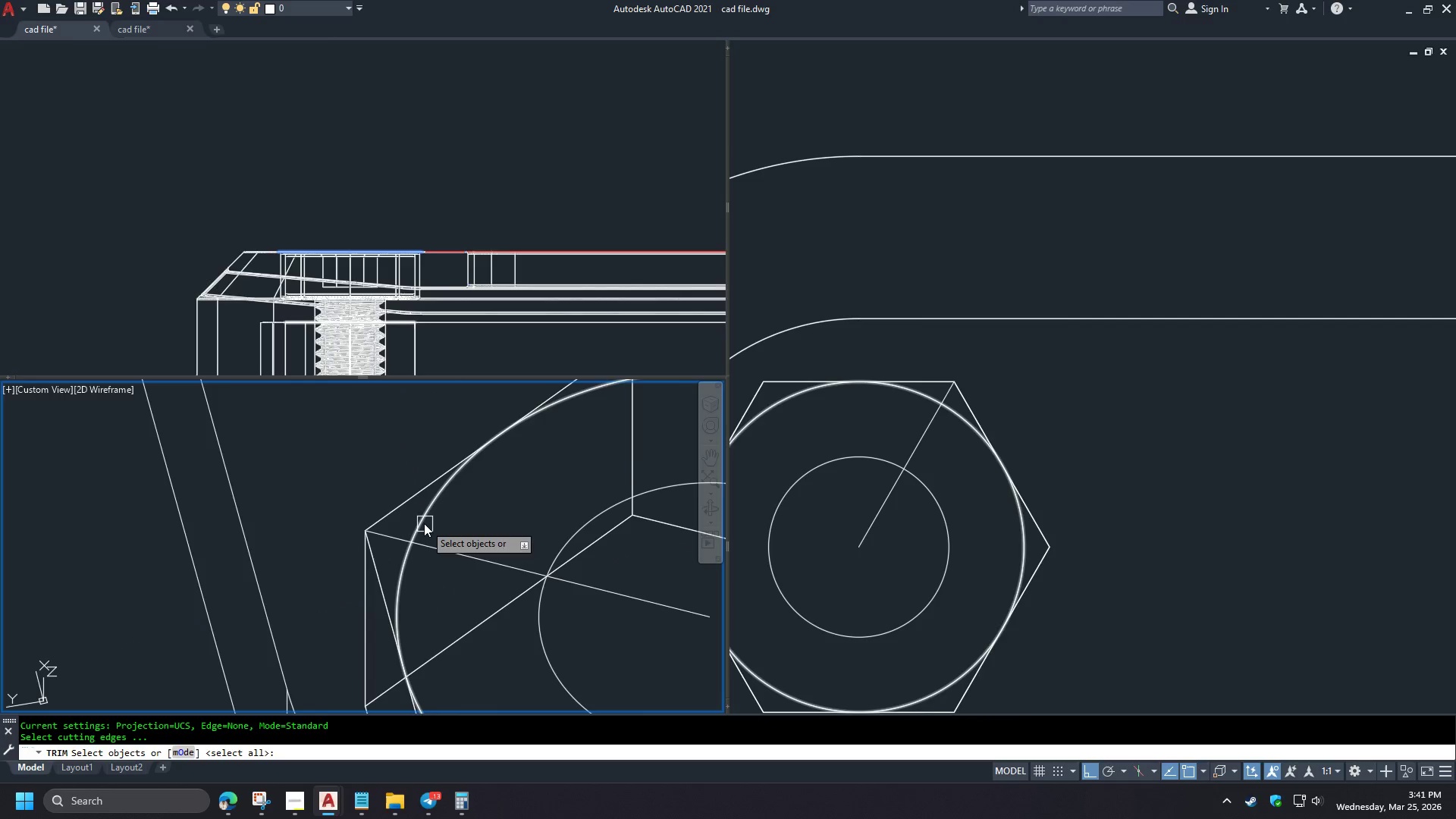 
left_click([424, 523])
 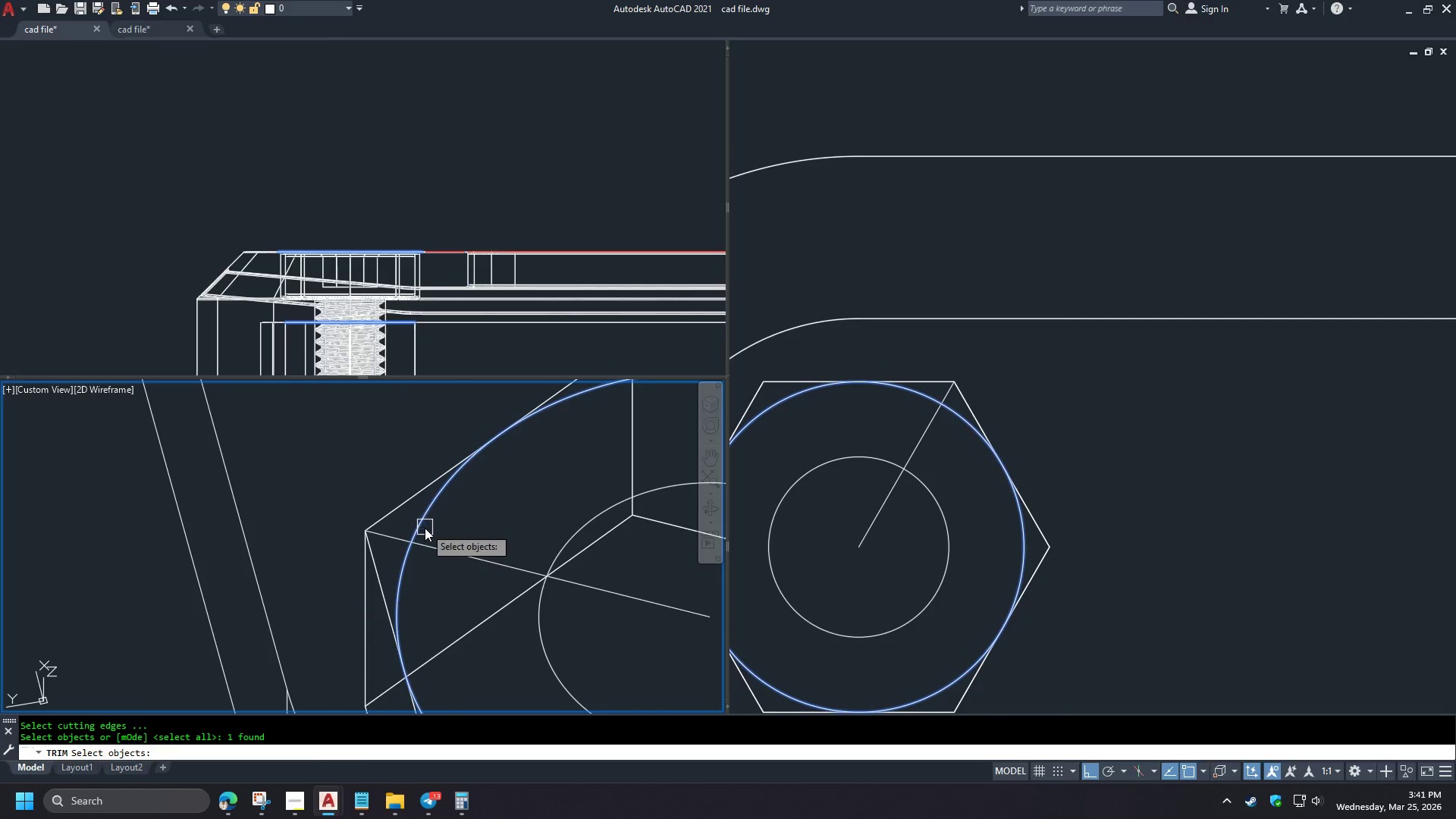 
key(Space)
 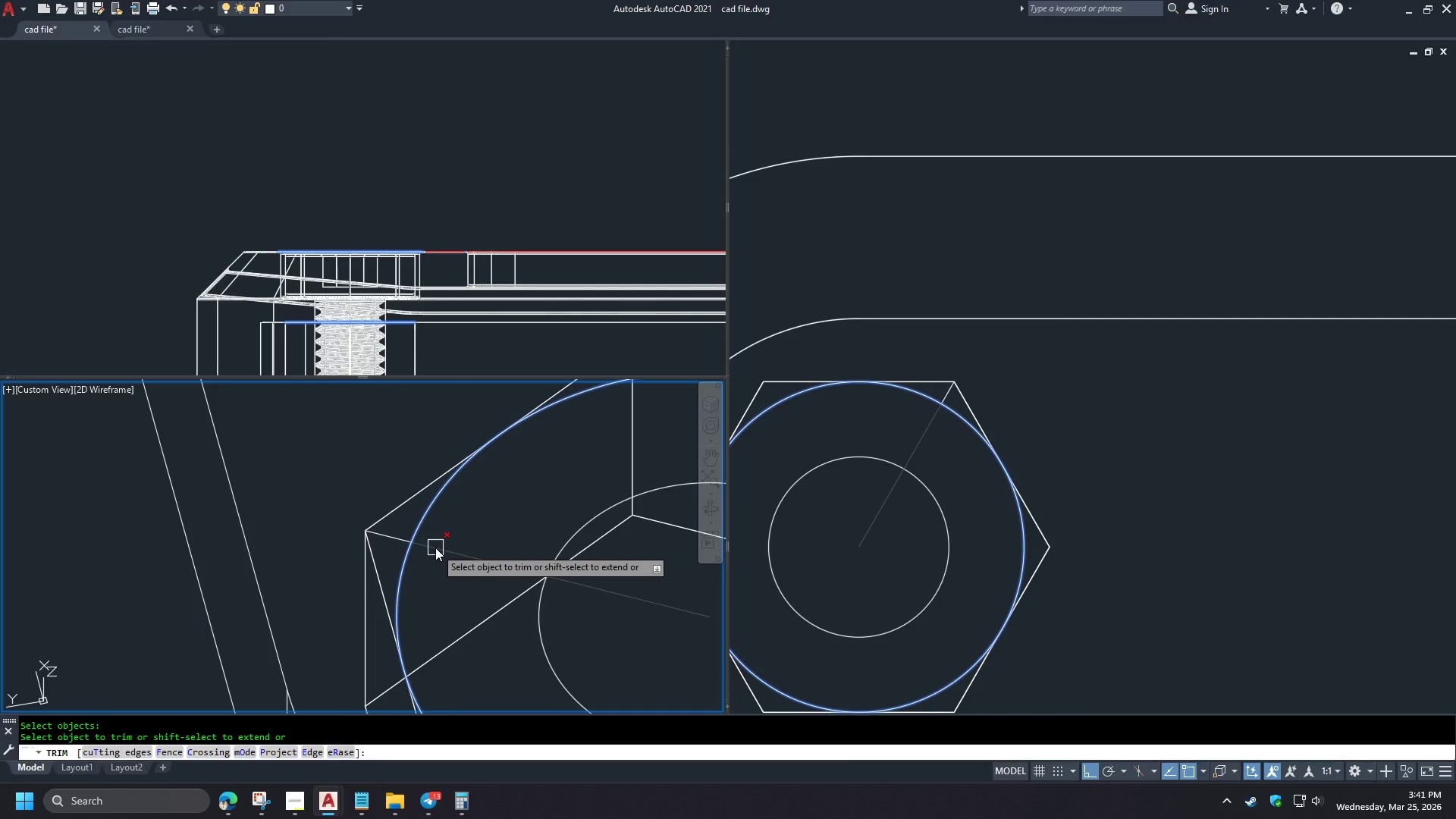 
left_click([435, 548])
 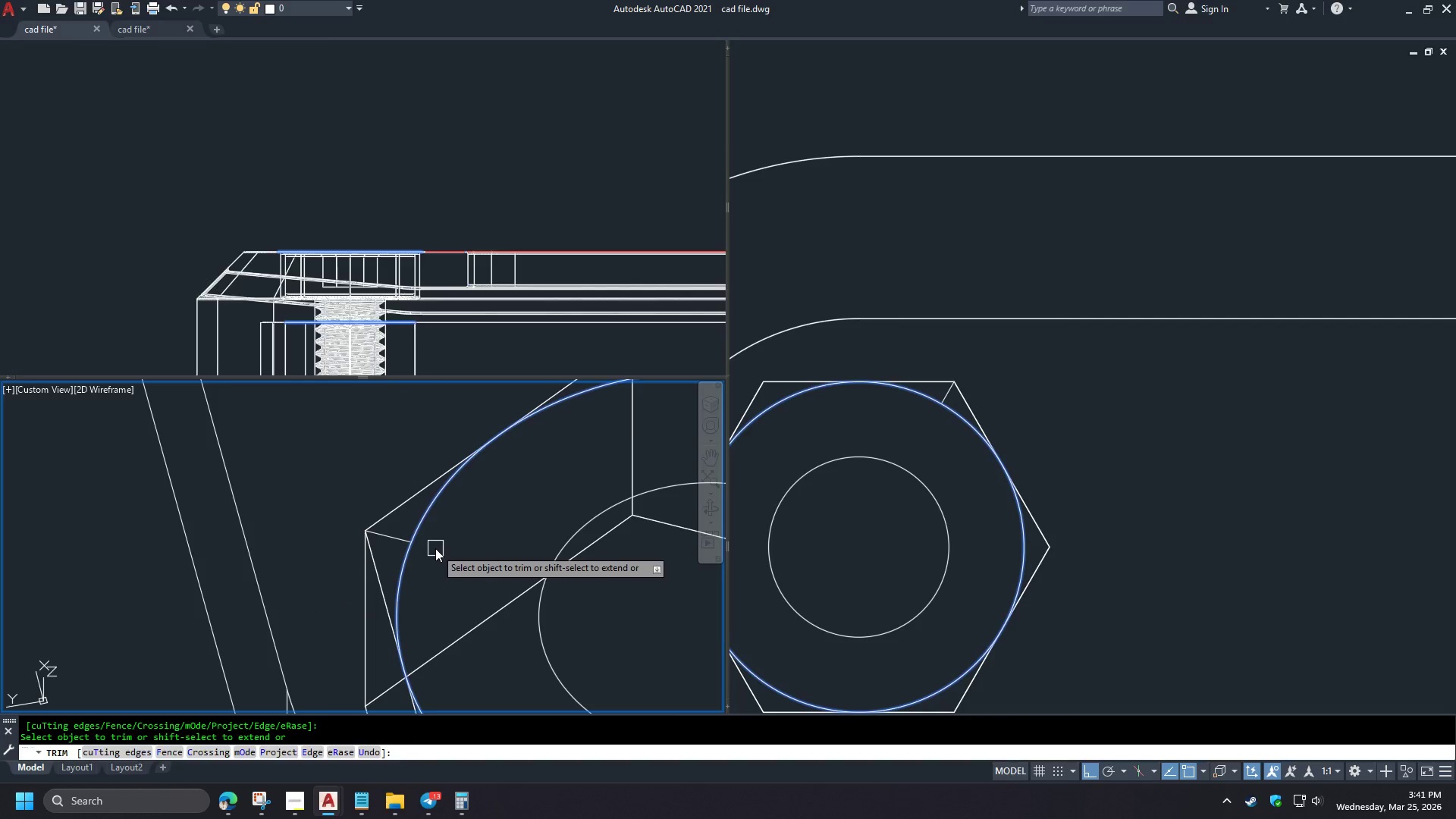 
key(Space)
 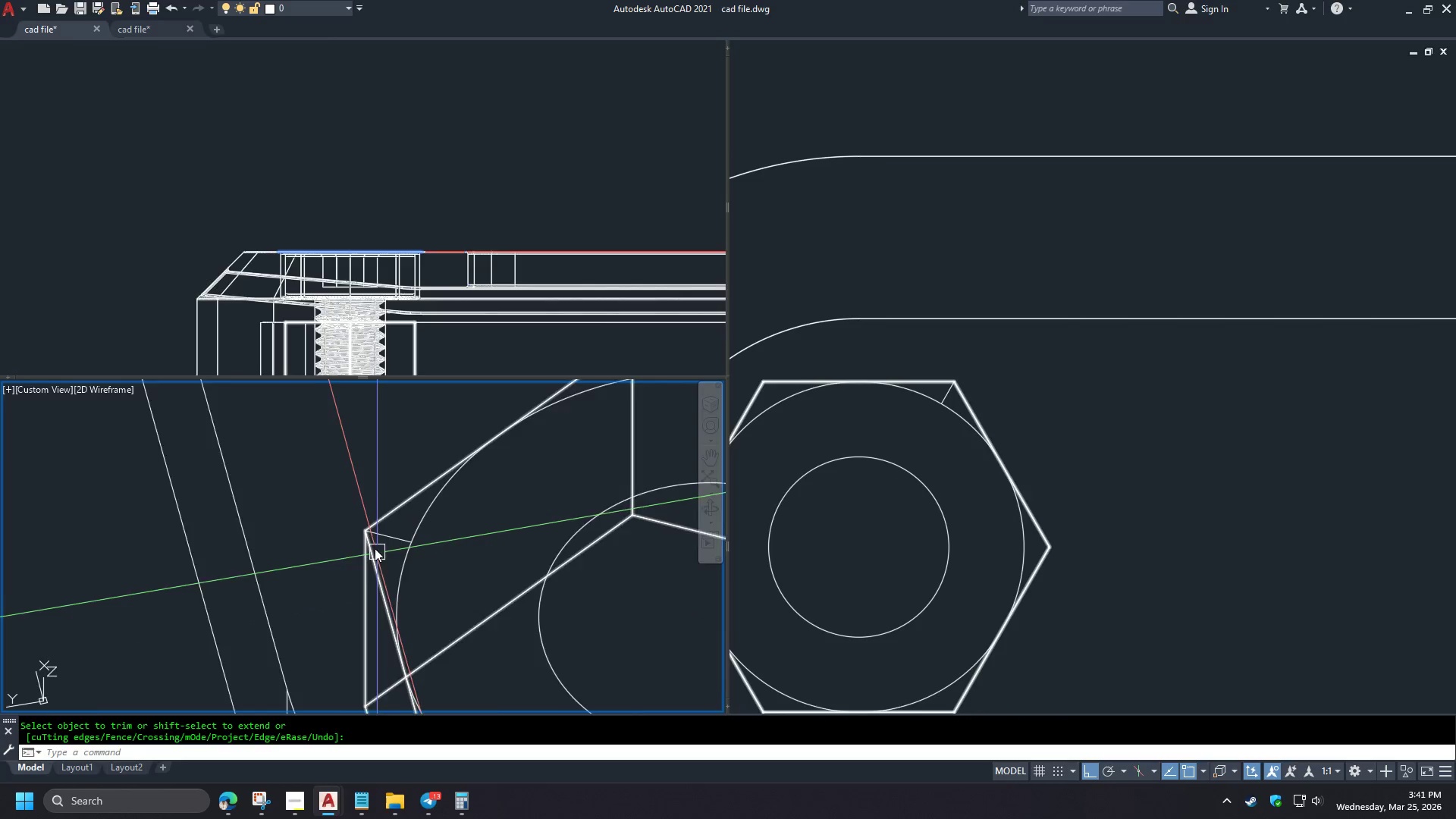 
type(ucs )
 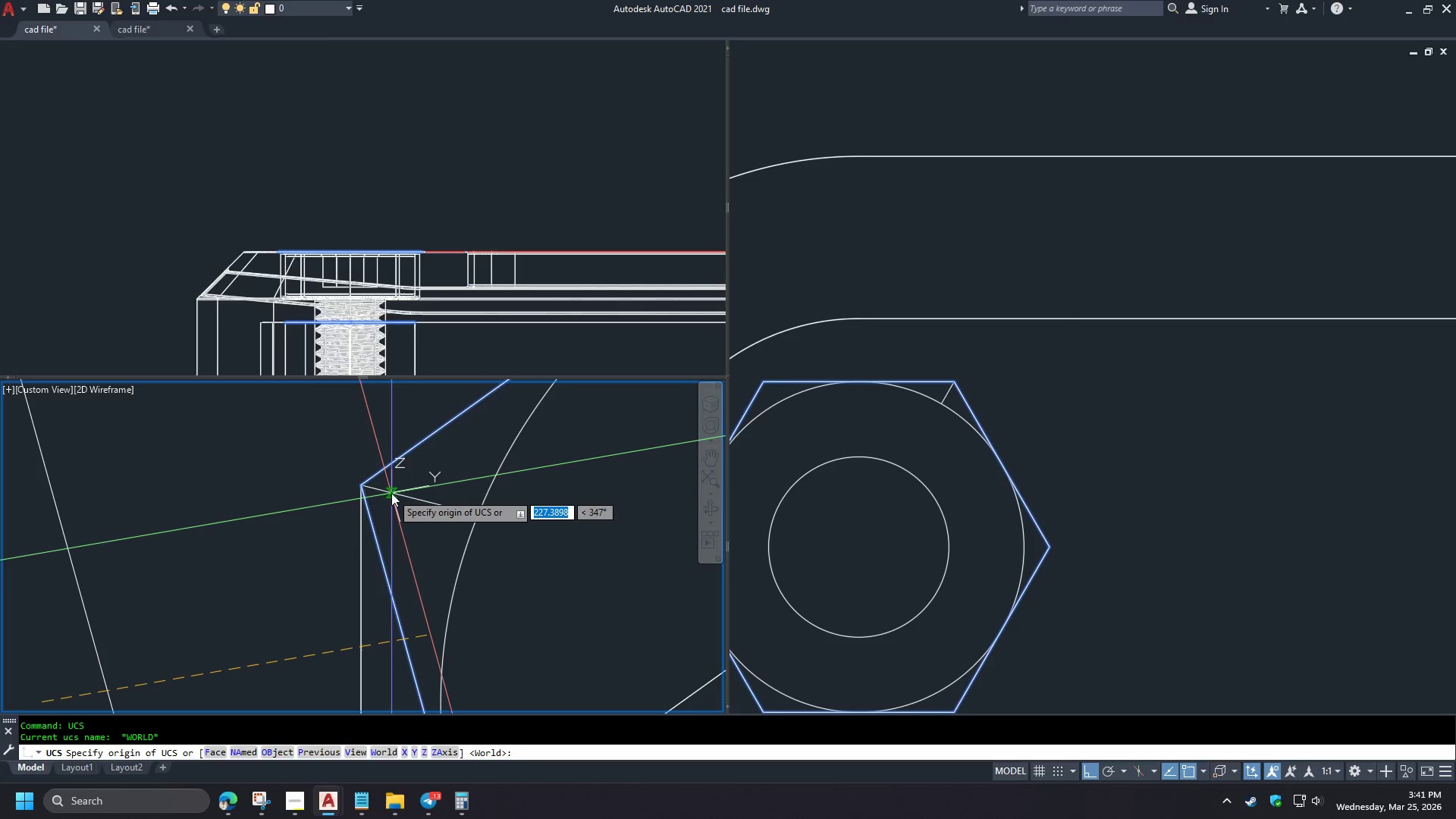 
scroll: coordinate [373, 543], scroll_direction: up, amount: 2.0
 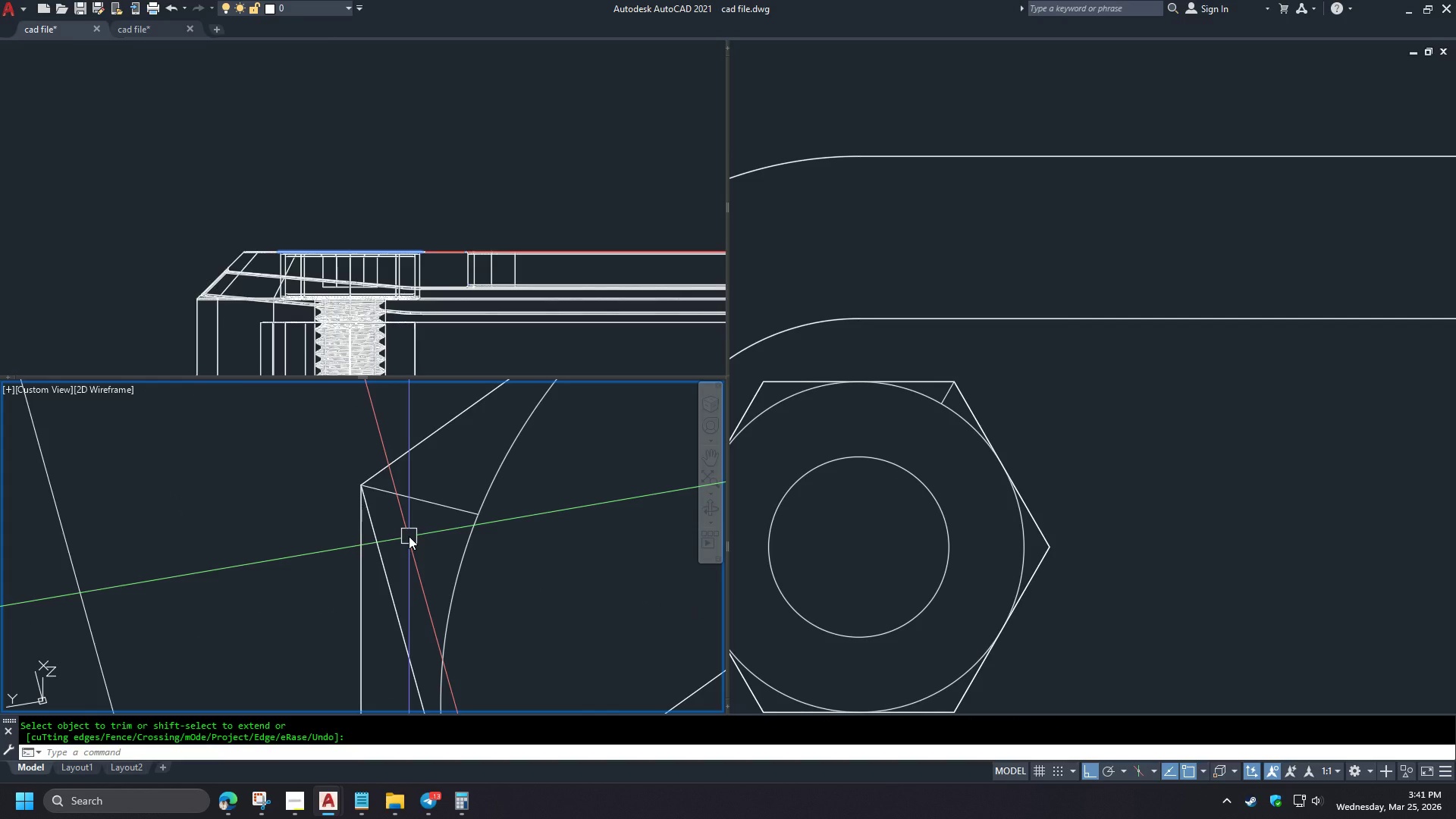 
type(end )
 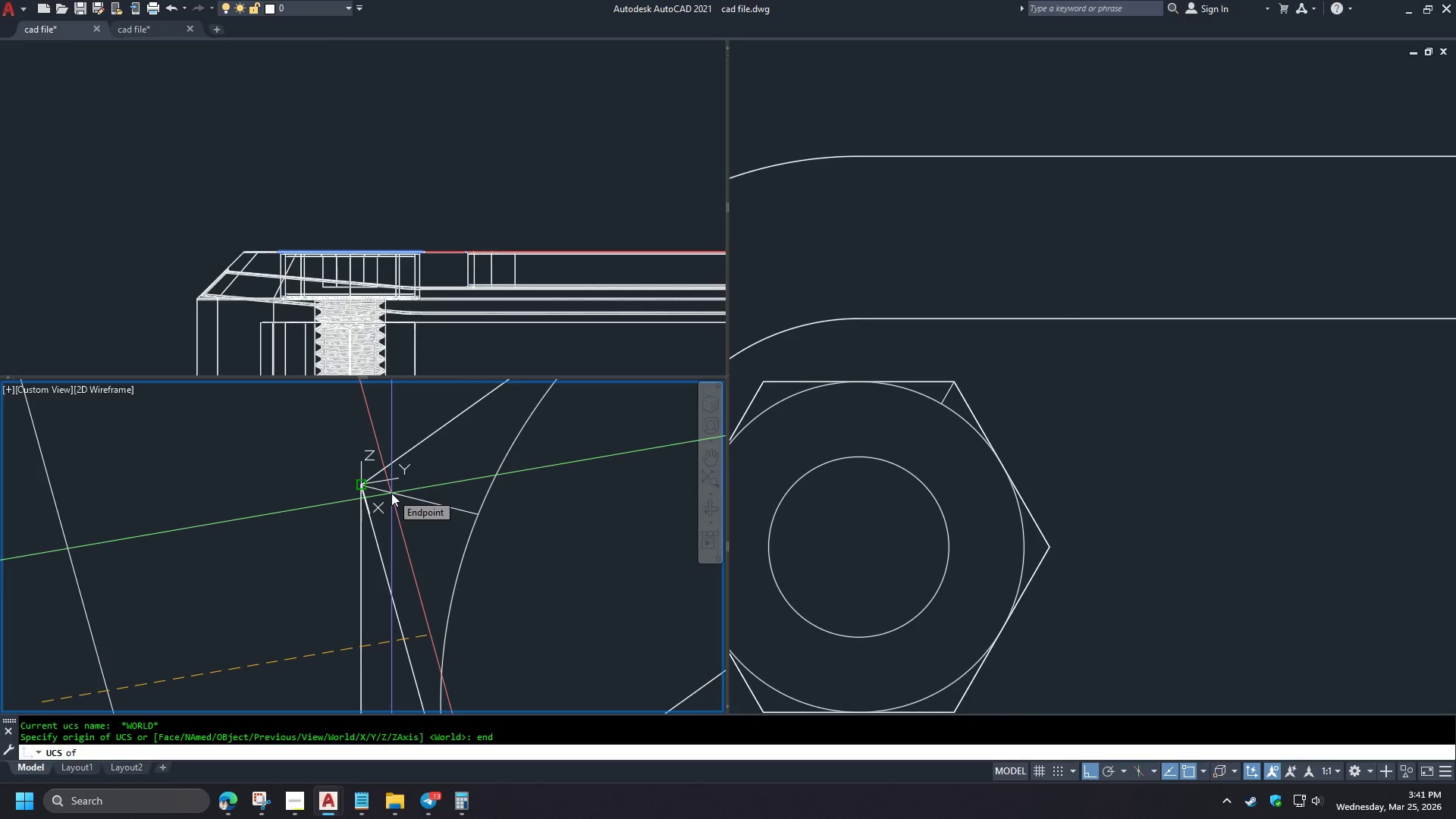 
left_click([391, 493])
 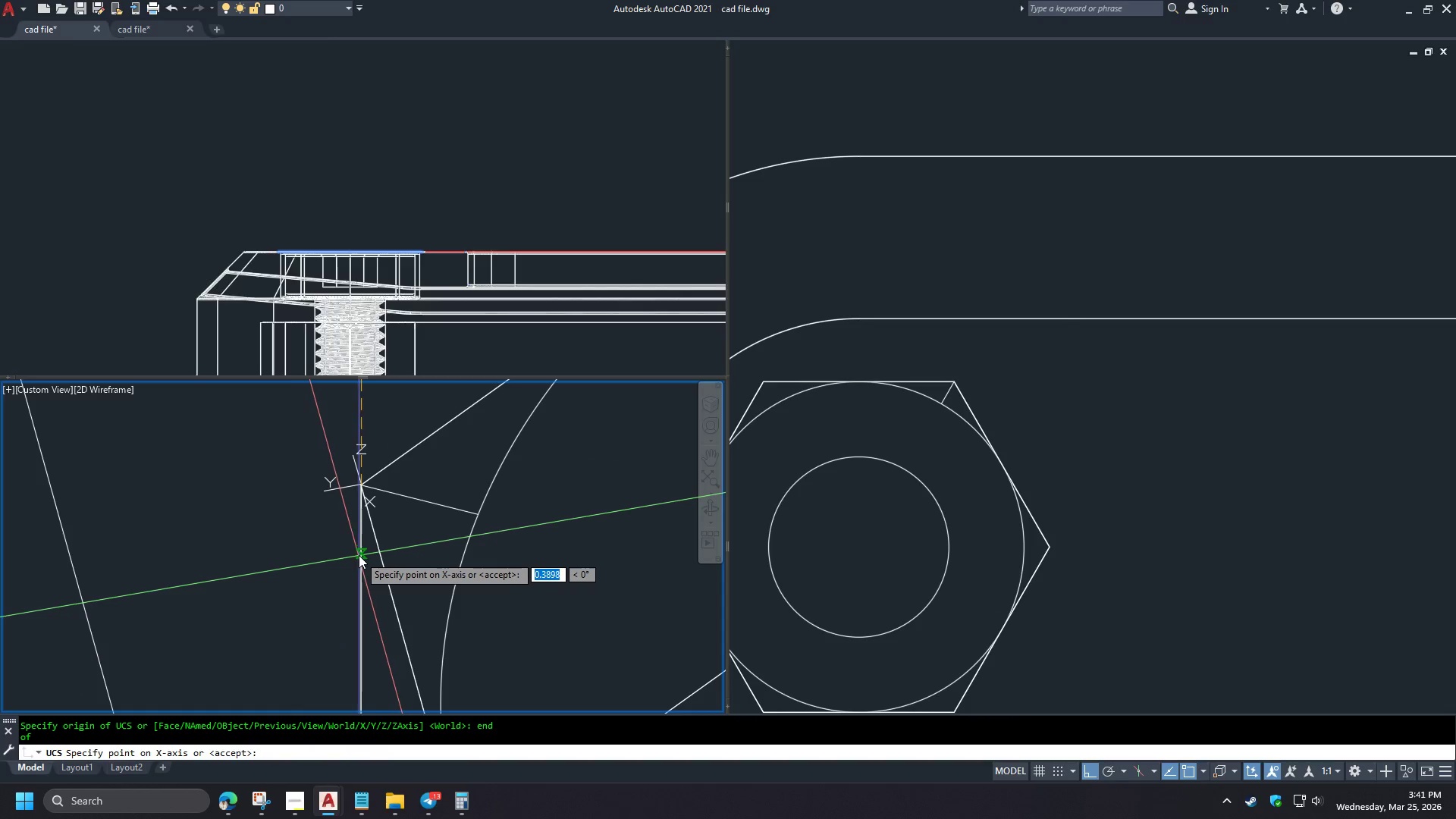 
left_click([359, 555])
 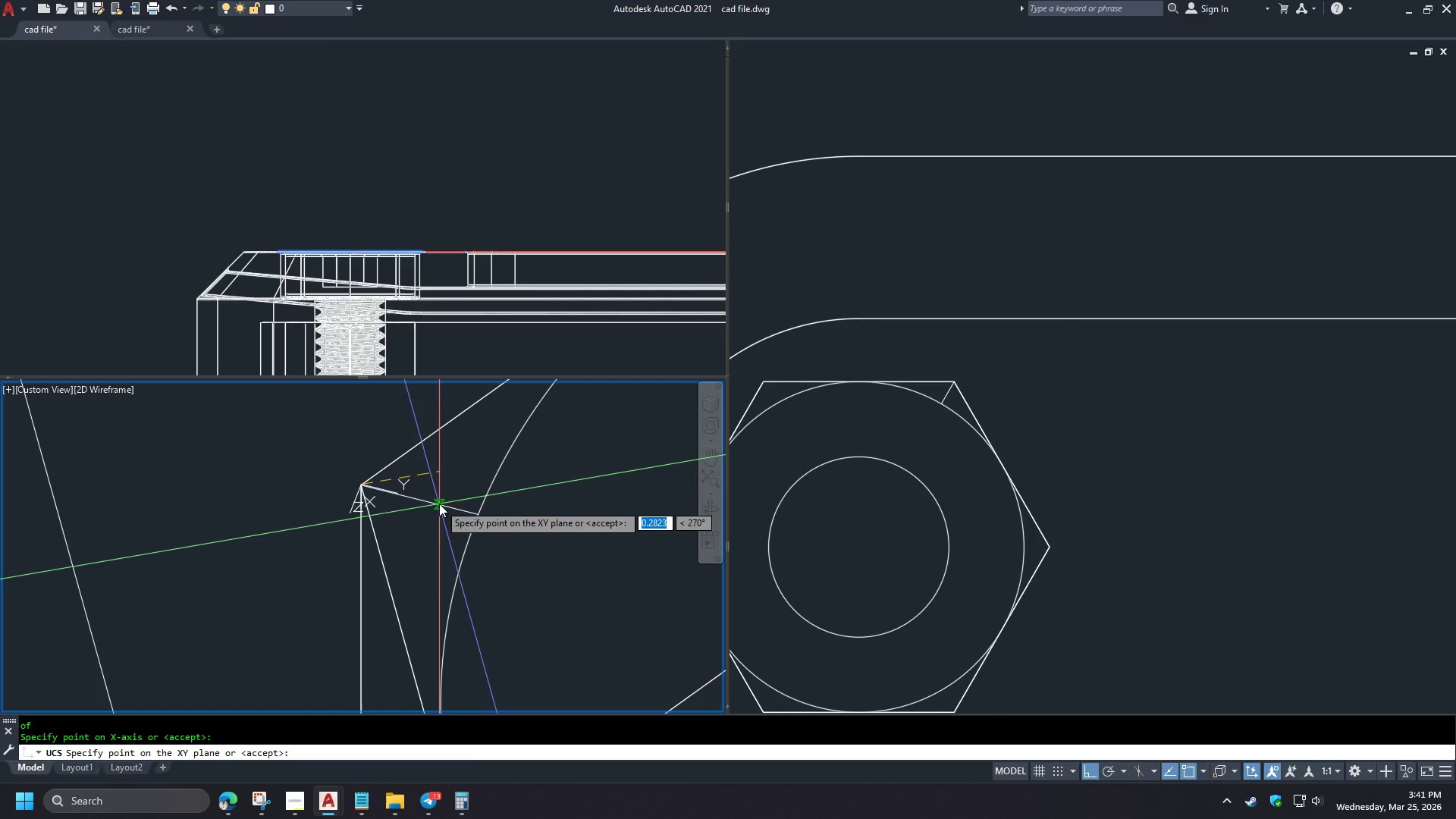 
left_click([439, 504])
 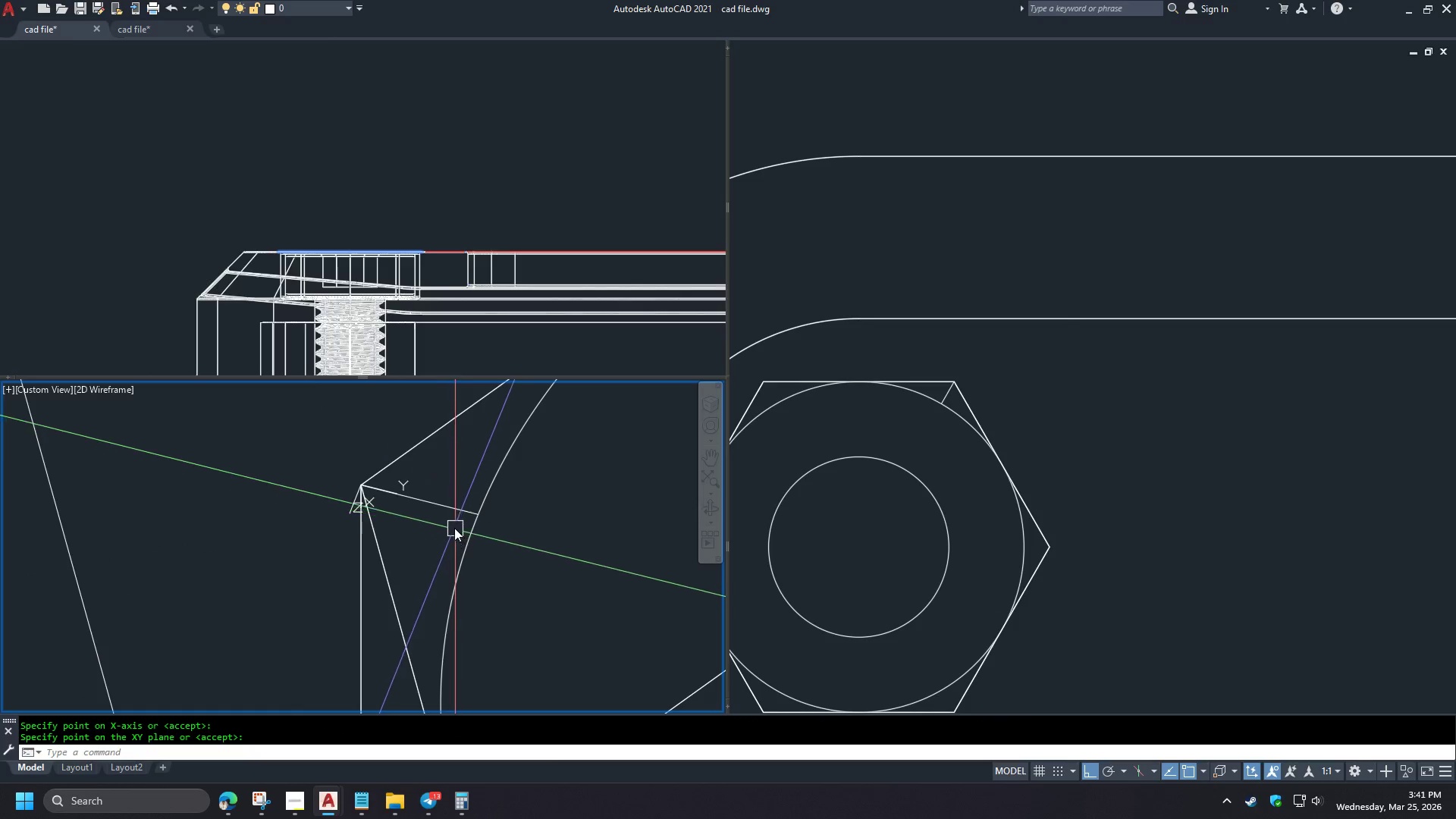 
left_click([453, 507])
 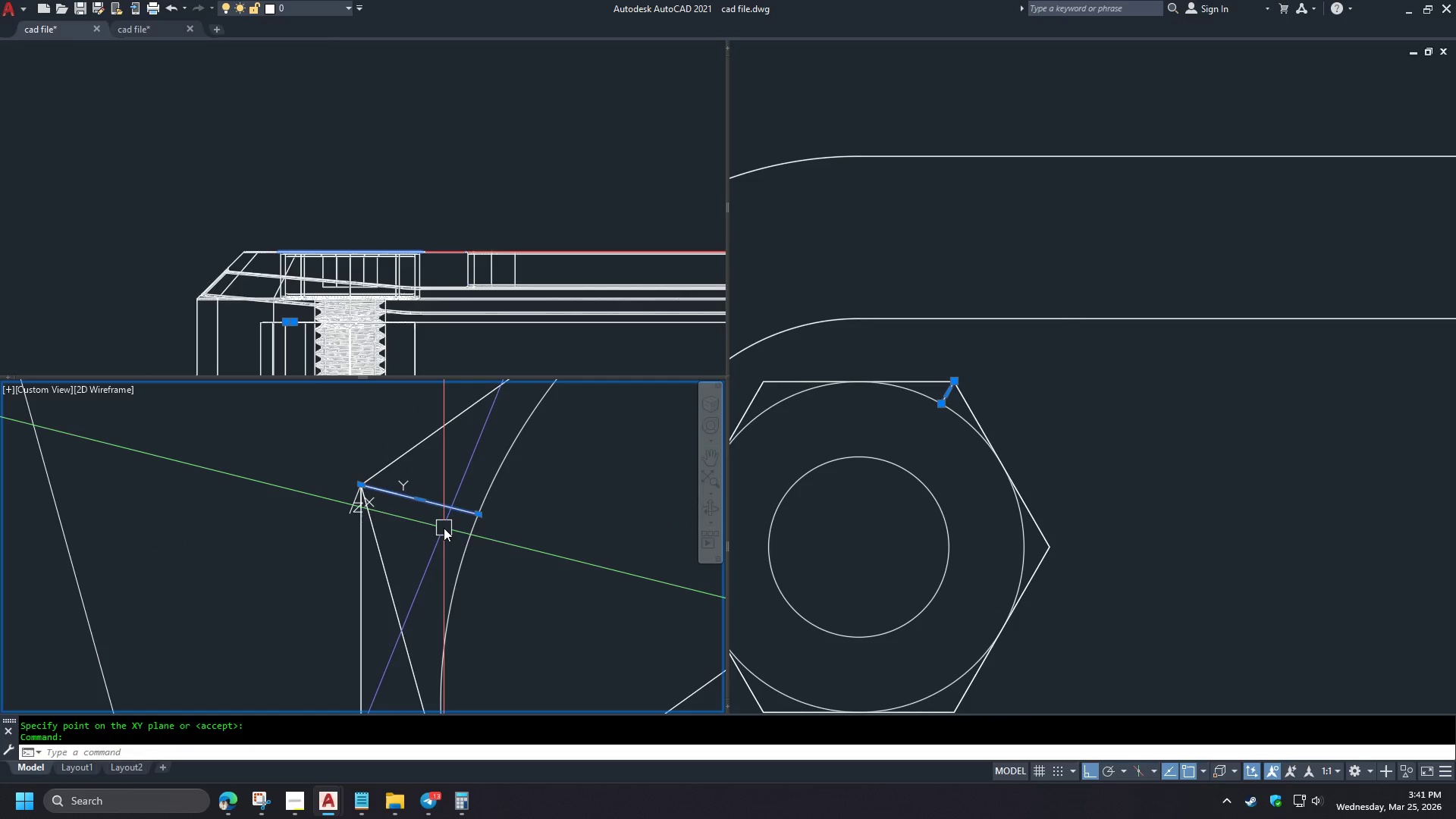 
type(ro )
 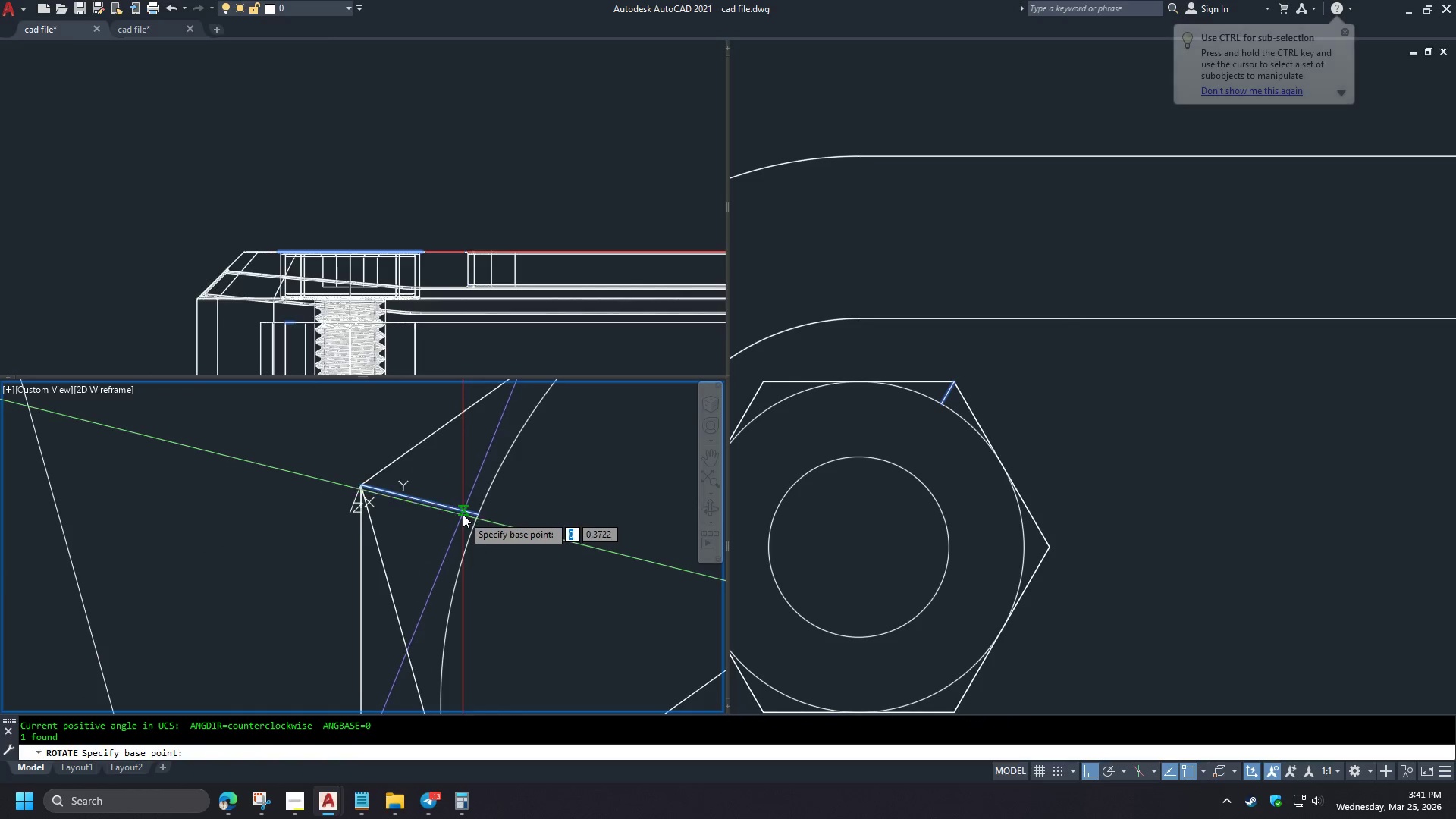 
type(end )
 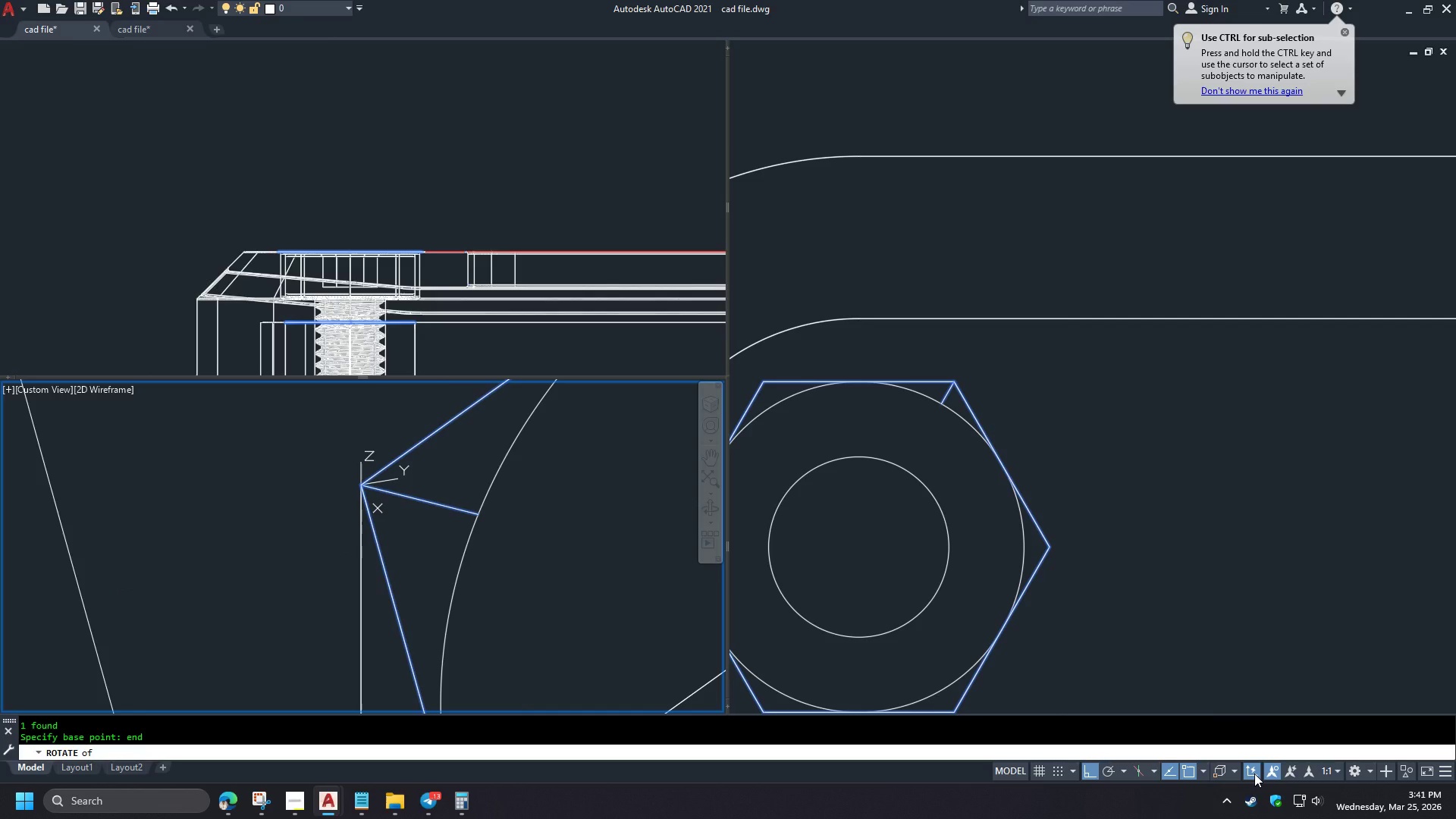 
wait(5.3)
 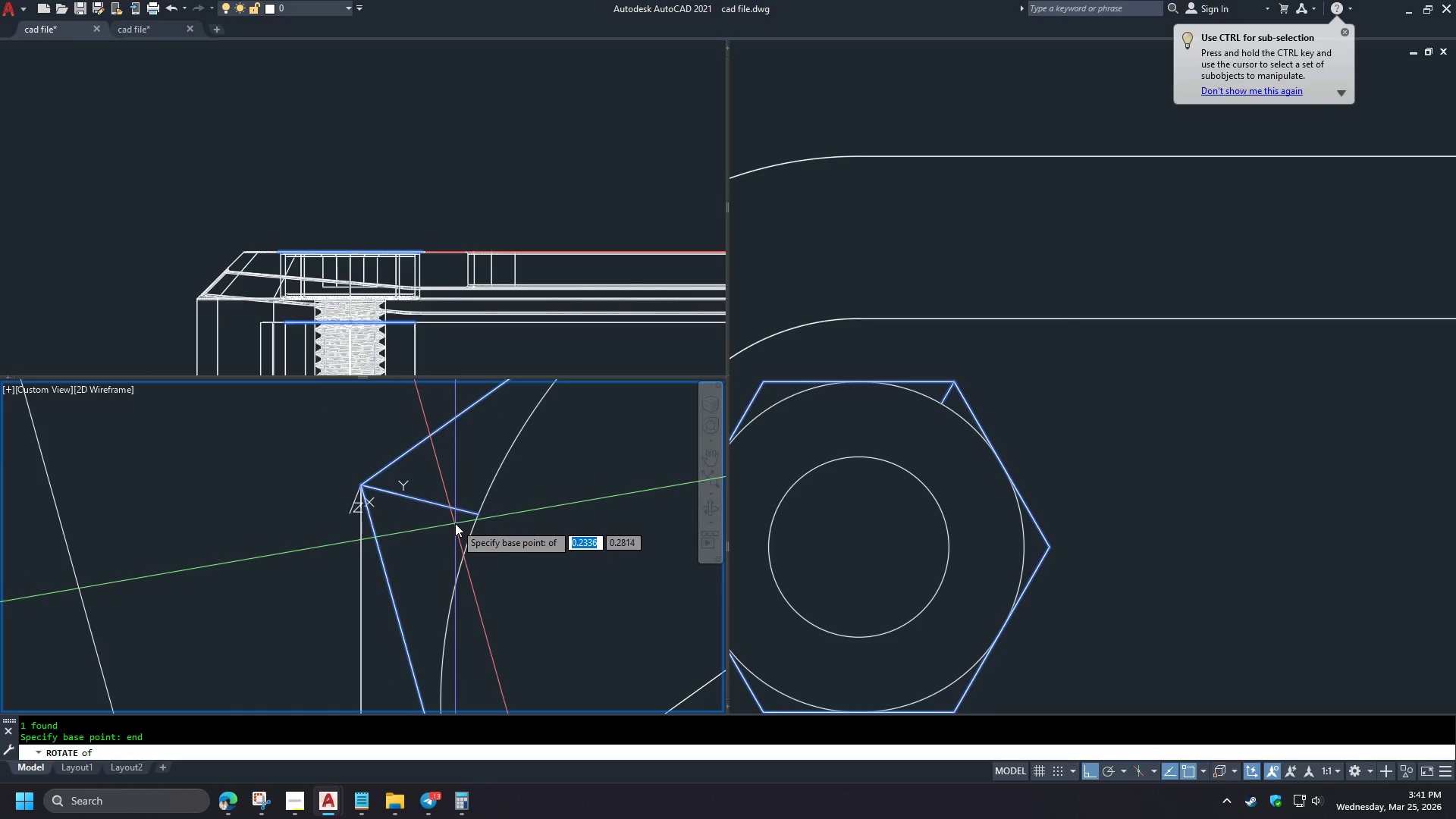 
left_click([1254, 774])
 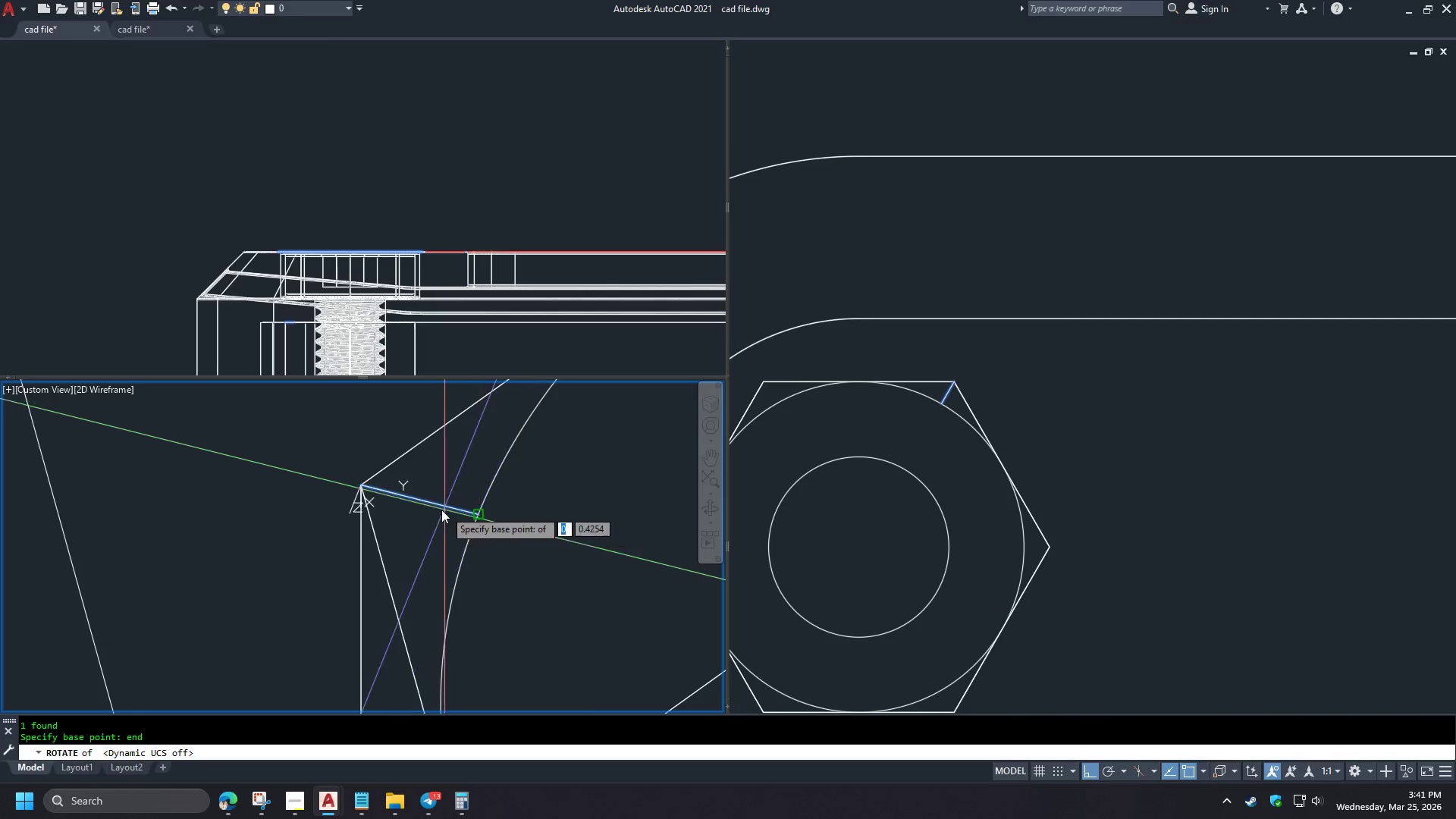 
key(Escape)
 